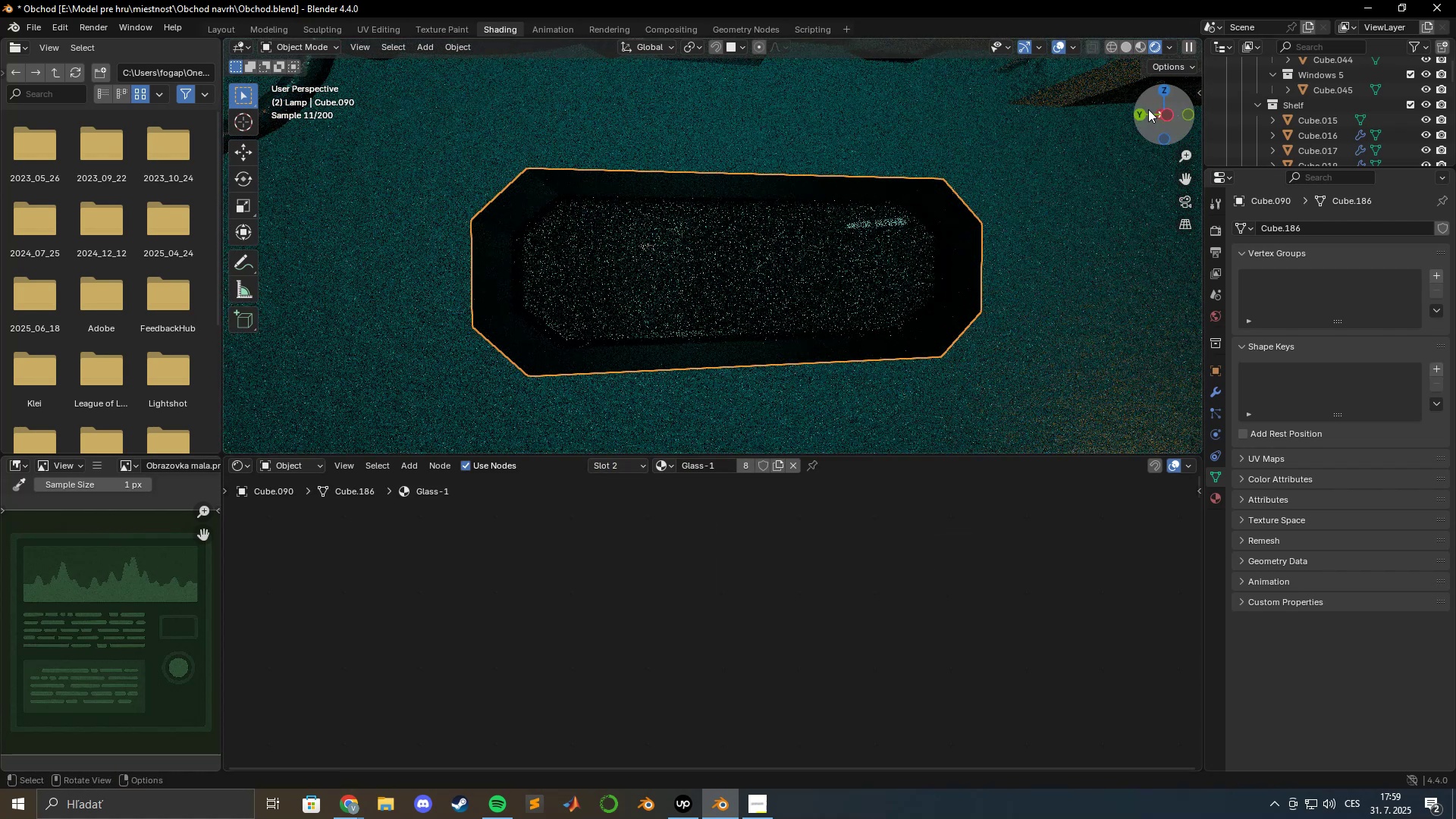 
wait(5.8)
 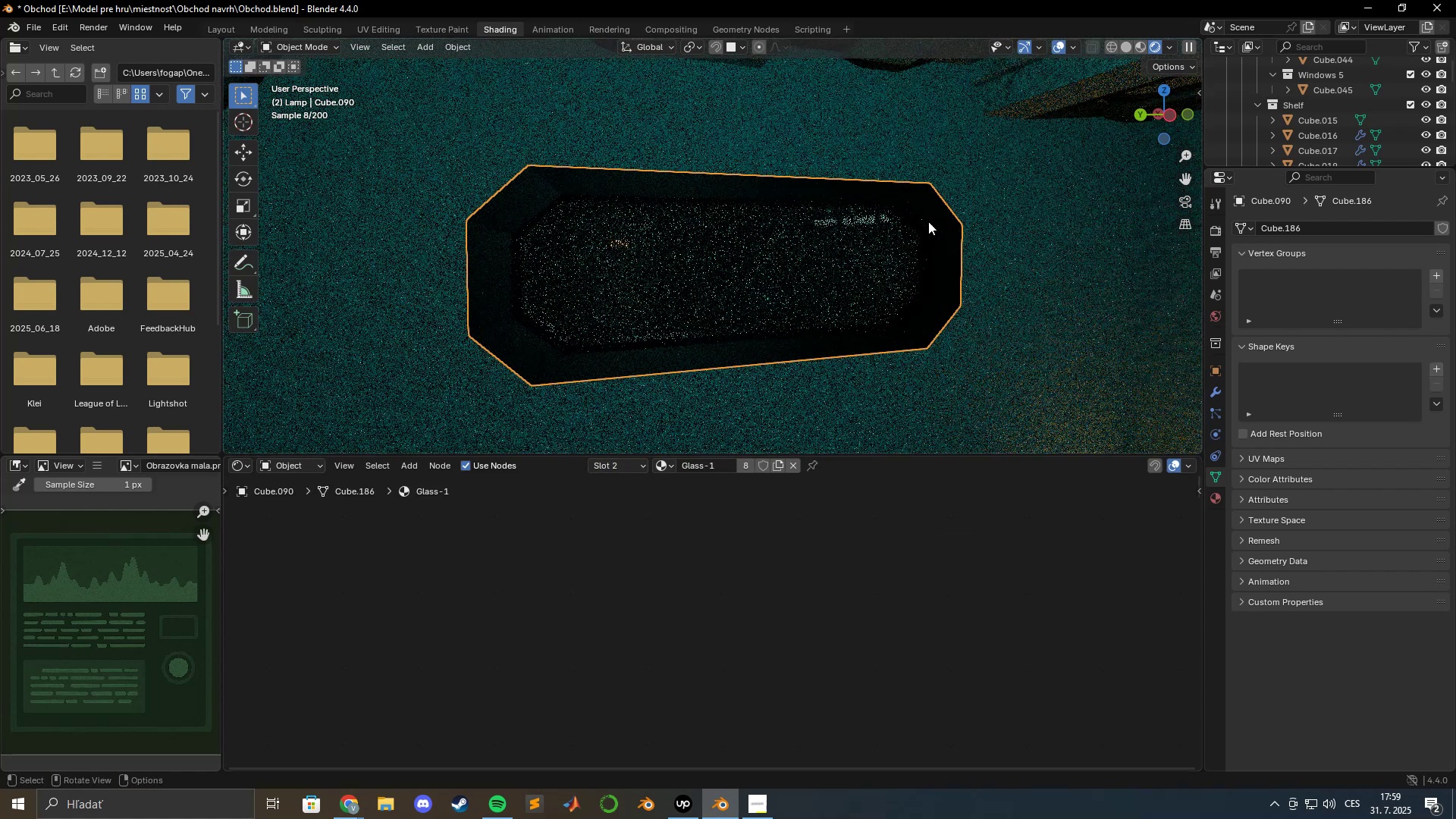 
left_click([1159, 116])
 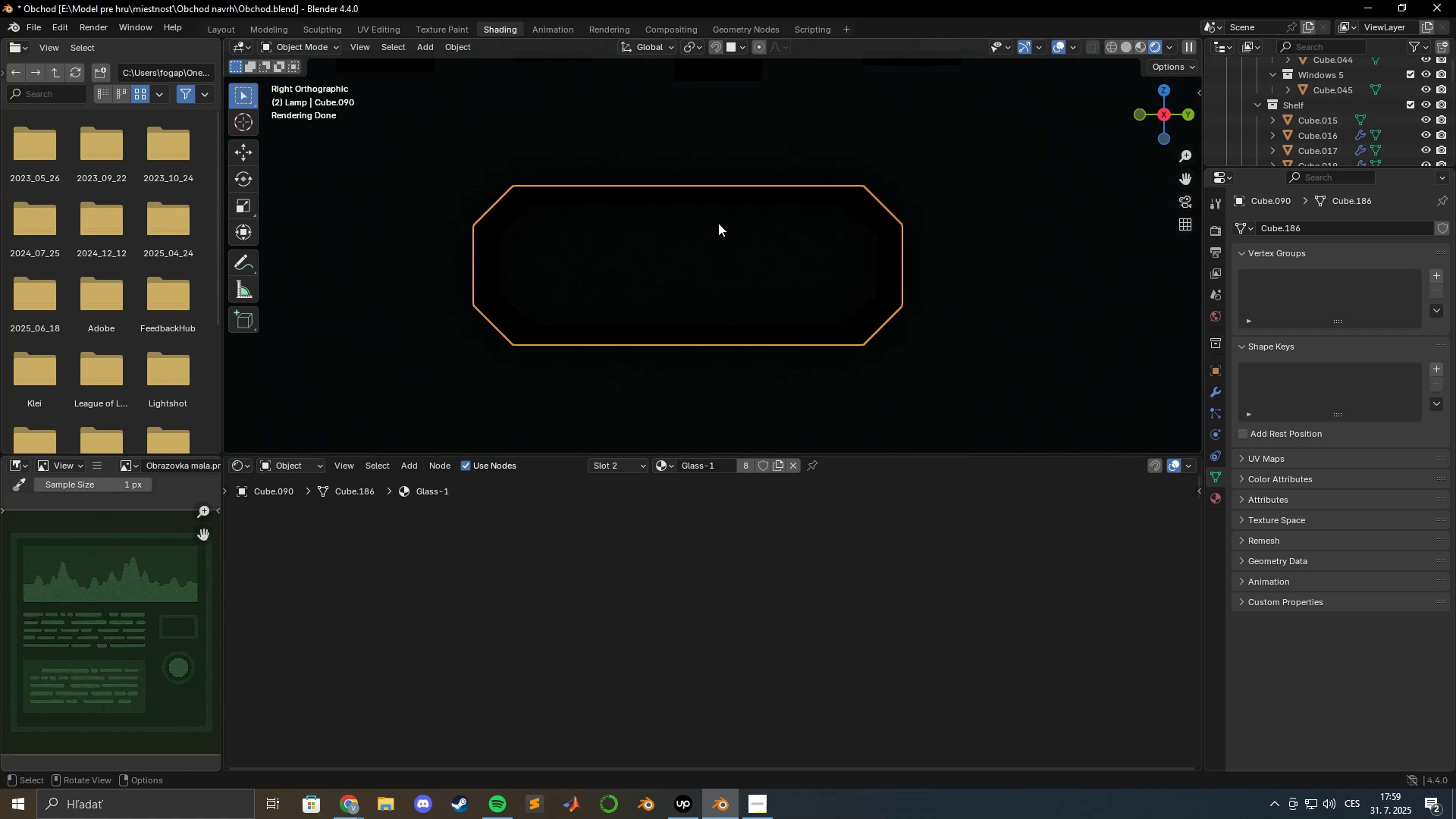 
wait(11.35)
 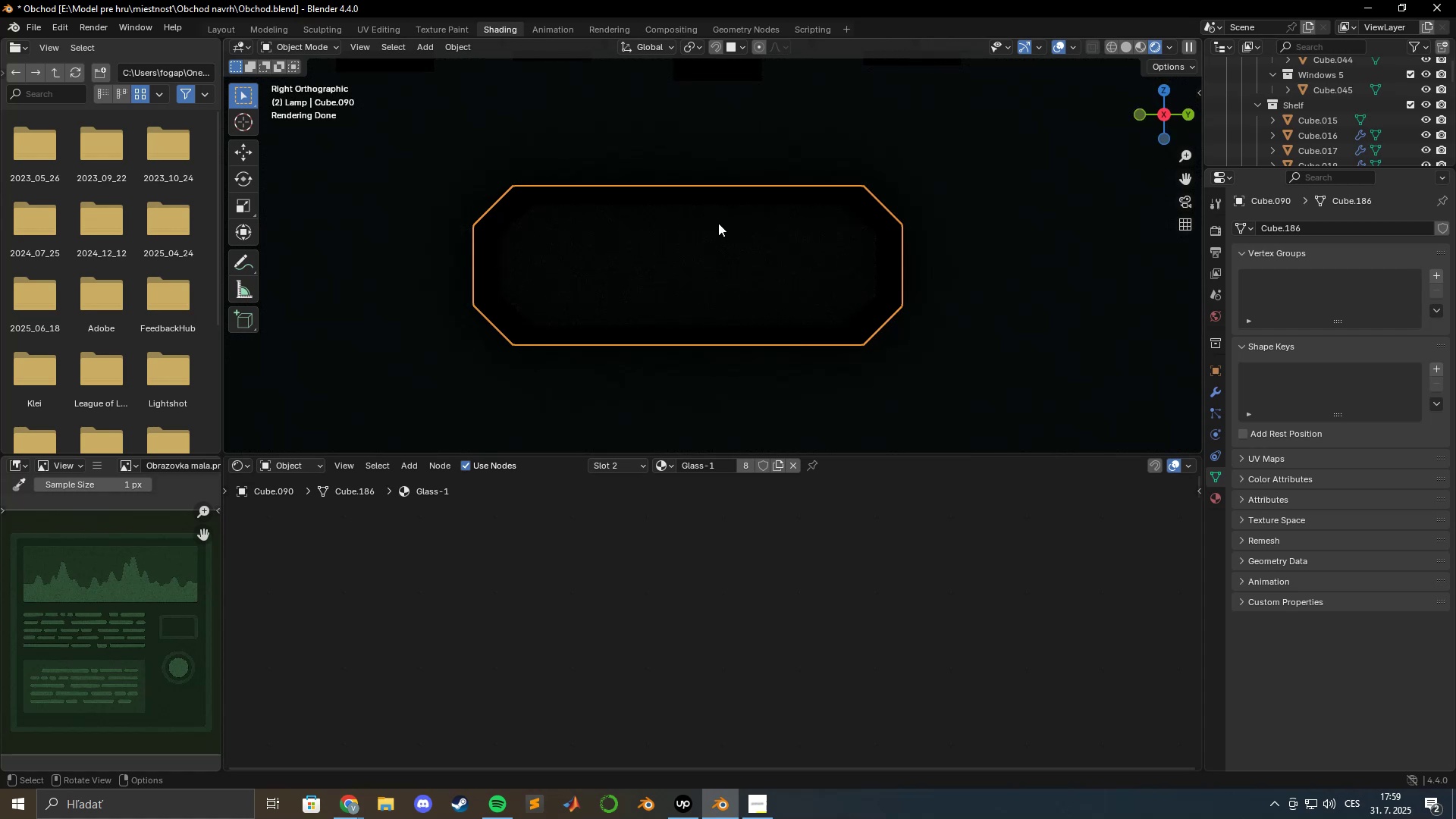 
left_click([1139, 46])
 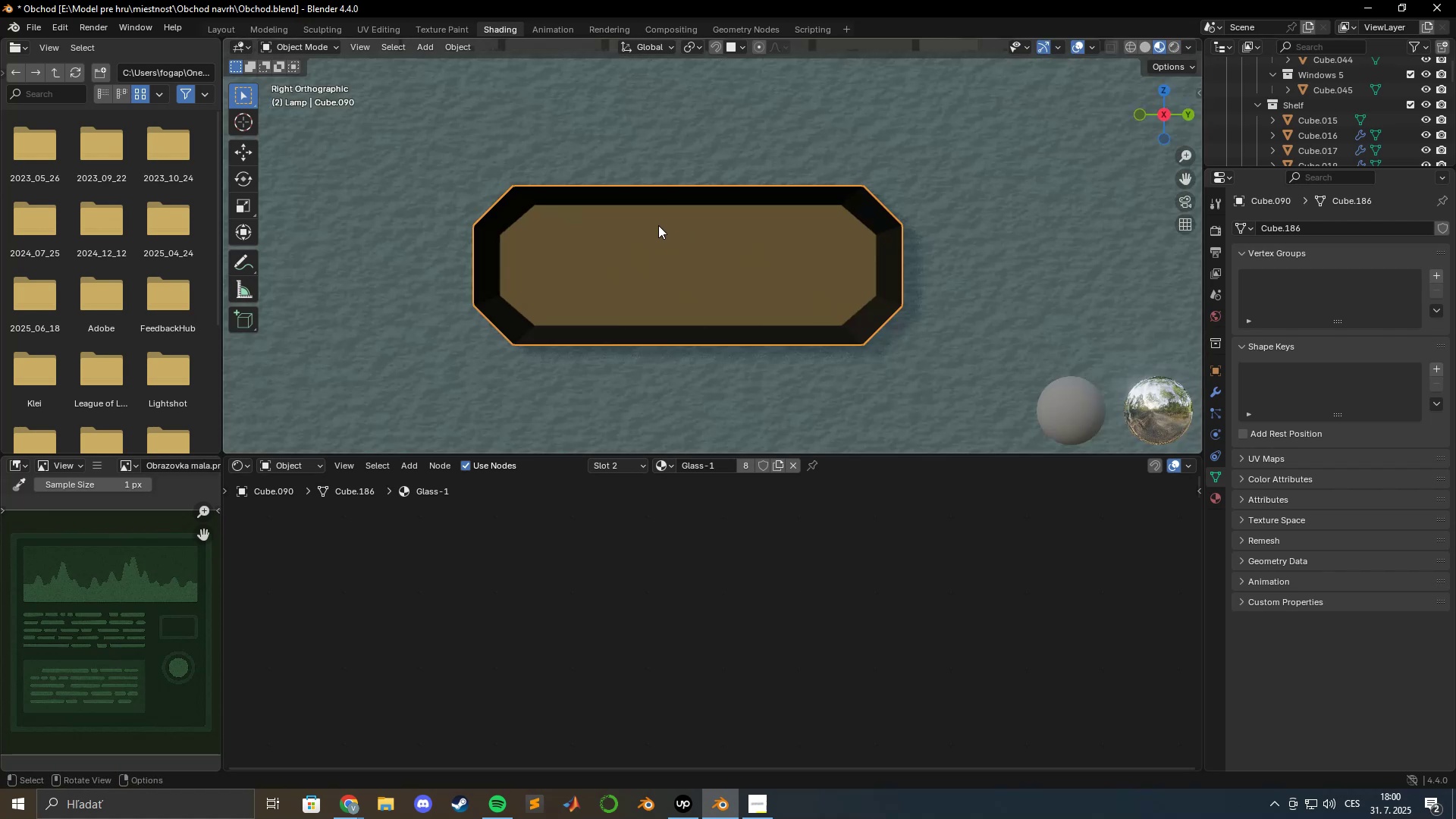 
scroll: coordinate [672, 237], scroll_direction: up, amount: 2.0
 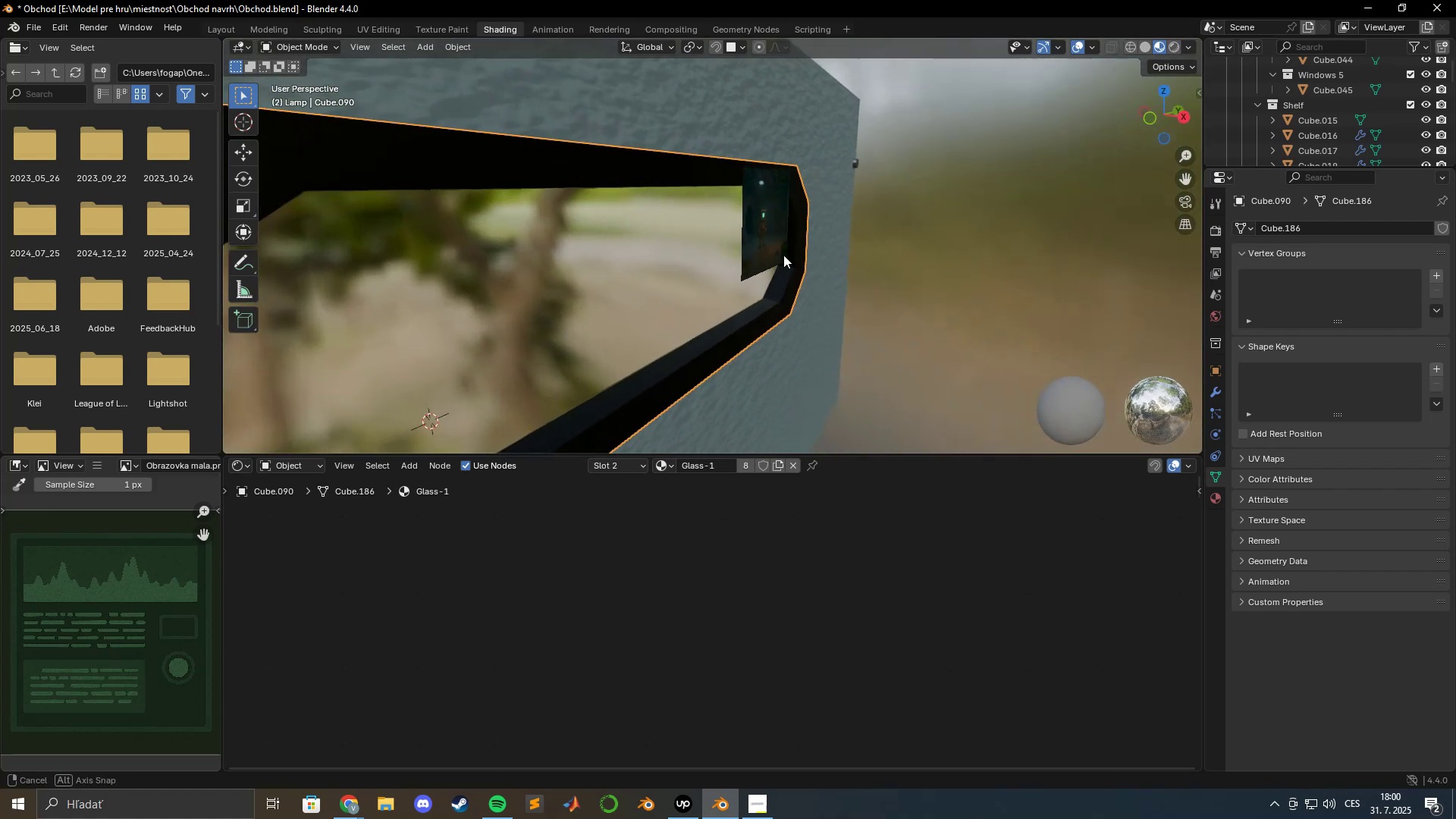 
scroll: coordinate [681, 246], scroll_direction: down, amount: 5.0
 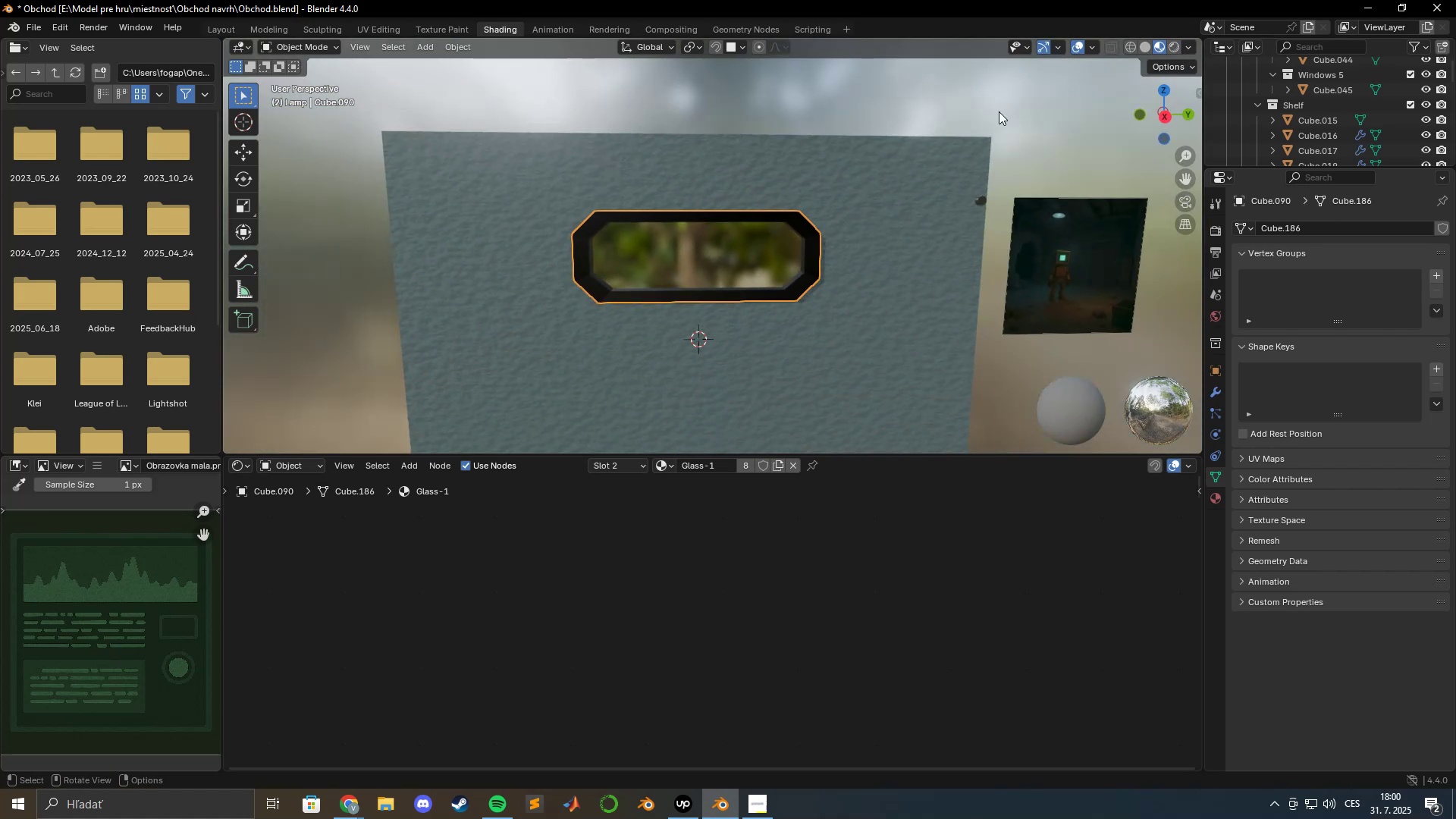 
left_click([1167, 118])
 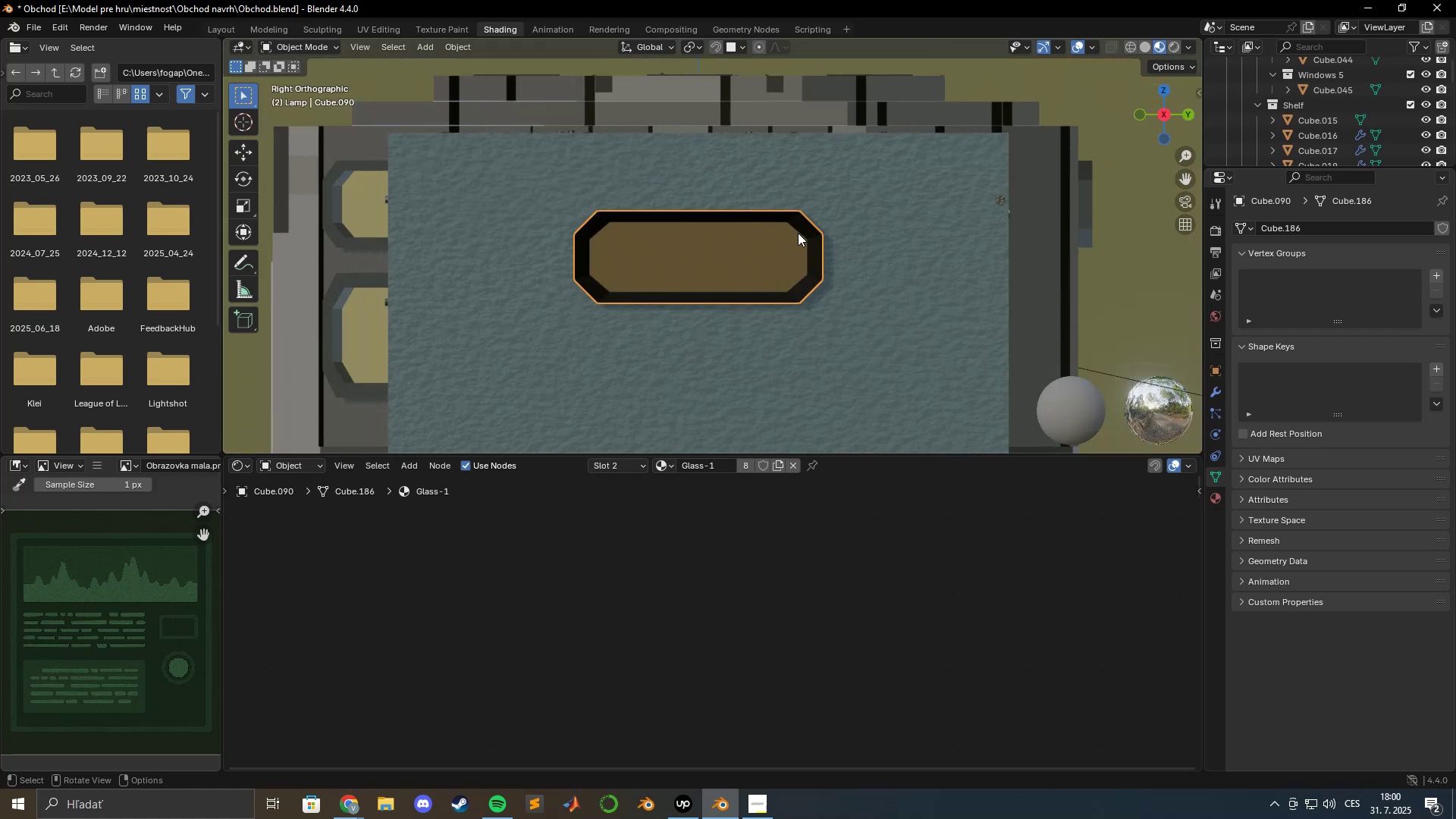 
scroll: coordinate [664, 243], scroll_direction: up, amount: 6.0
 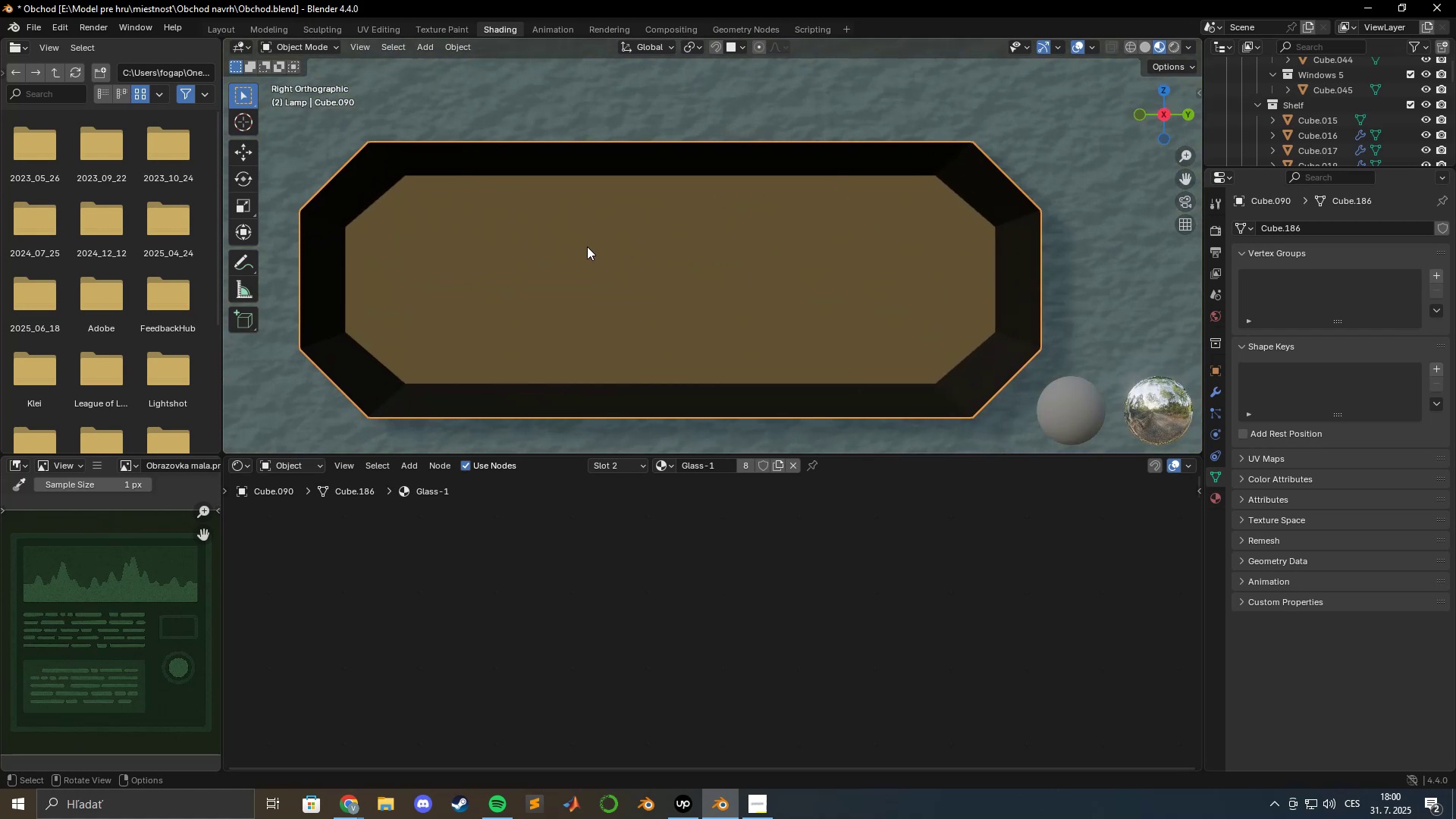 
hold_key(key=ShiftLeft, duration=0.66)
 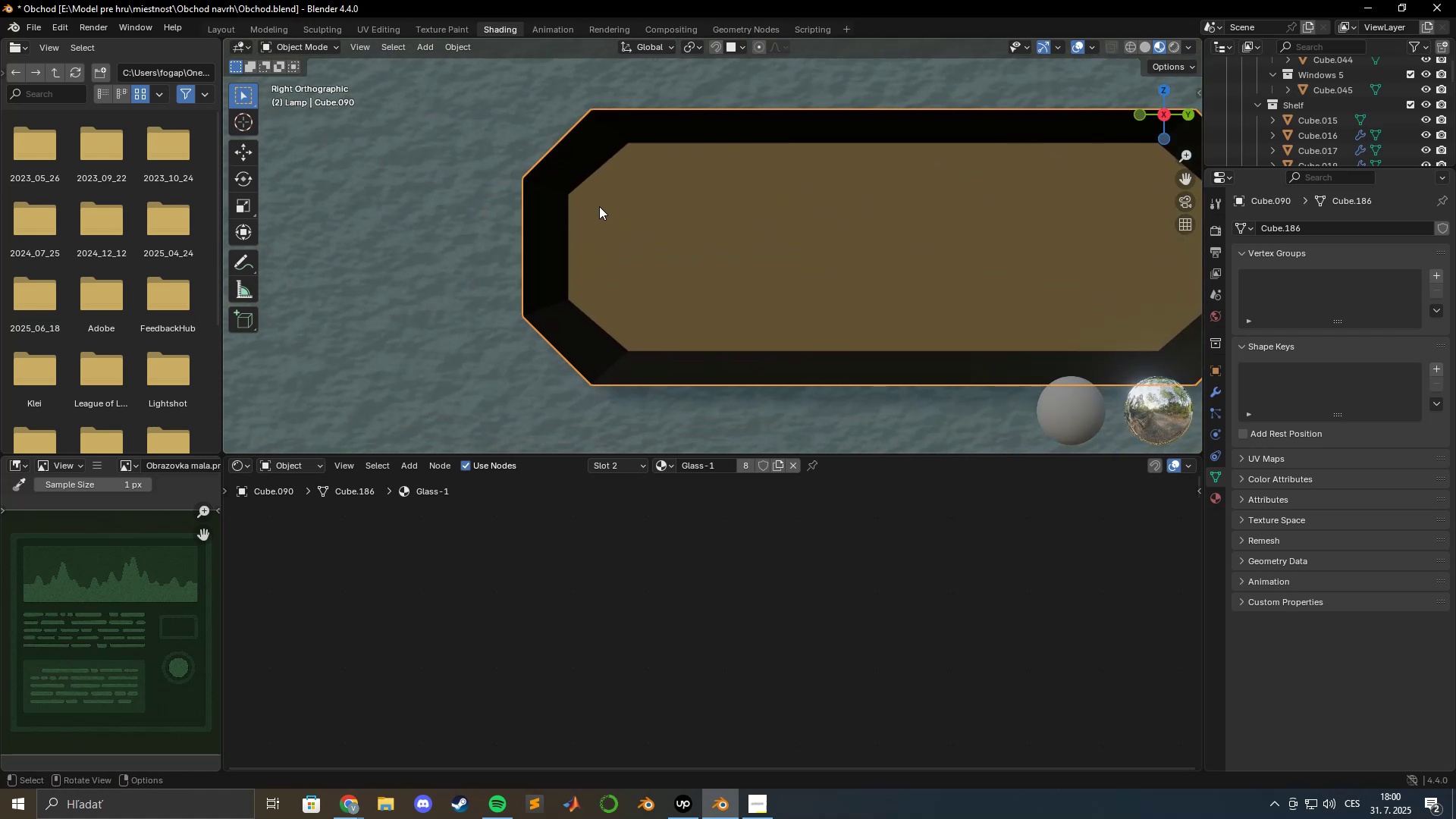 
hold_key(key=ShiftLeft, duration=0.73)
 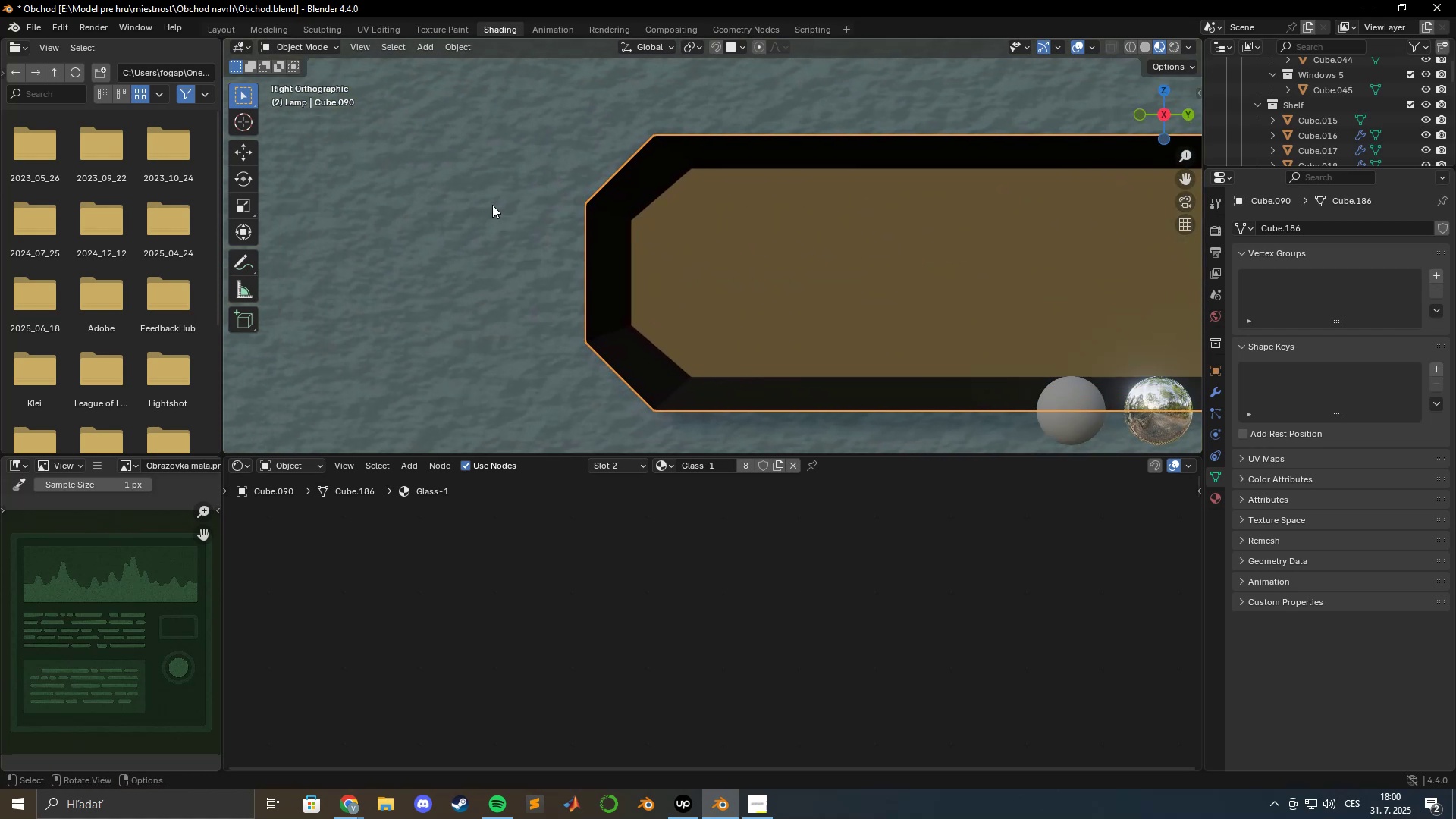 
left_click([492, 205])
 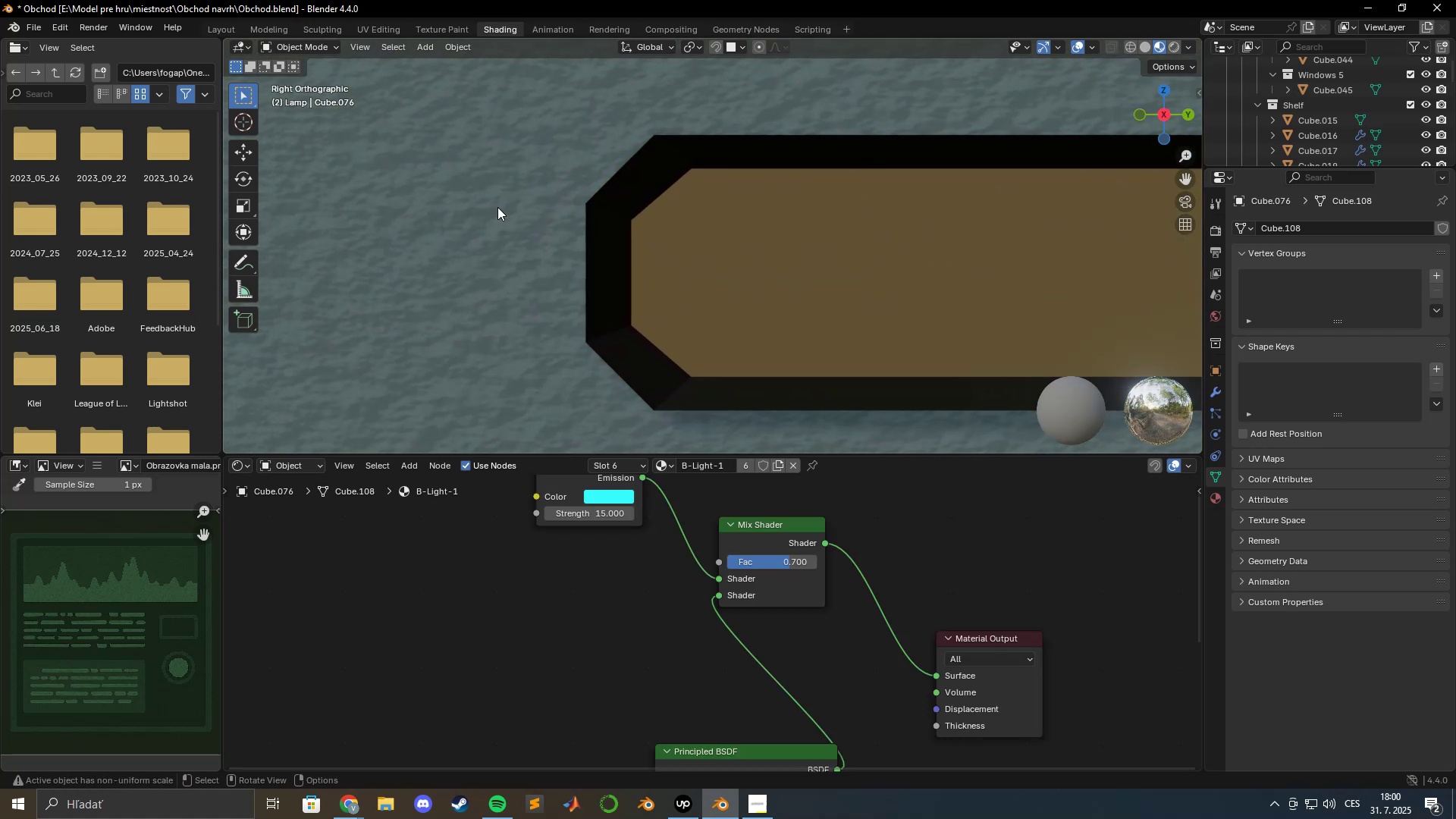 
key(Tab)
 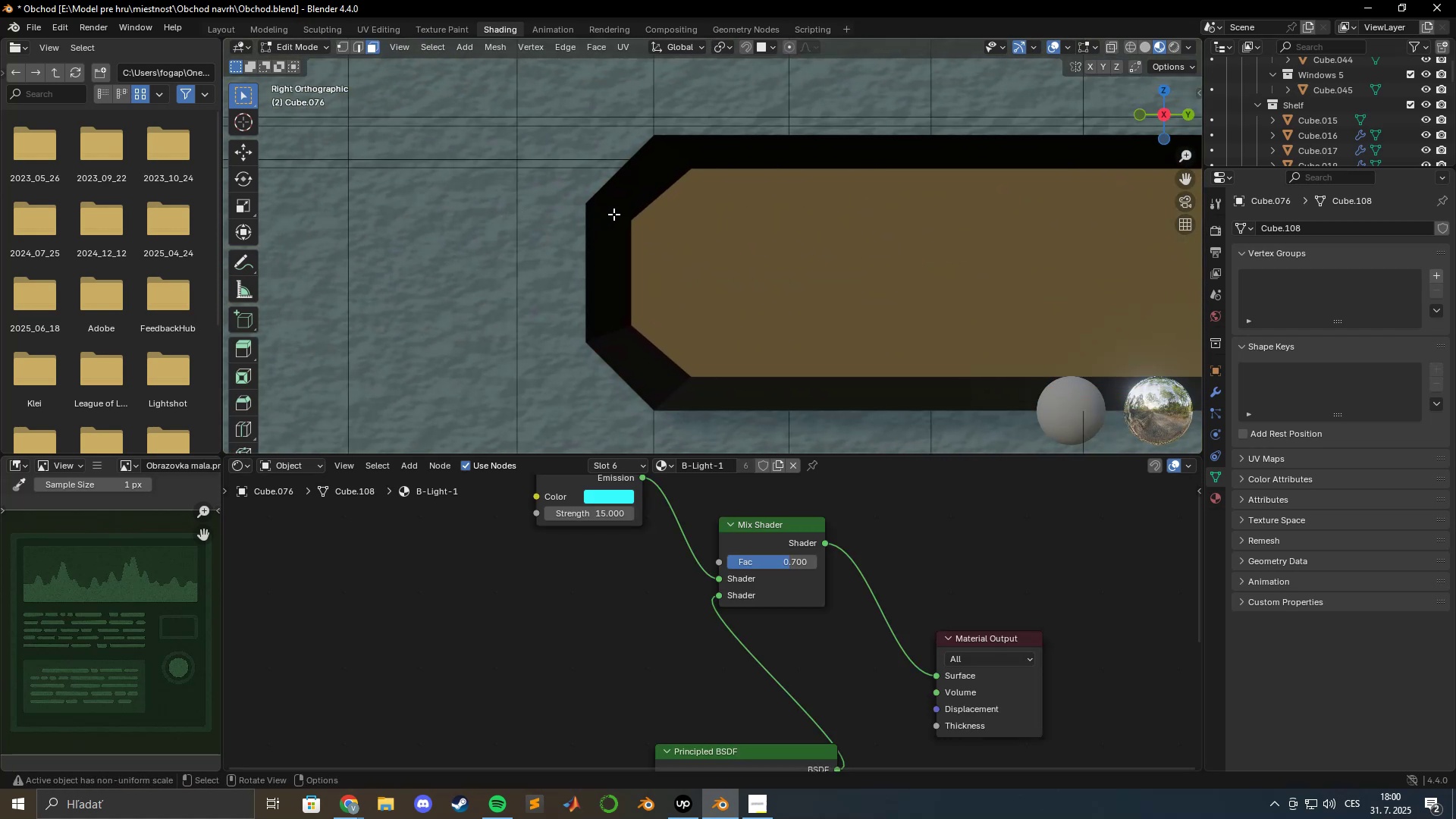 
scroll: coordinate [613, 214], scroll_direction: down, amount: 3.0
 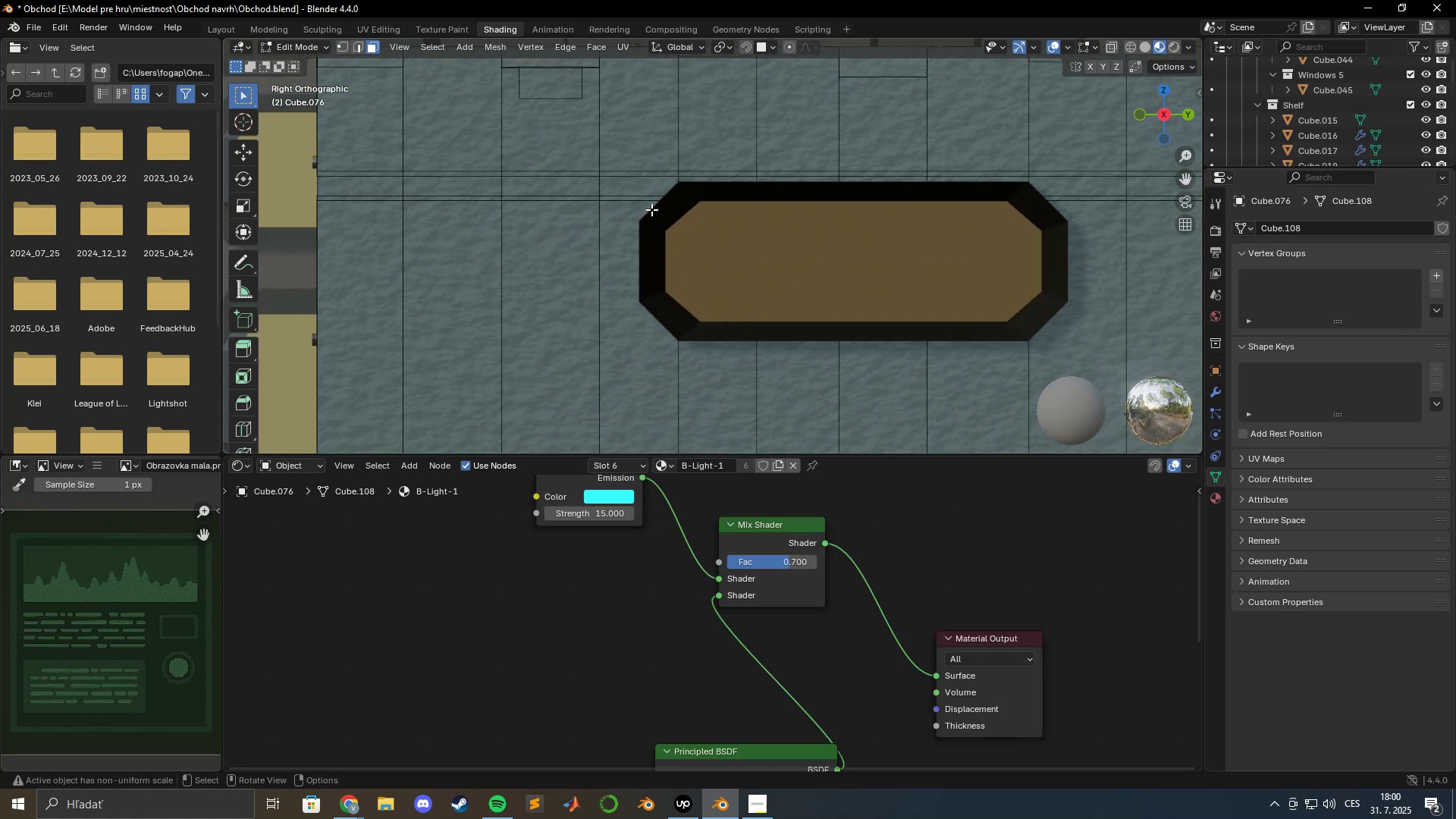 
key(Control+R)
 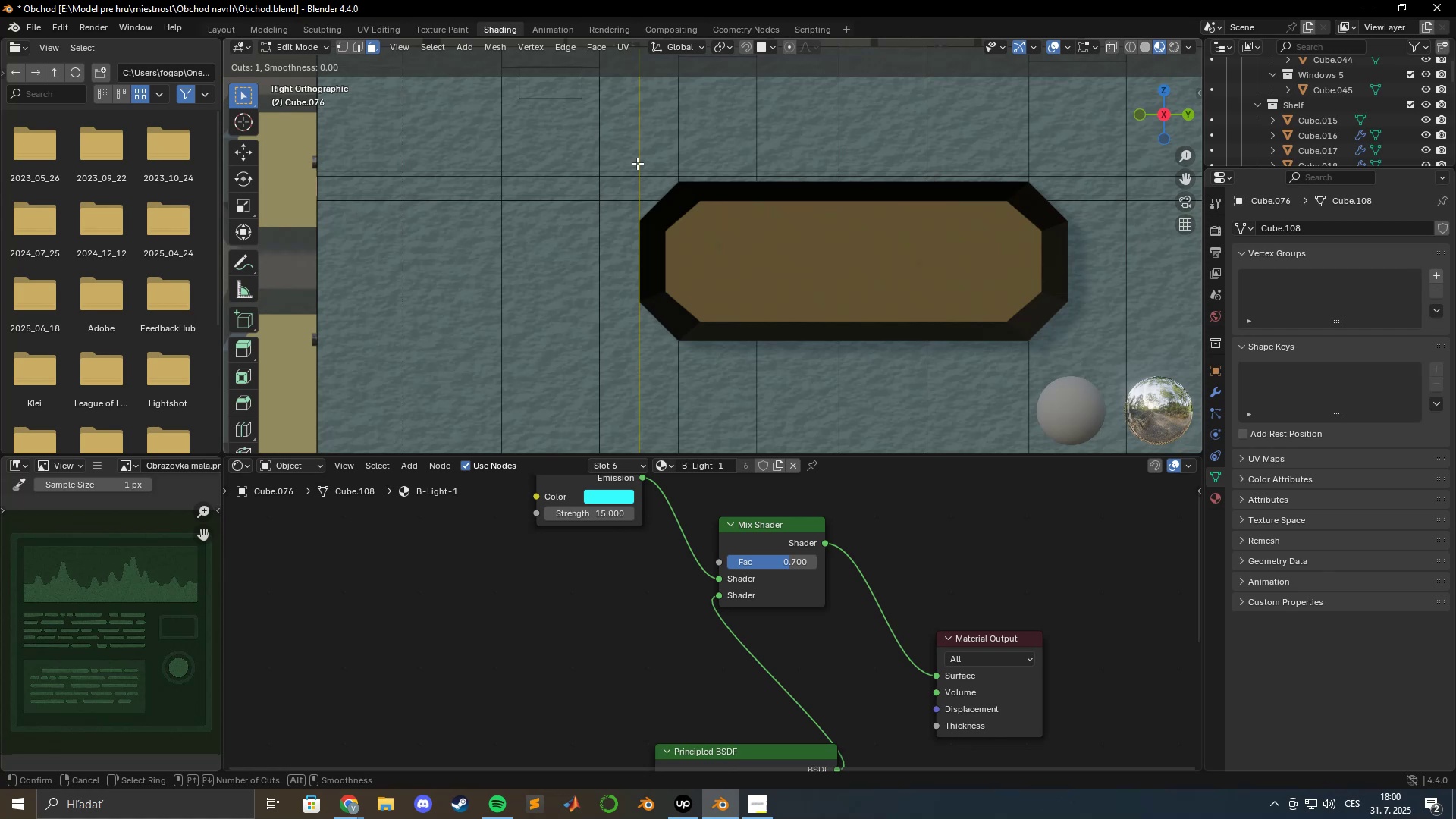 
left_click([637, 163])
 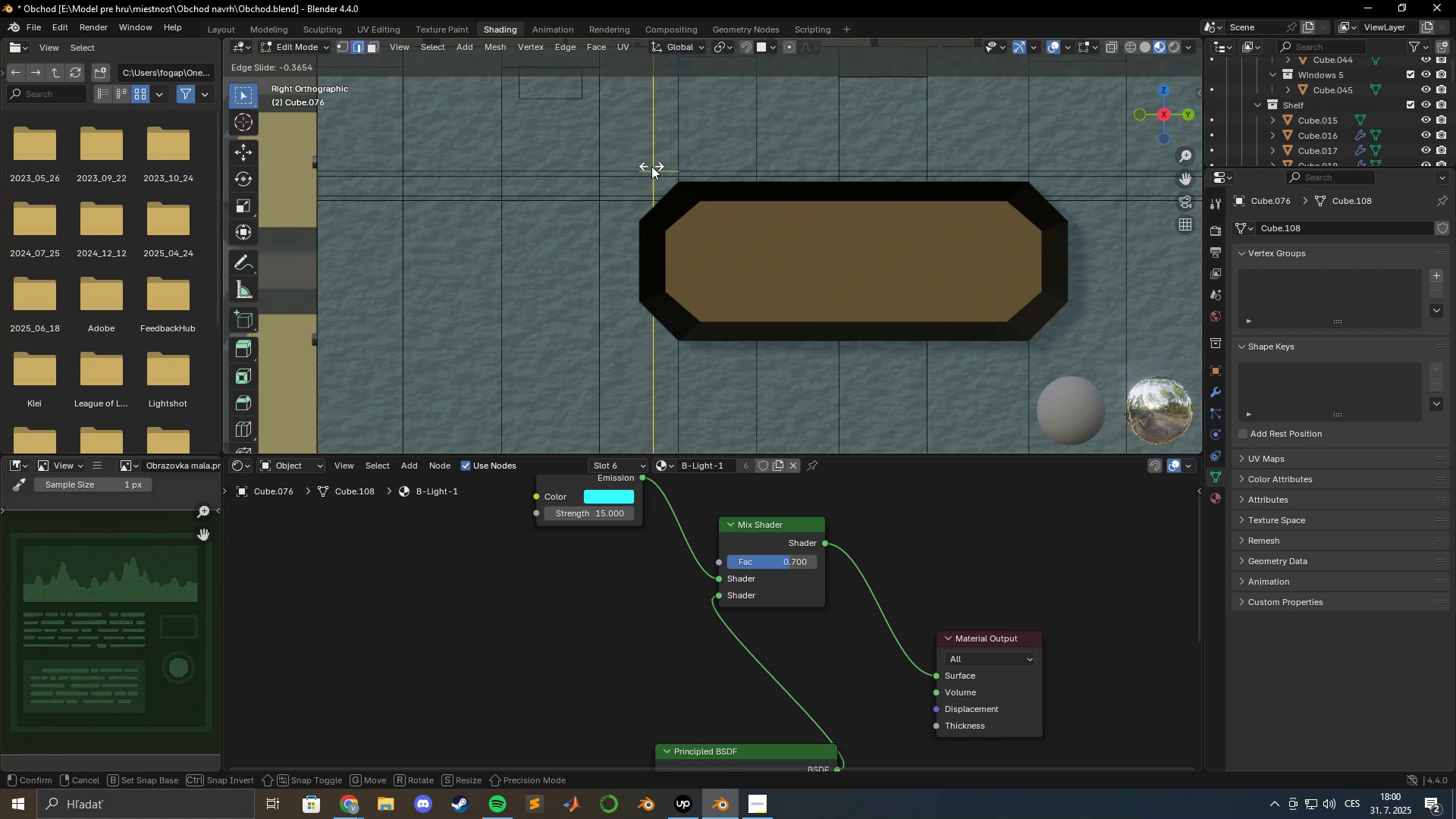 
hold_key(key=ShiftLeft, duration=1.53)
 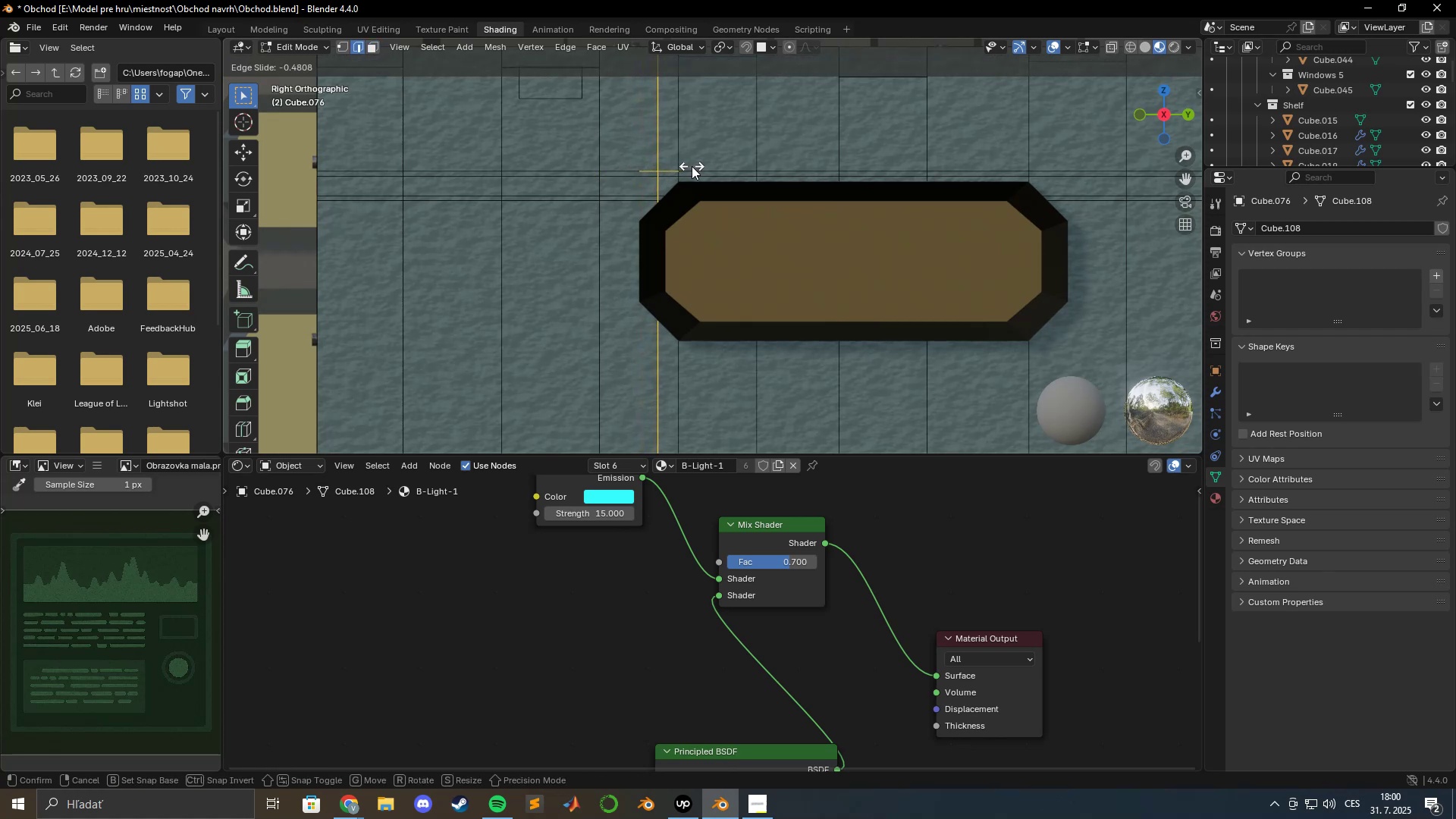 
hold_key(key=ShiftLeft, duration=1.51)
 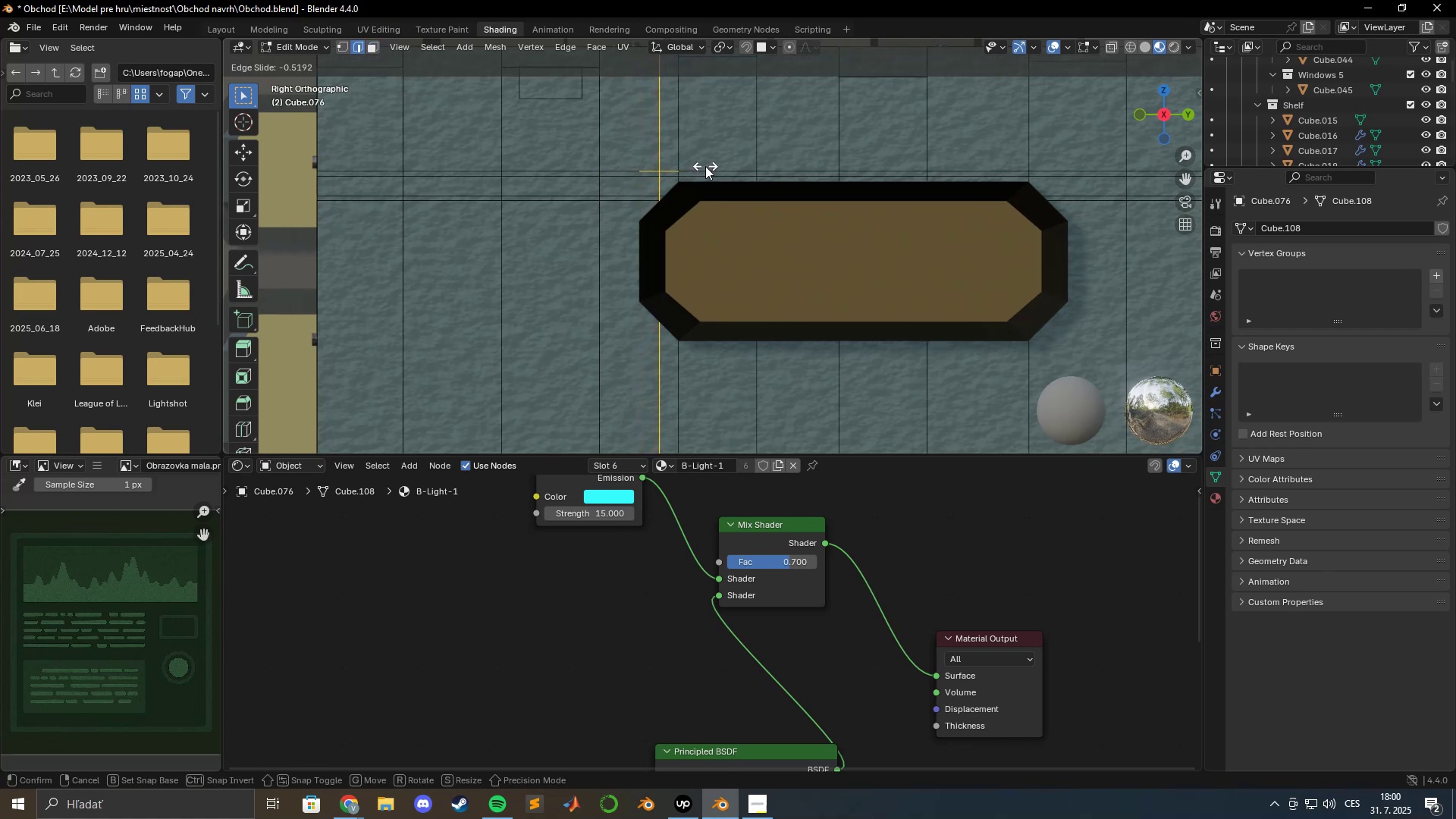 
hold_key(key=ShiftLeft, duration=1.52)
 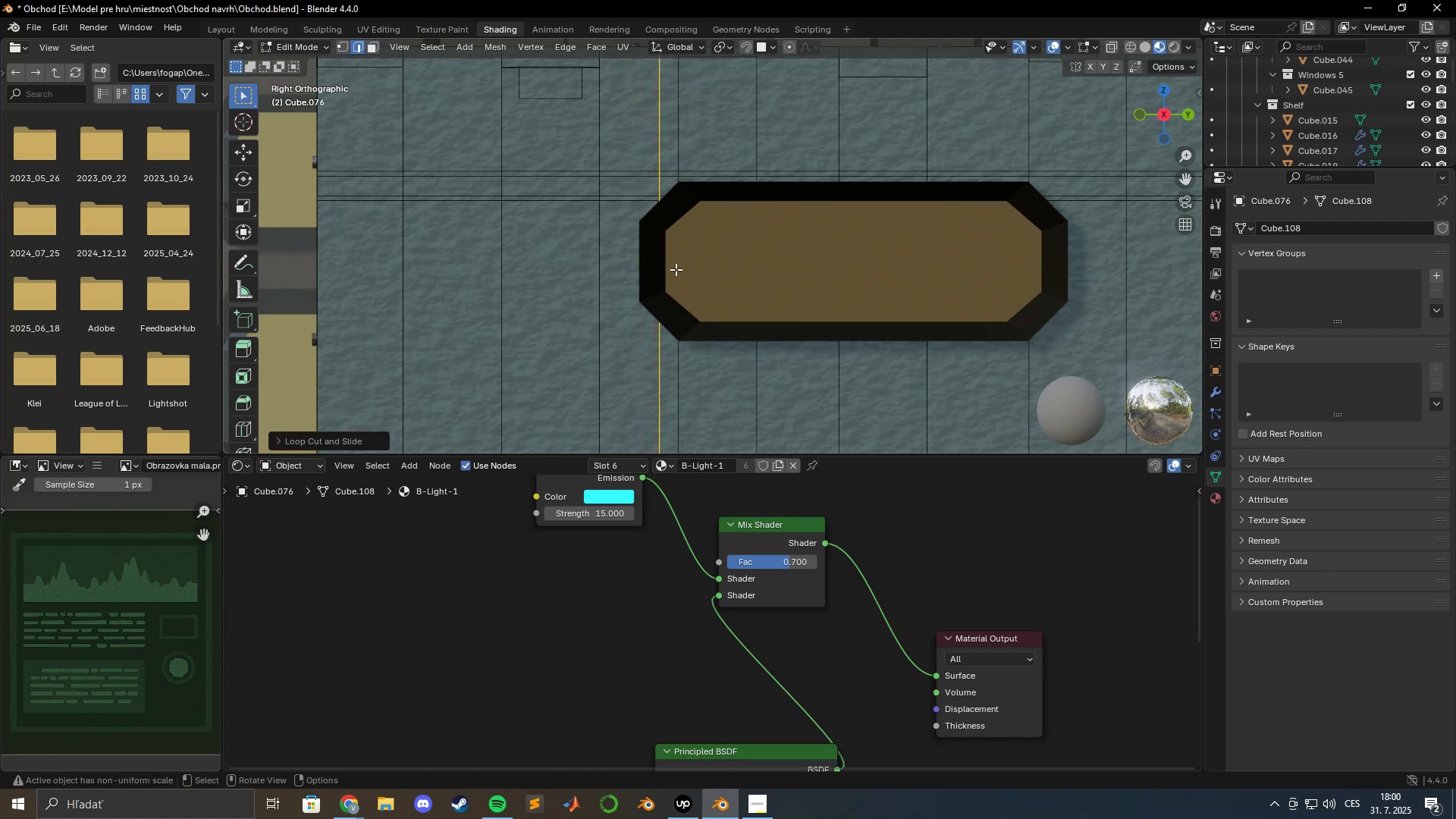 
hold_key(key=ShiftLeft, duration=0.31)
left_click([705, 166])
 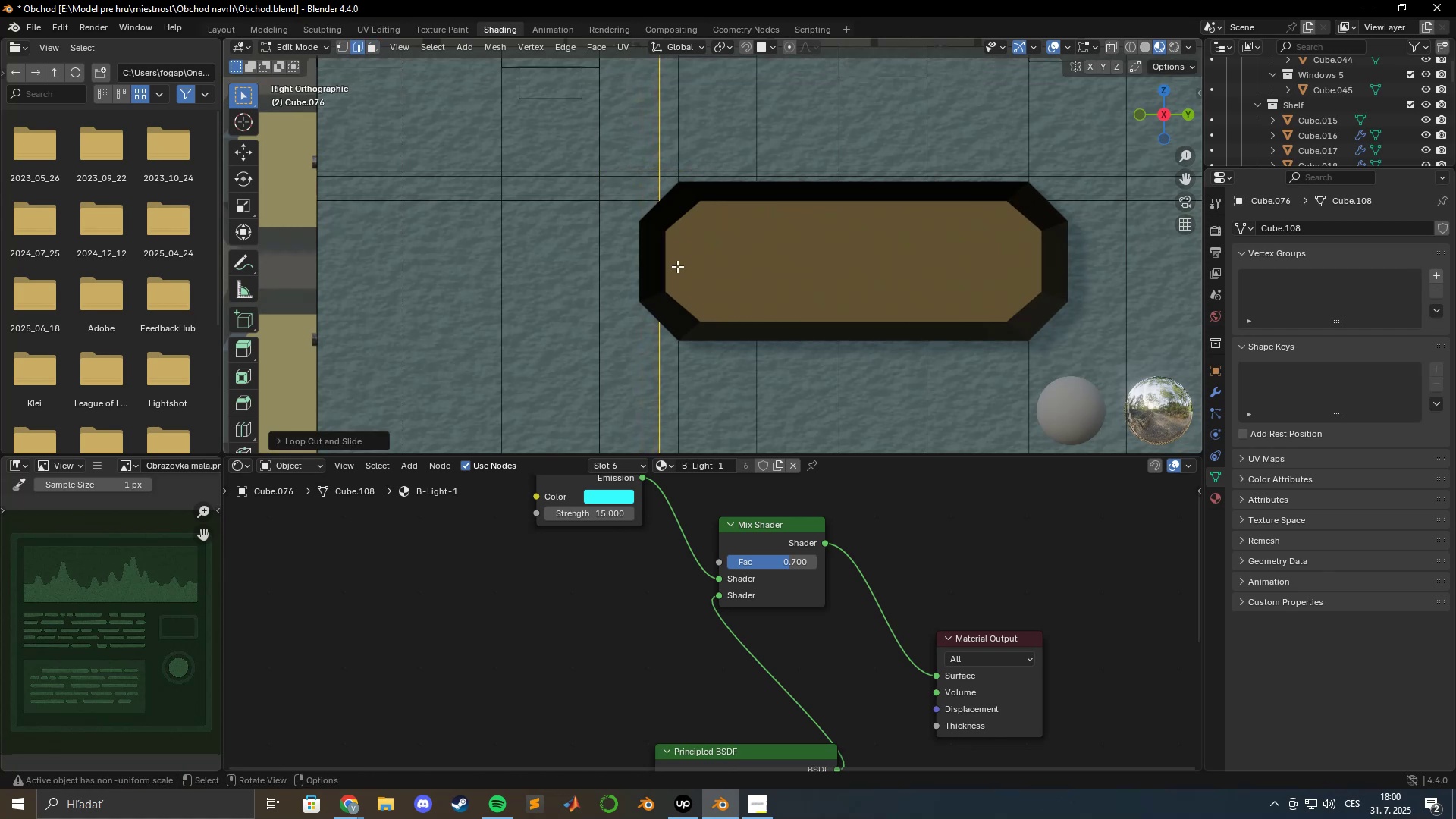 
scroll: coordinate [585, 234], scroll_direction: up, amount: 10.0
 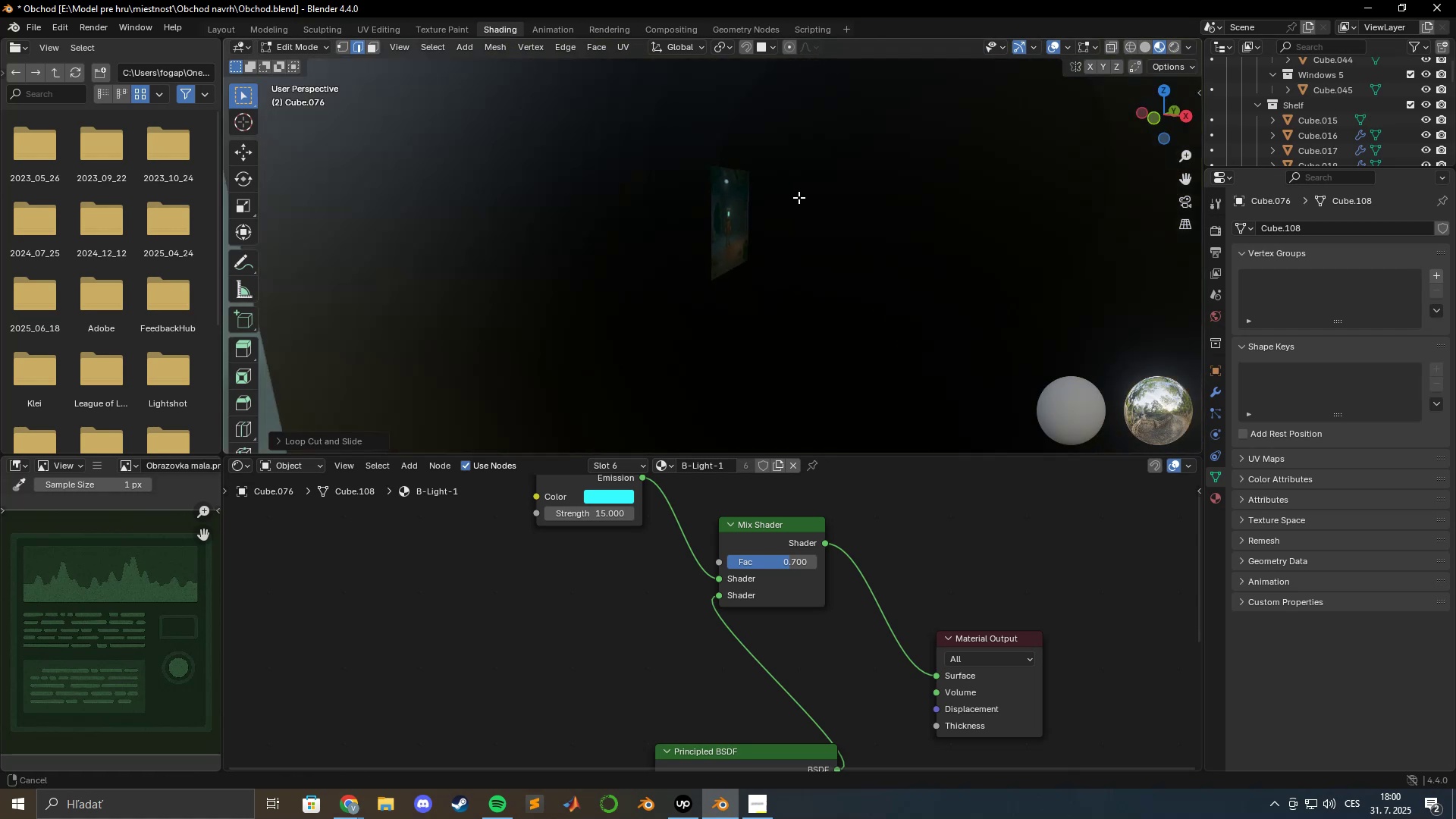 
hold_key(key=ShiftLeft, duration=0.92)
 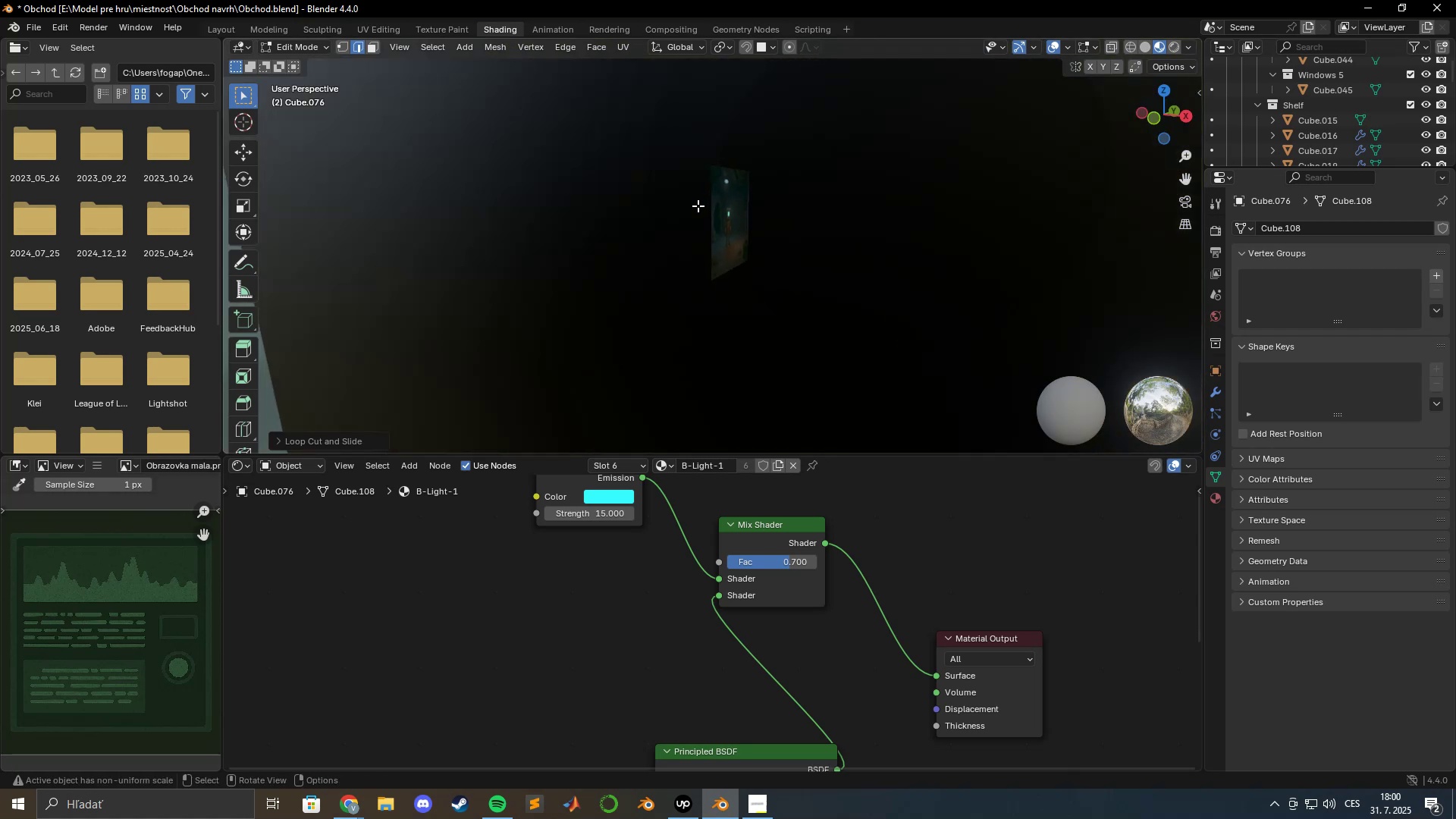 
scroll: coordinate [698, 206], scroll_direction: up, amount: 1.0
 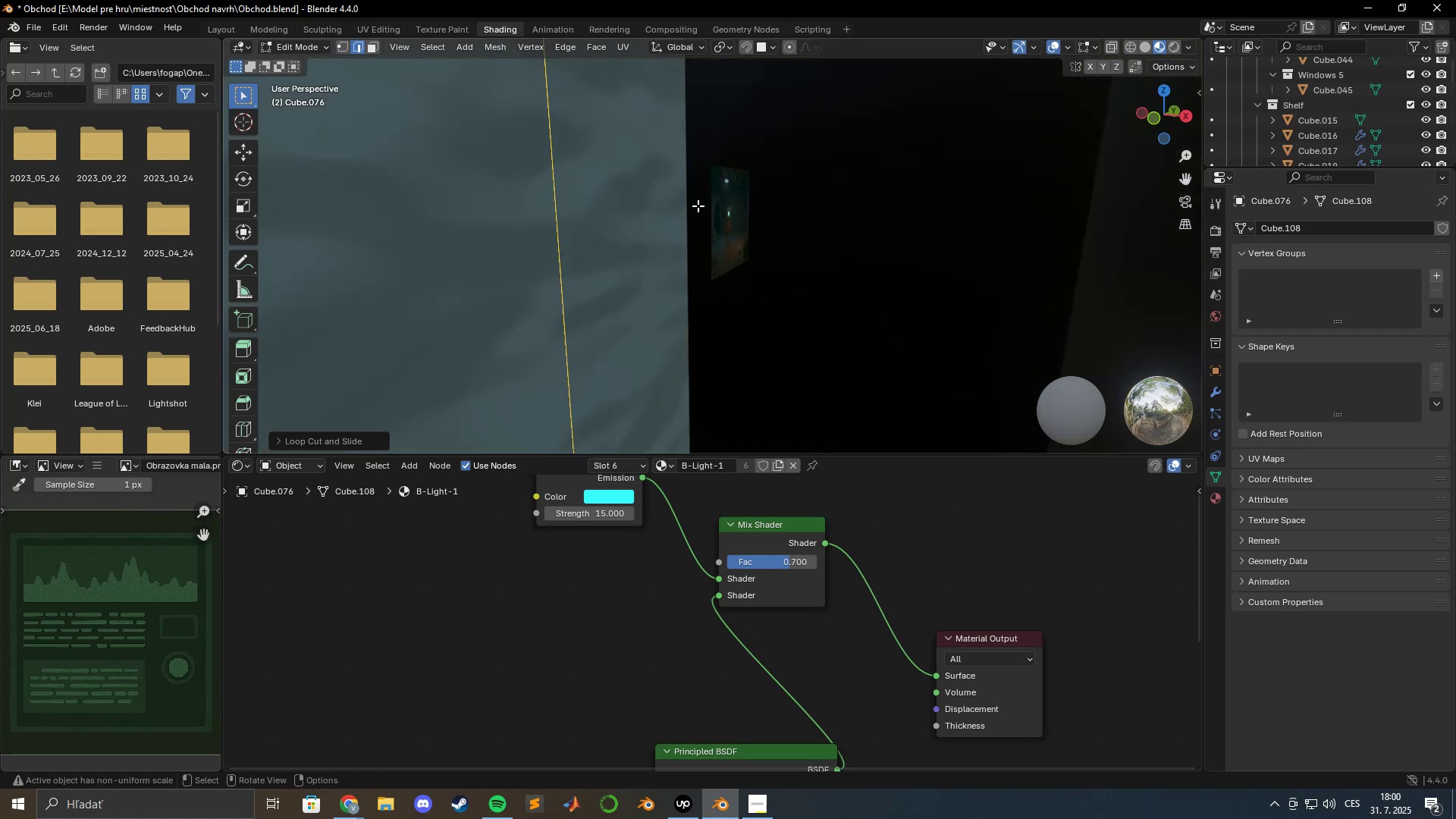 
hold_key(key=ShiftLeft, duration=0.83)
 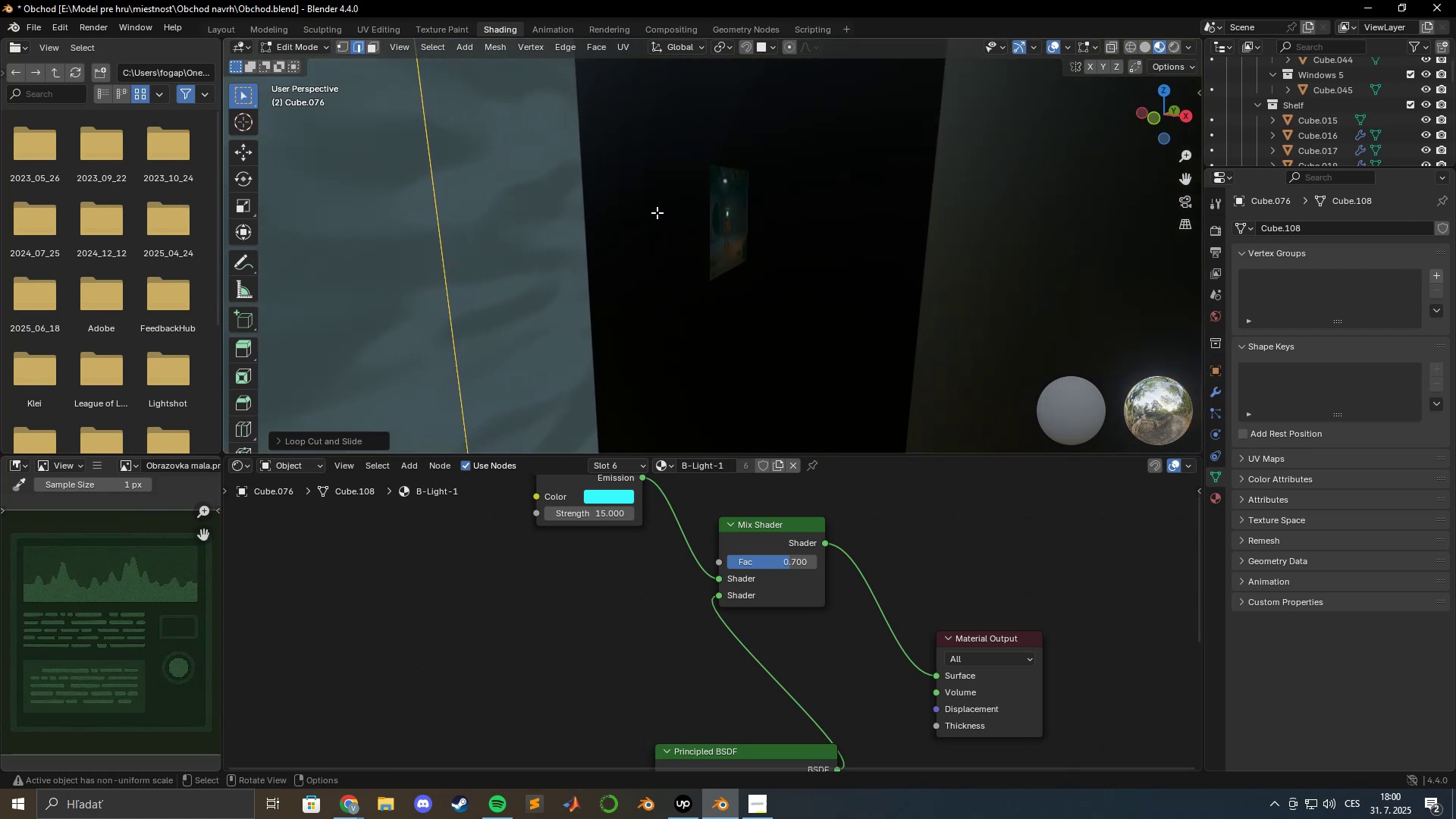 
type(gxy)
 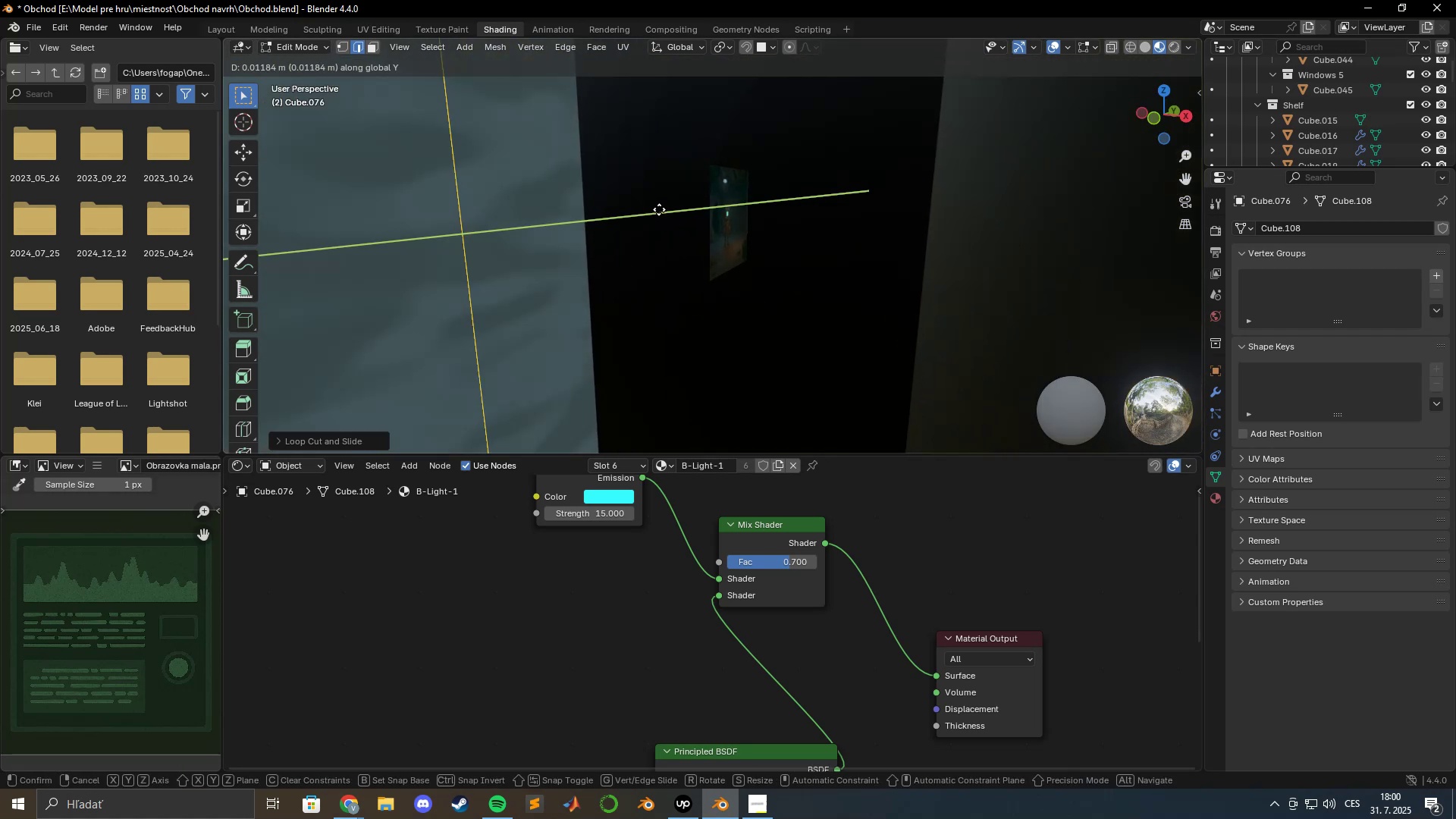 
hold_key(key=ShiftLeft, duration=1.5)
 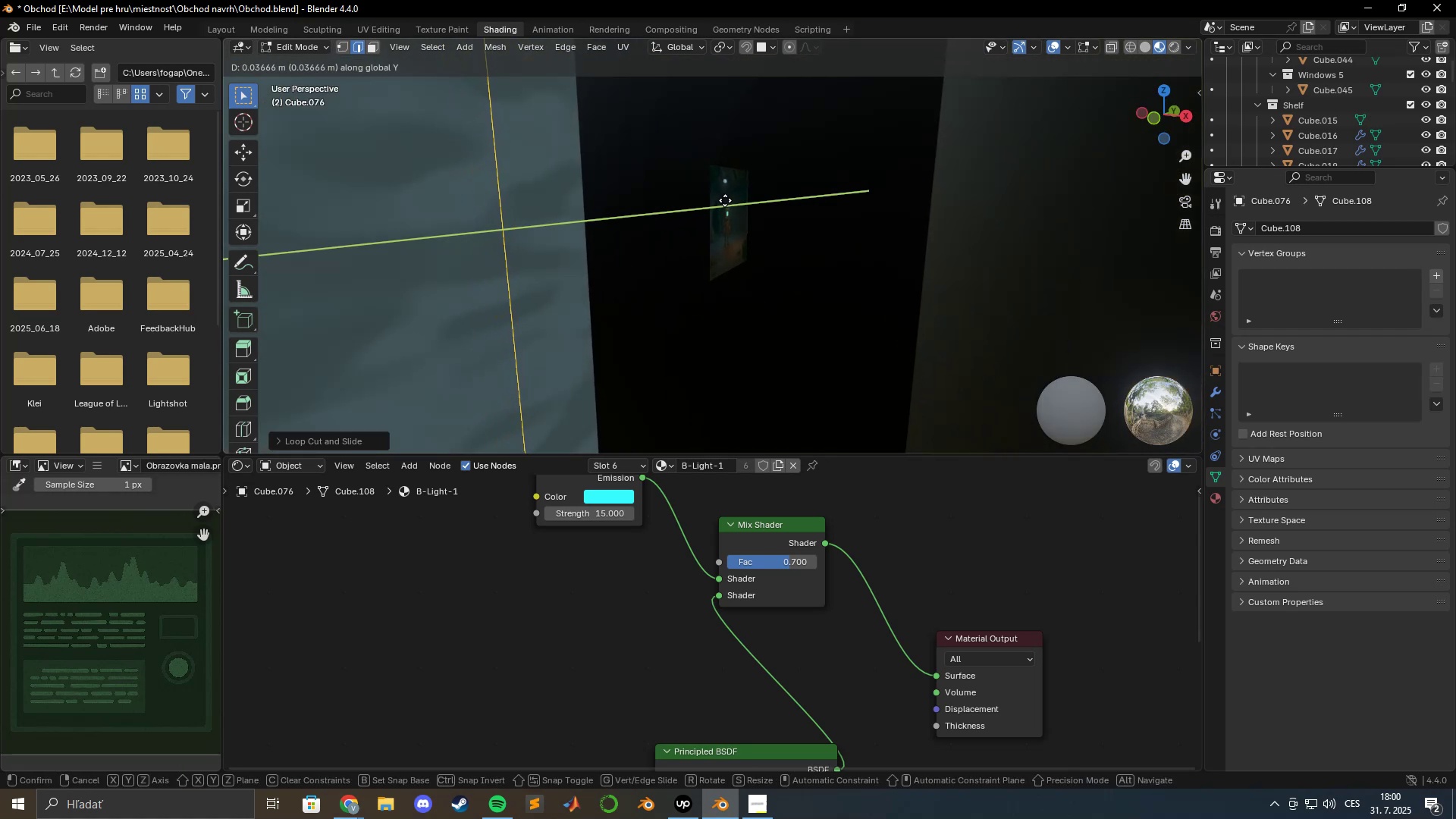 
hold_key(key=ShiftLeft, duration=1.52)
 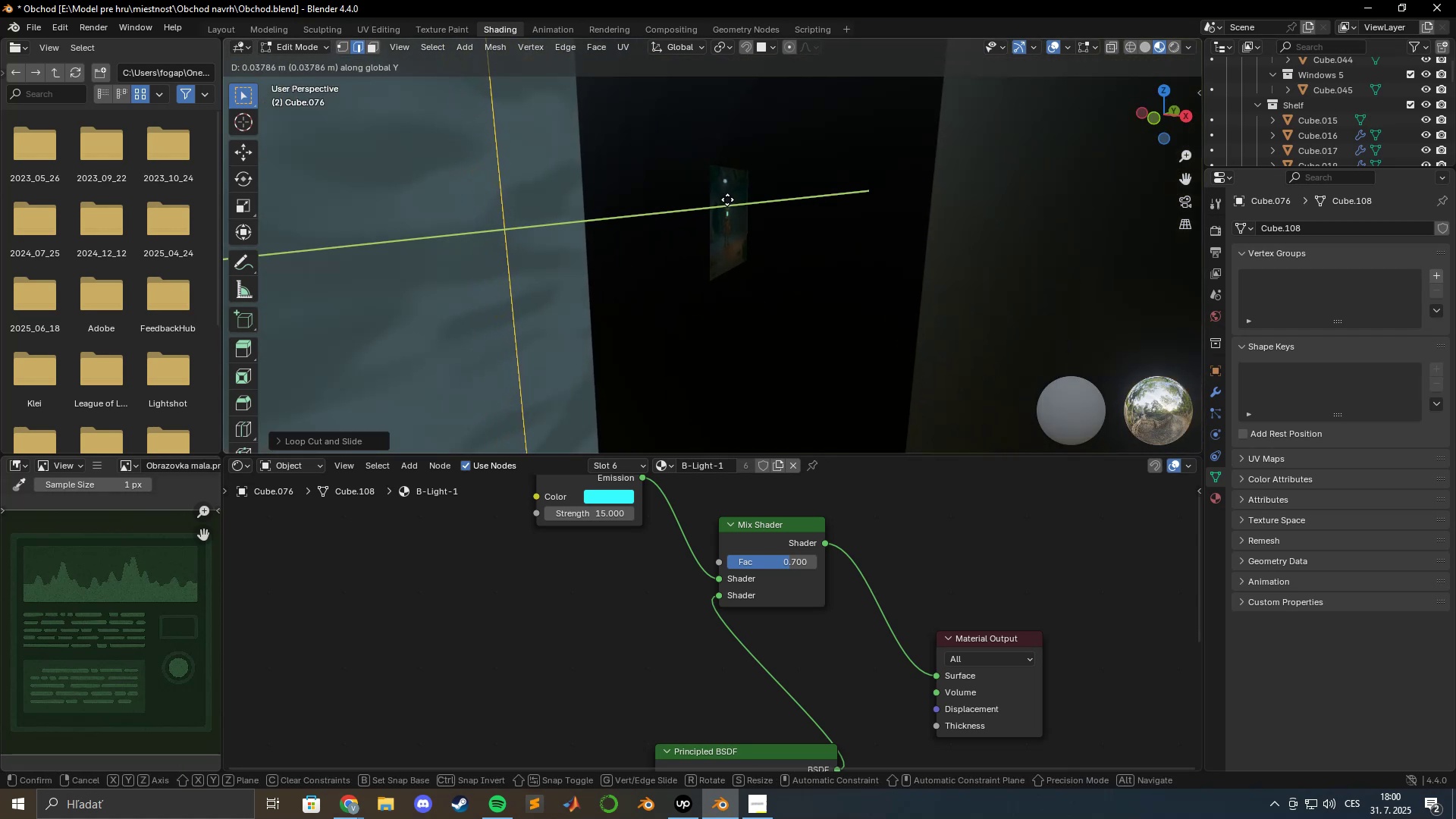 
hold_key(key=ShiftLeft, duration=1.51)
 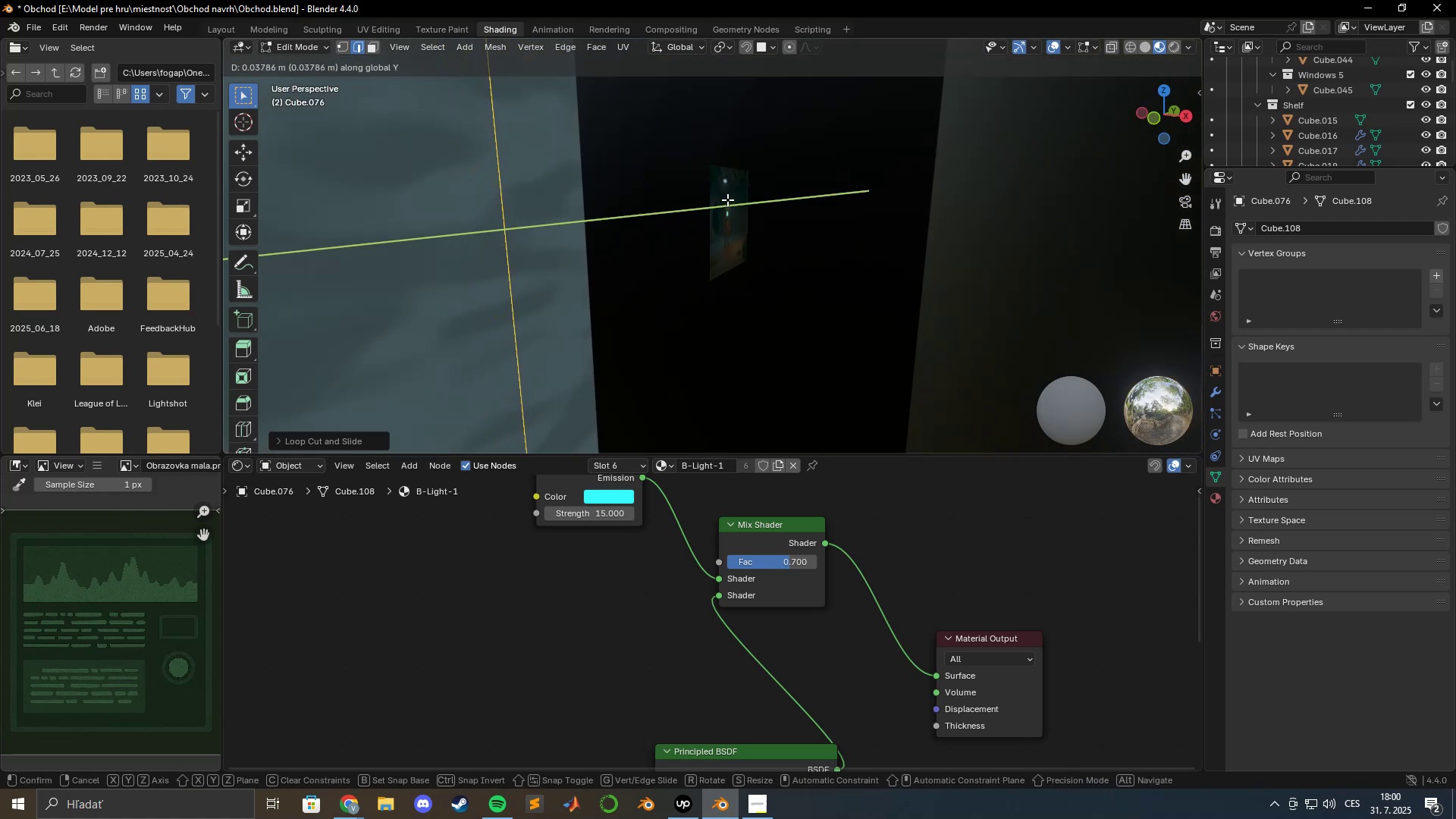 
key(Shift+ShiftLeft)
 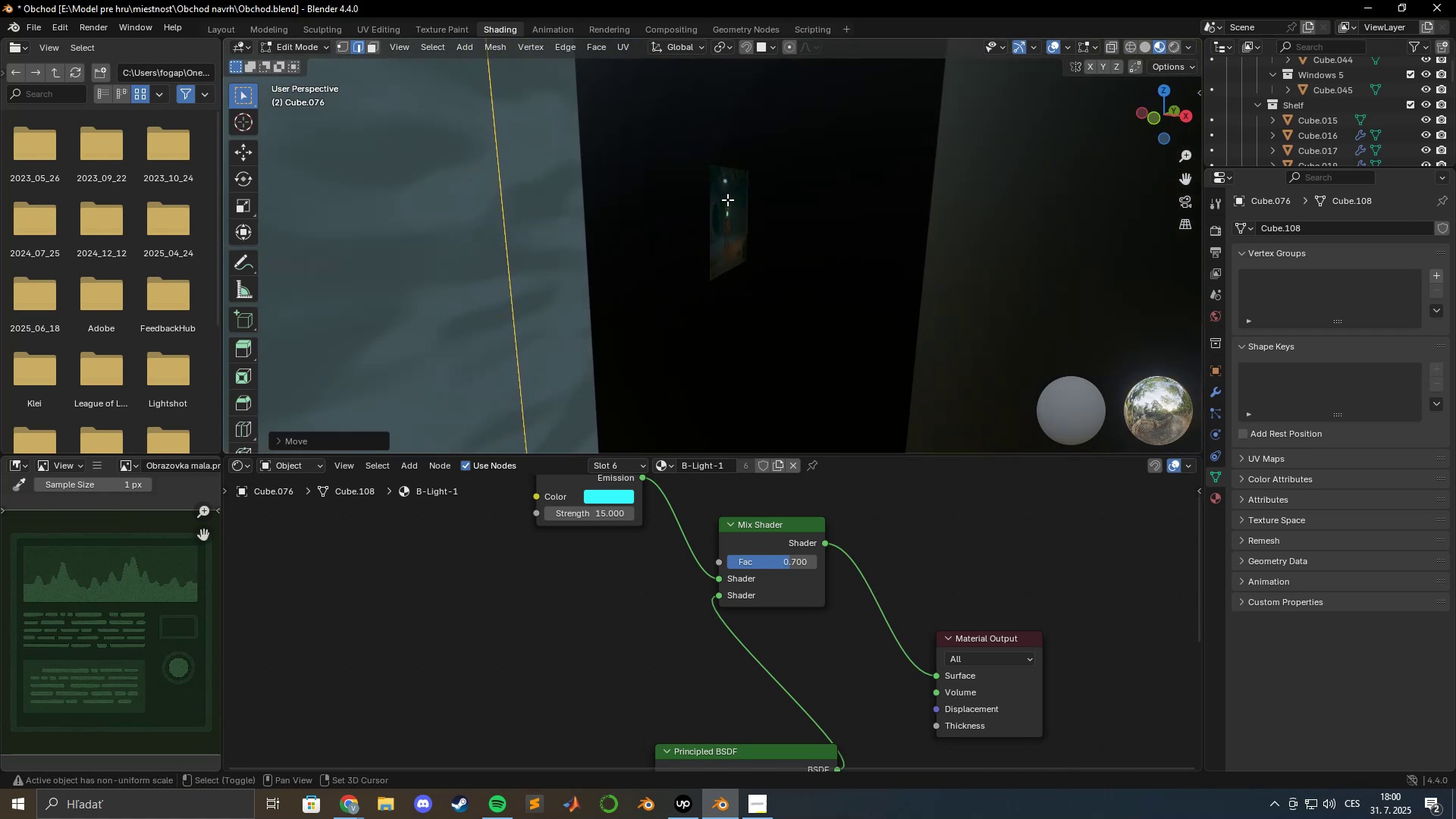 
key(Shift+ShiftLeft)
 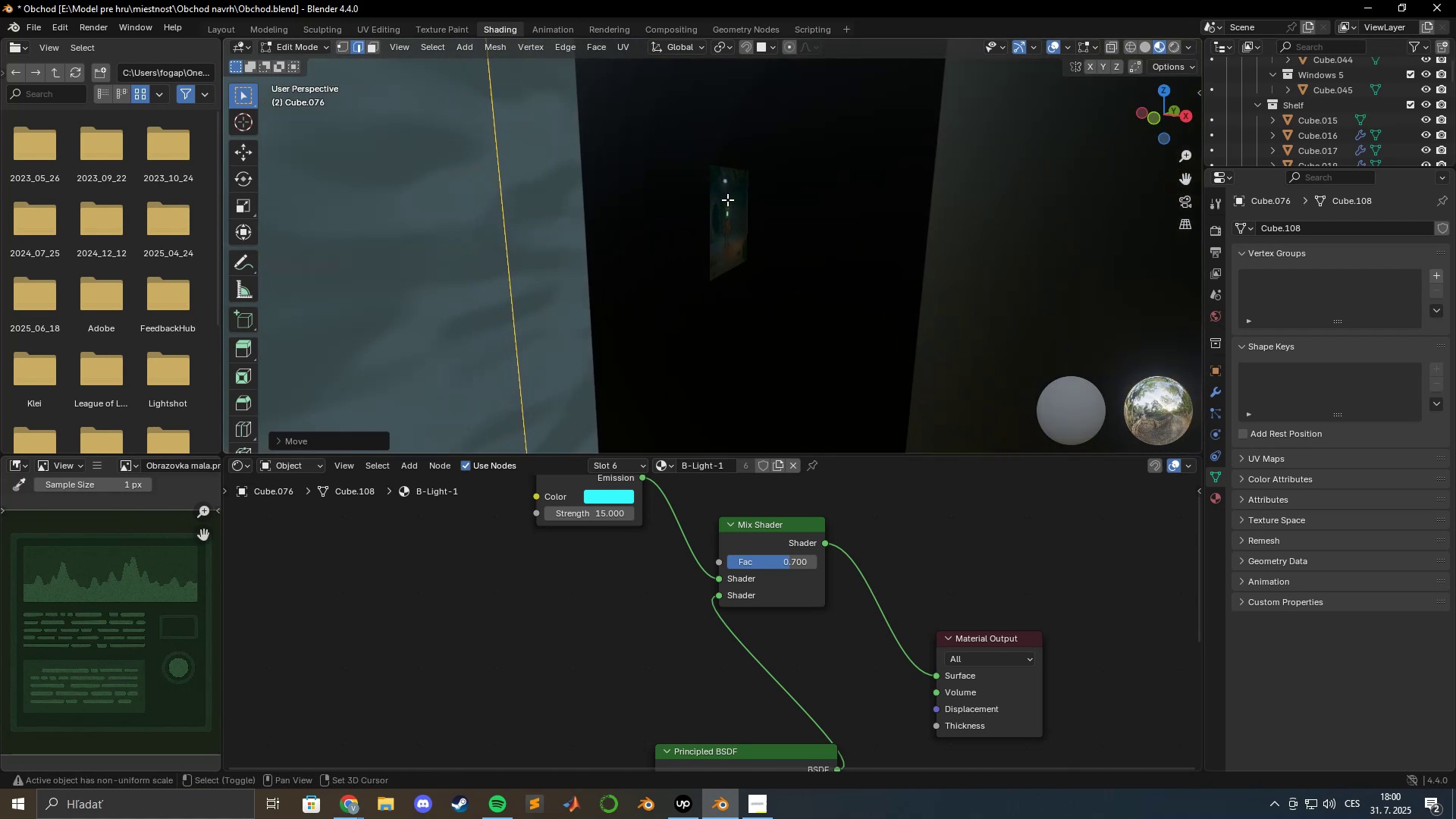 
key(Shift+ShiftLeft)
 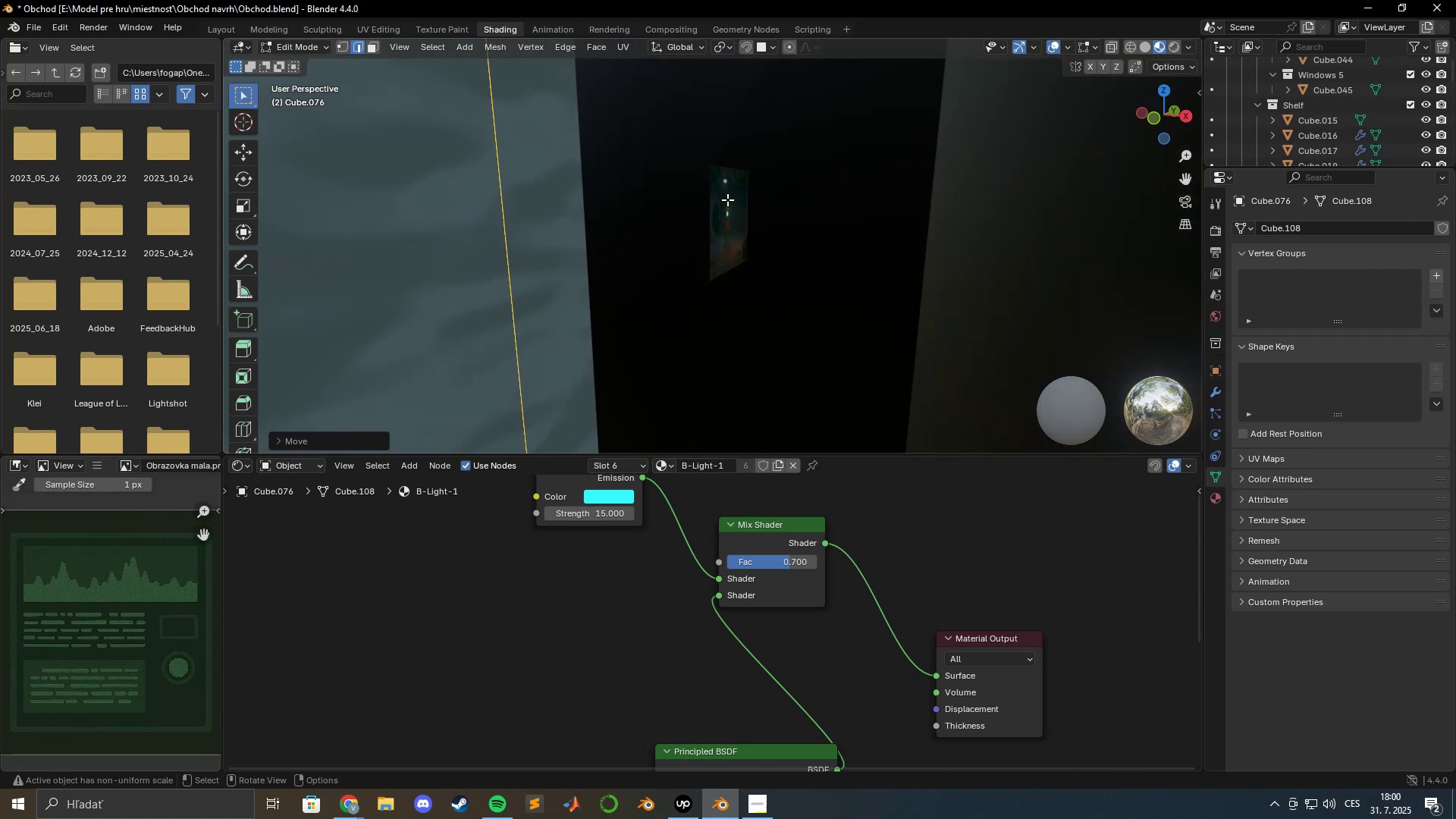 
left_click([727, 199])
 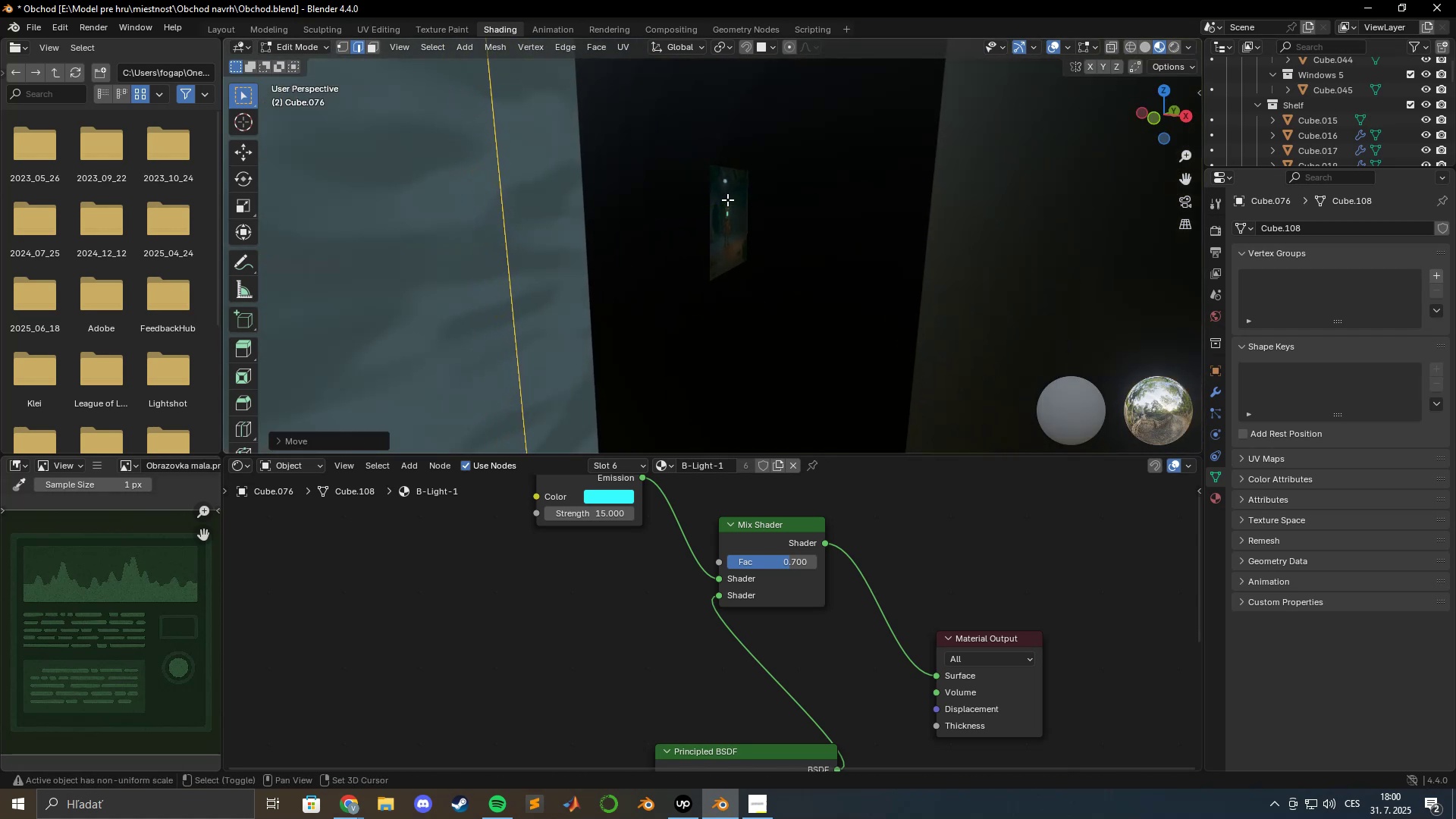 
key(Shift+ShiftLeft)
 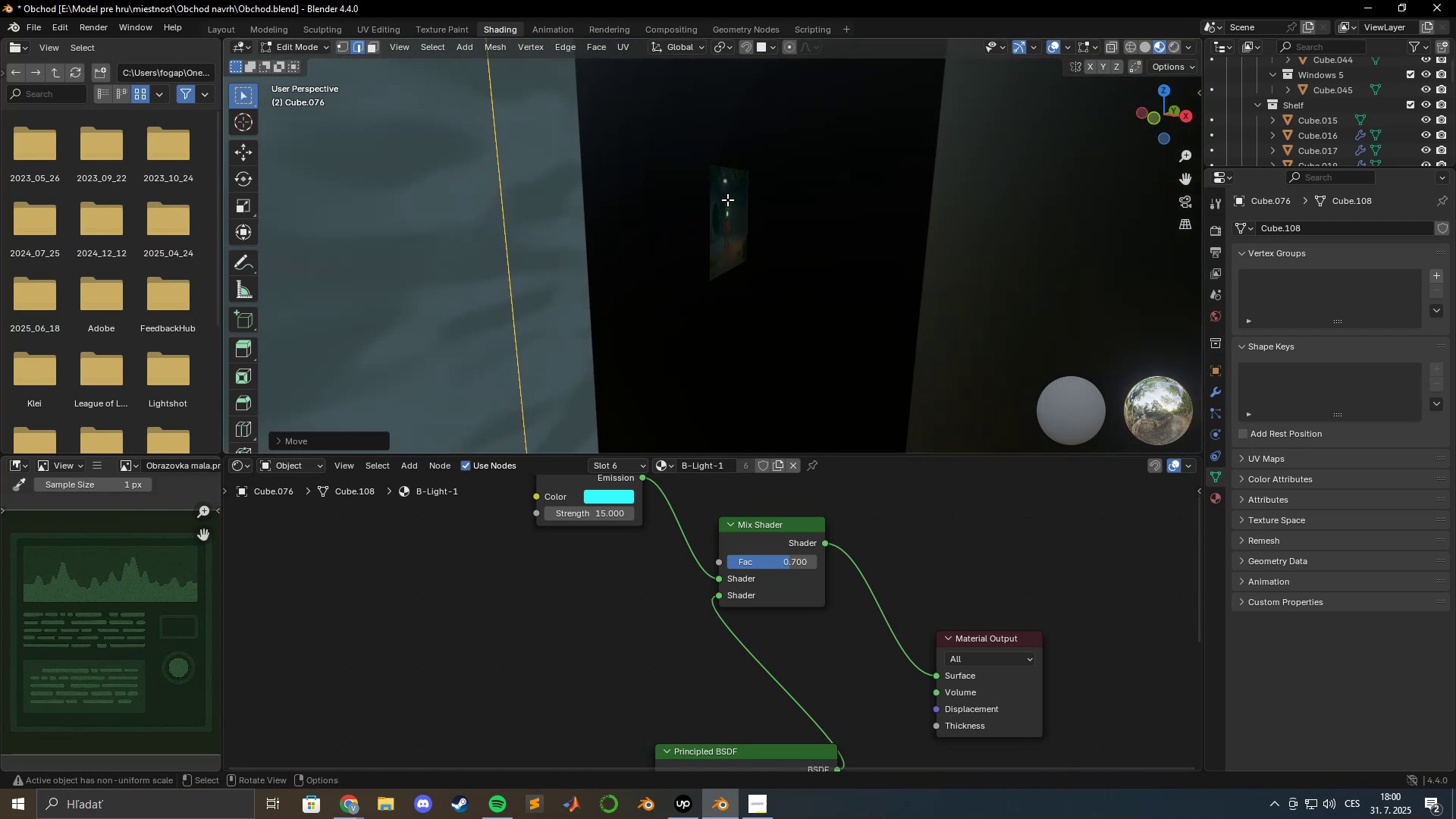 
key(Shift+ShiftLeft)
 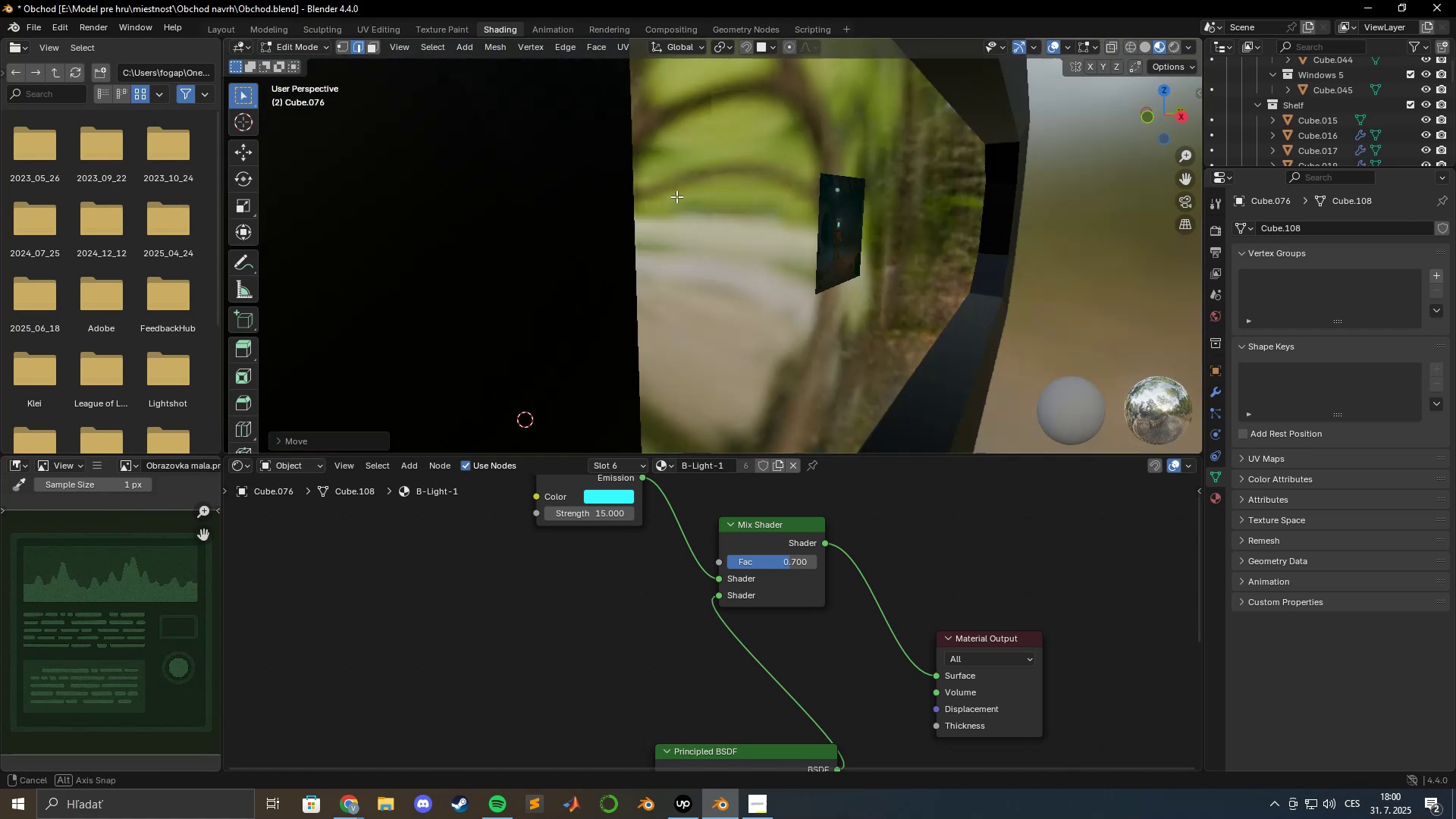 
scroll: coordinate [674, 197], scroll_direction: down, amount: 10.0
 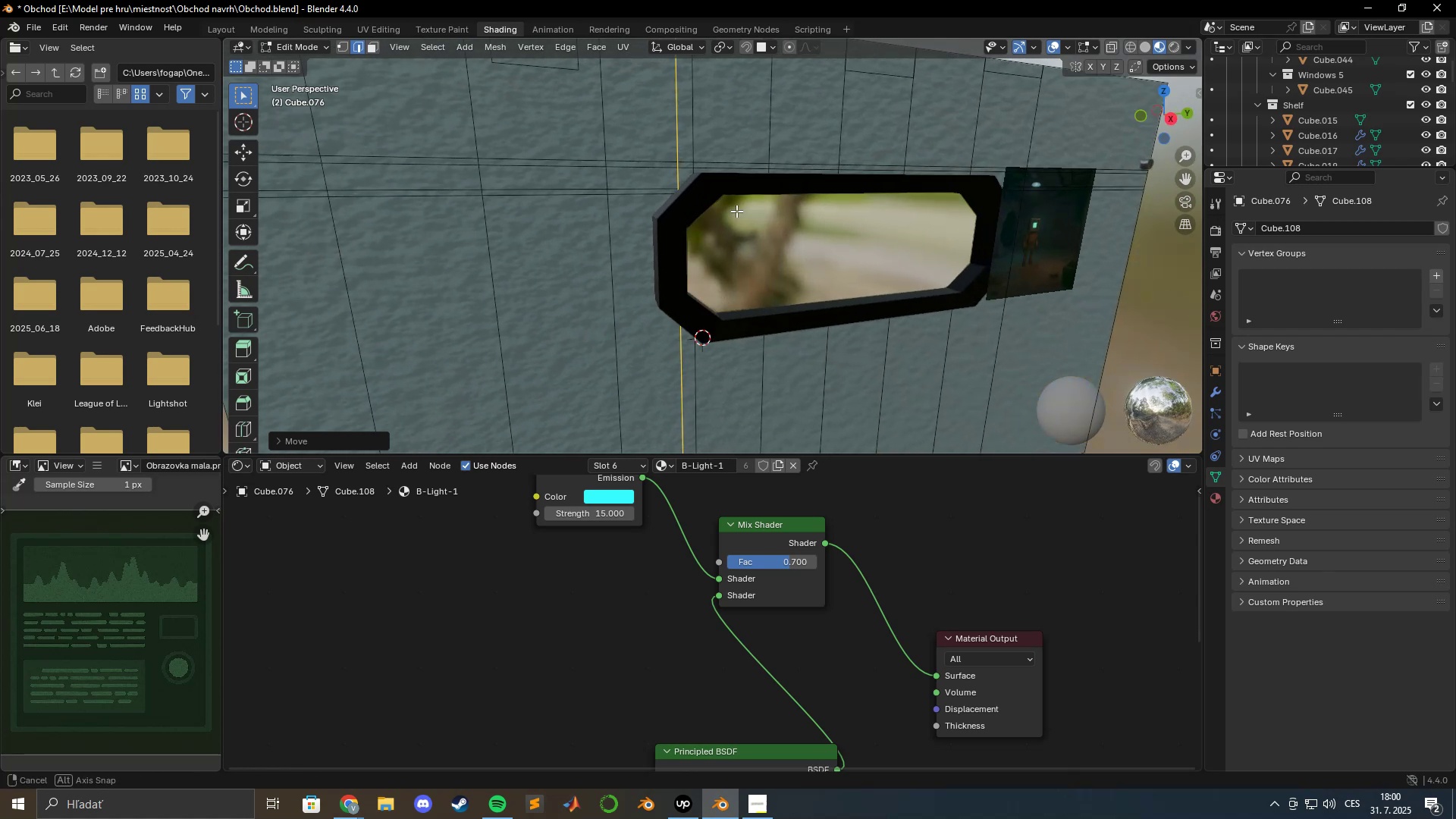 
hold_key(key=ShiftLeft, duration=0.74)
 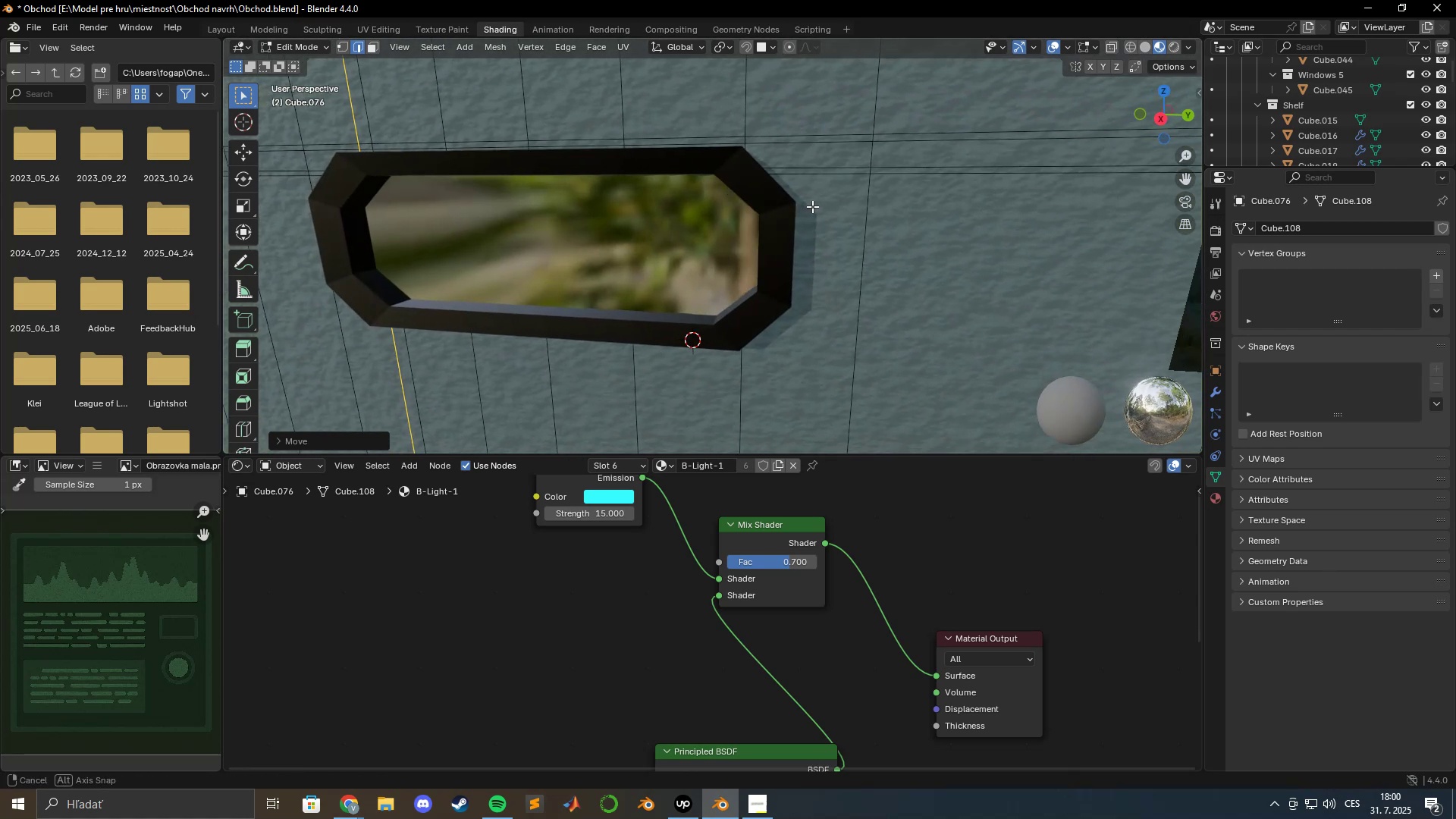 
hold_key(key=ShiftLeft, duration=0.58)
 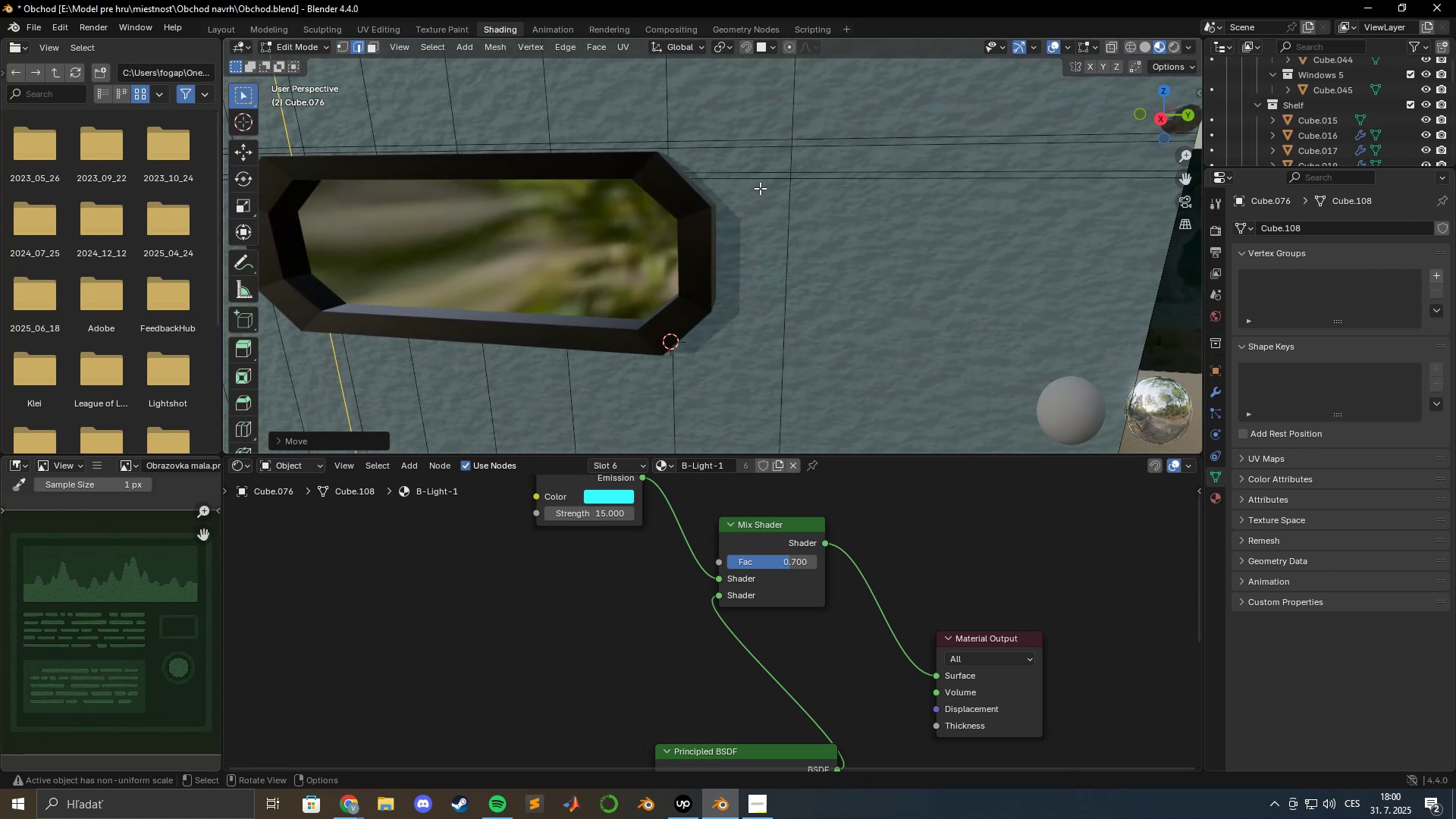 
key(Control+R)
 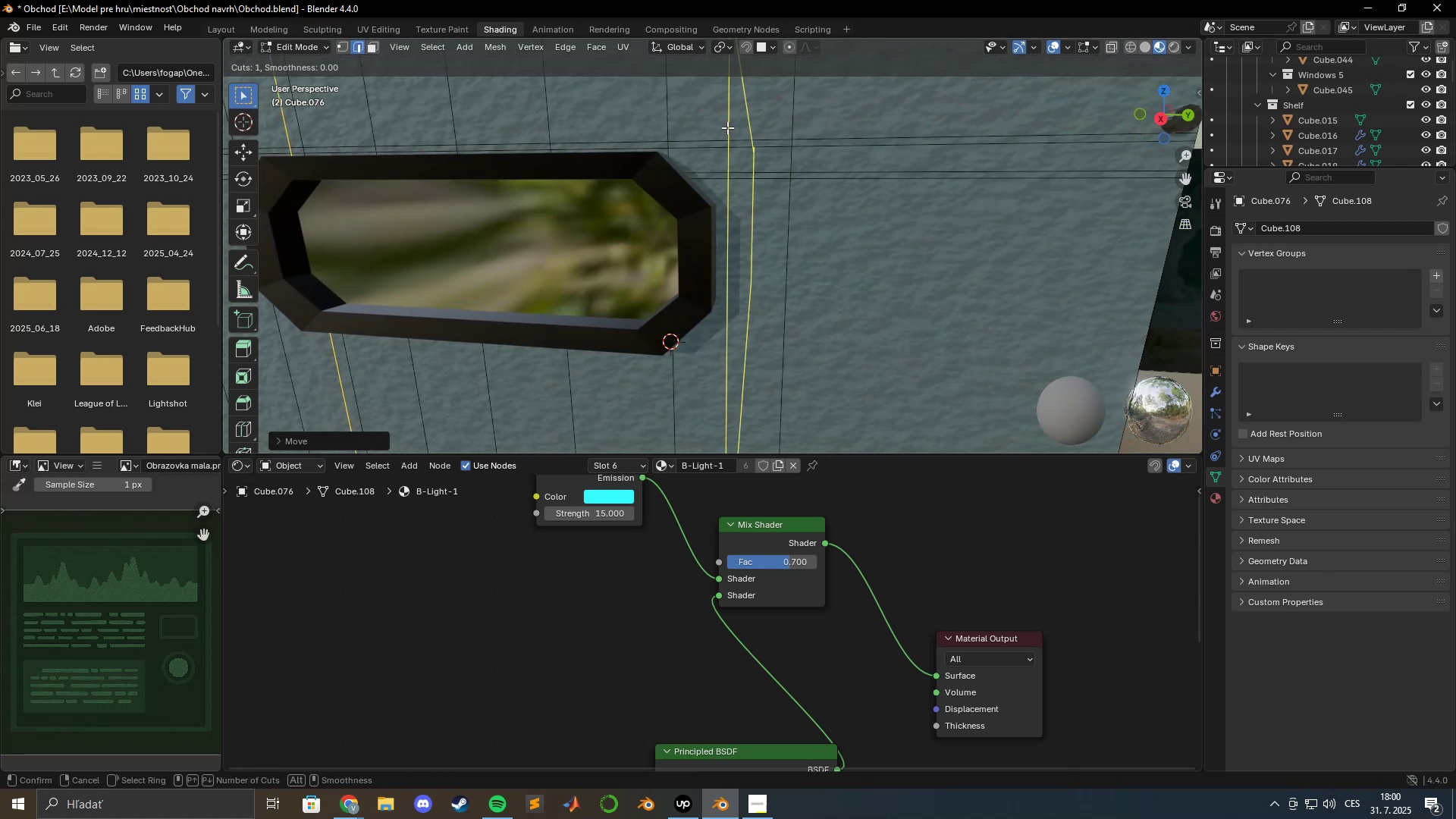 
key(Escape)
 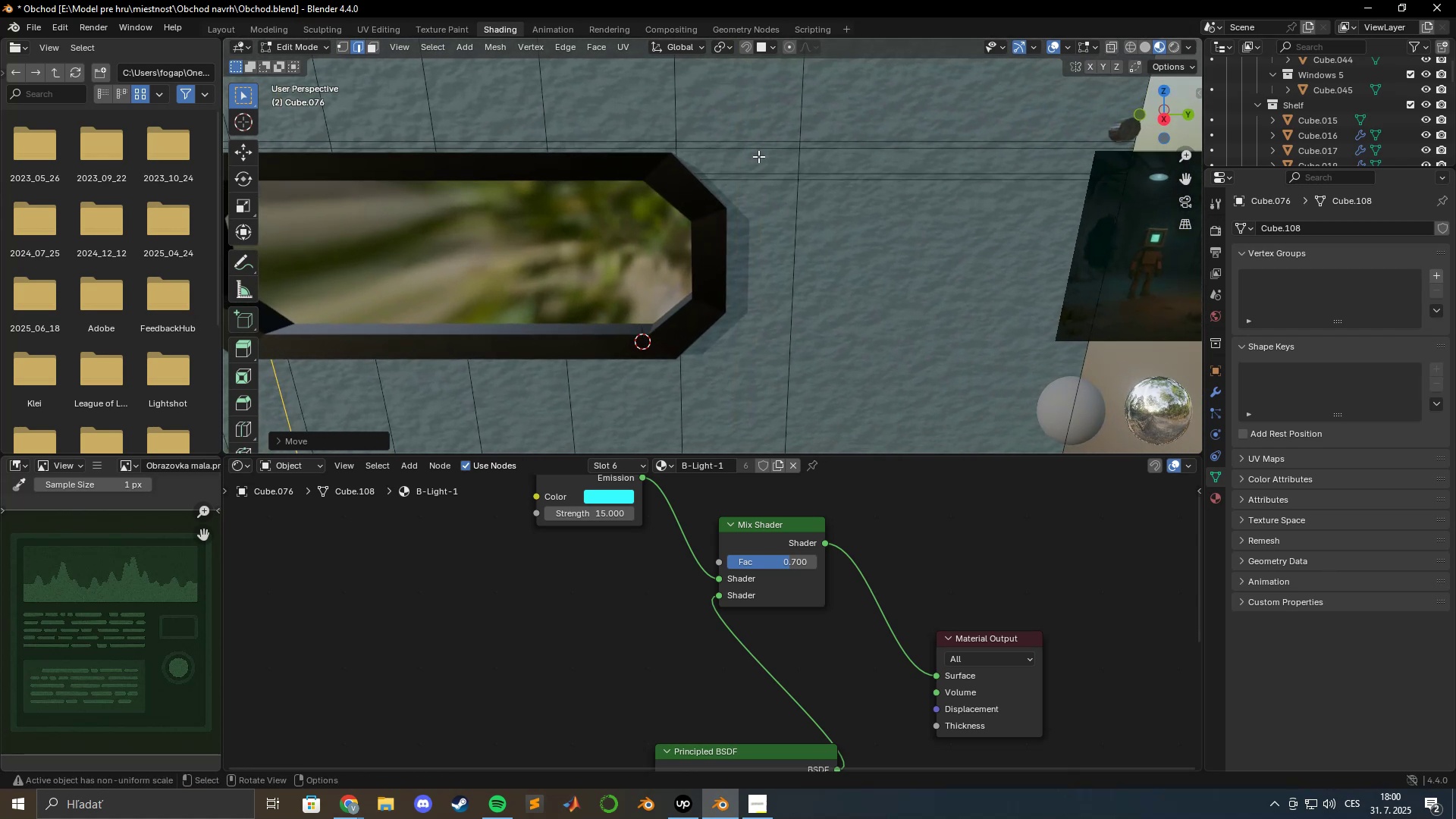 
key(Control+R)
 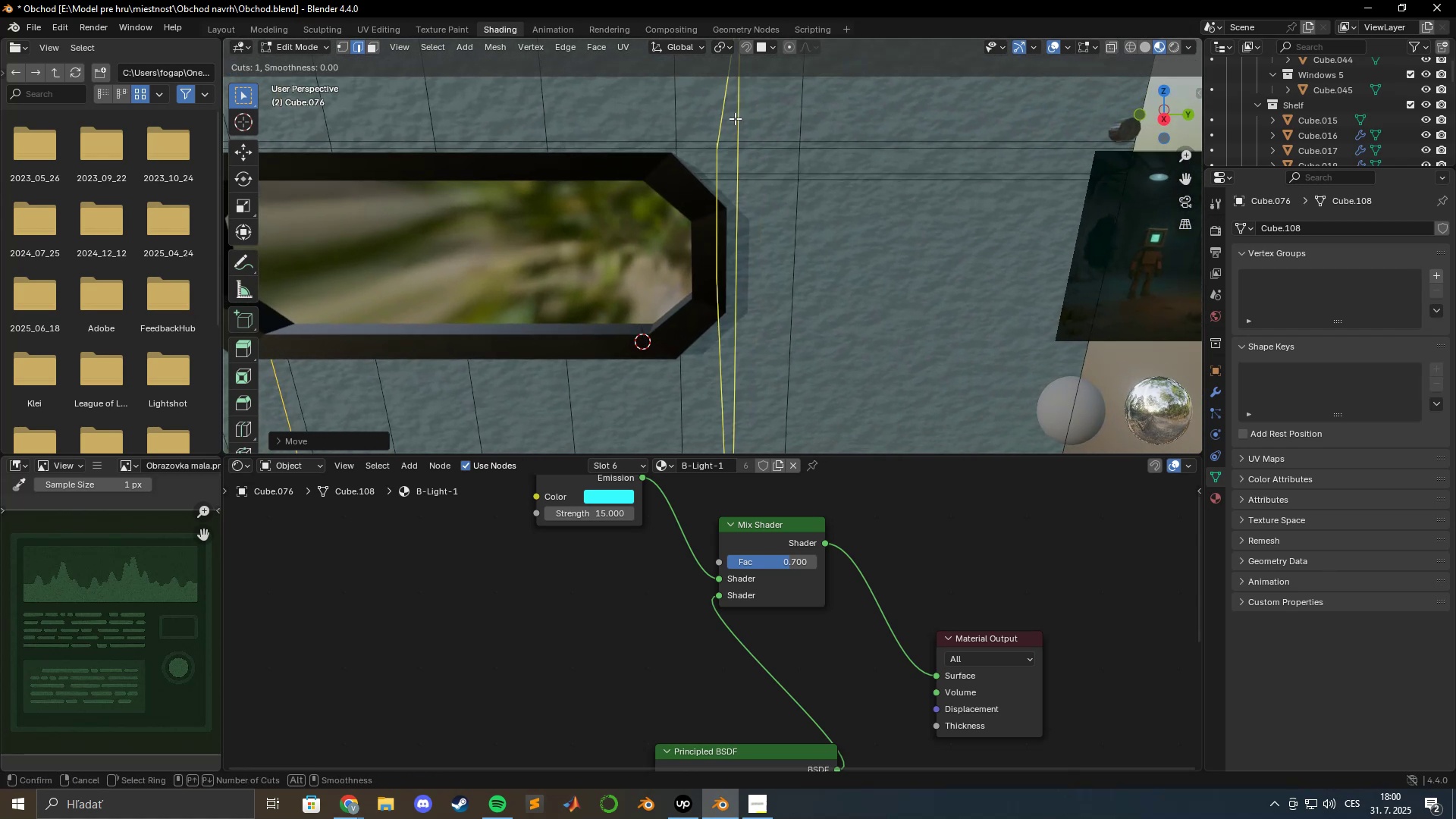 
left_click([735, 118])
 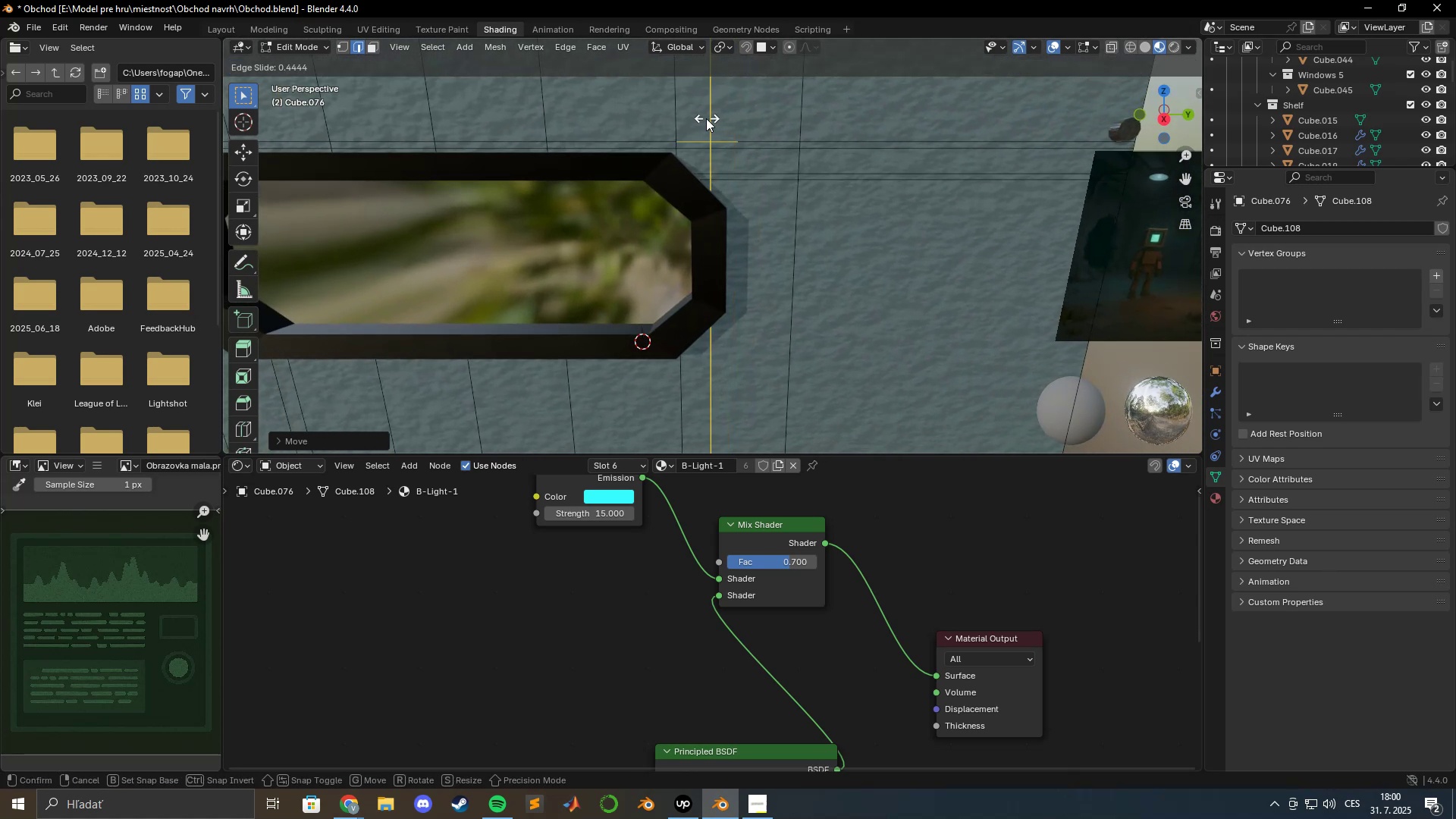 
hold_key(key=ShiftLeft, duration=1.53)
 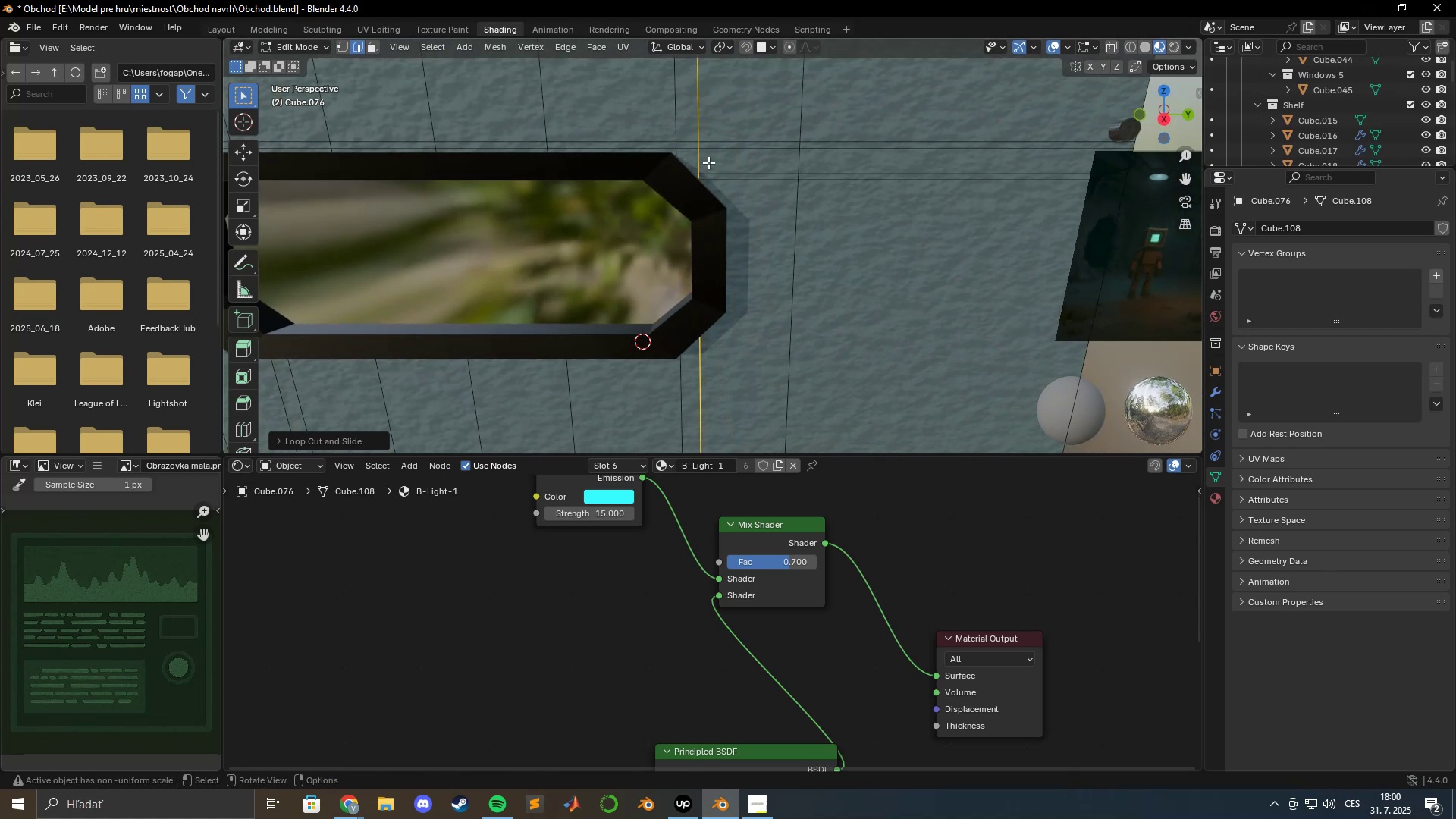 
hold_key(key=ShiftLeft, duration=0.48)
left_click([624, 119])
 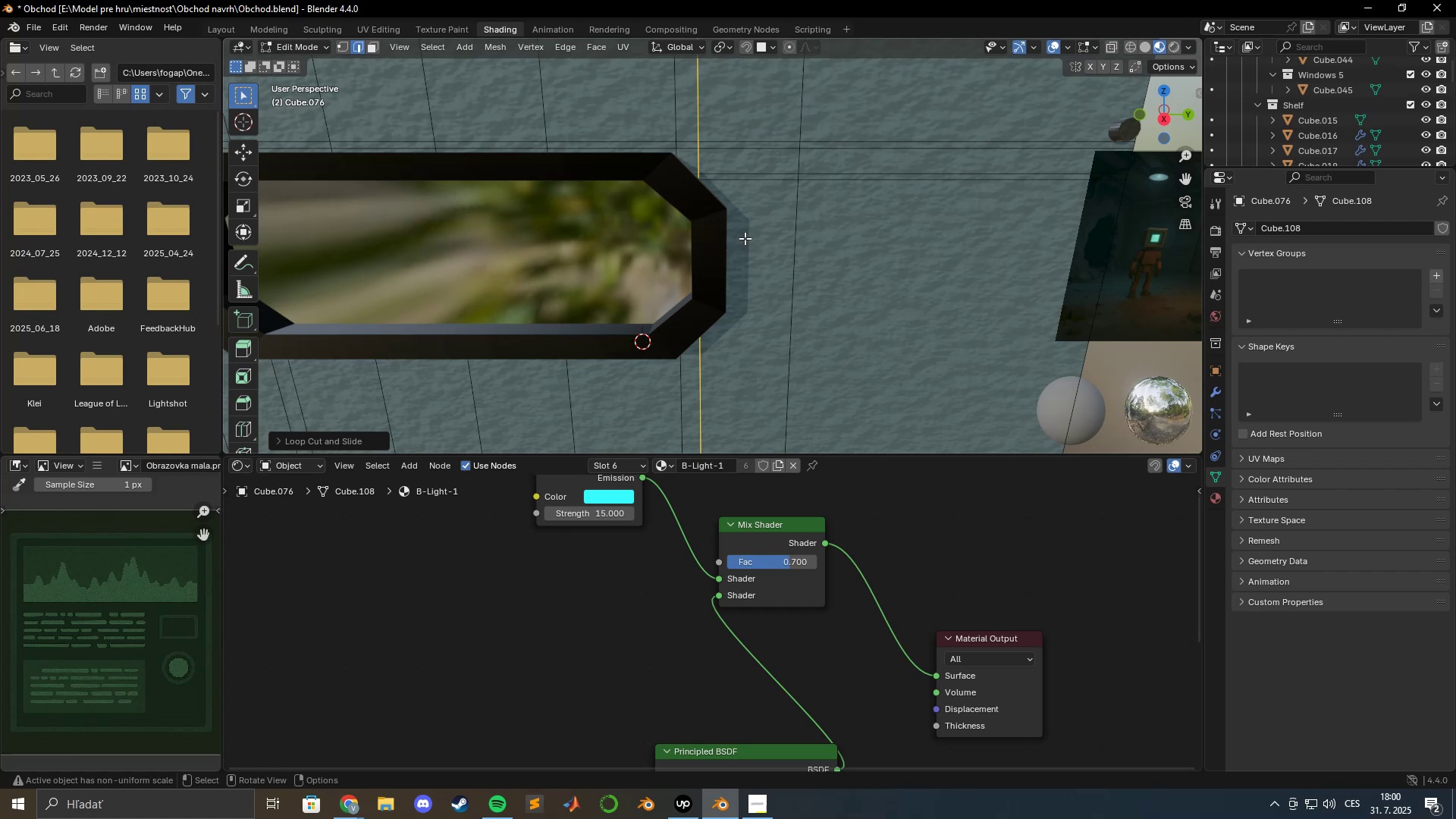 
scroll: coordinate [718, 232], scroll_direction: up, amount: 8.0
 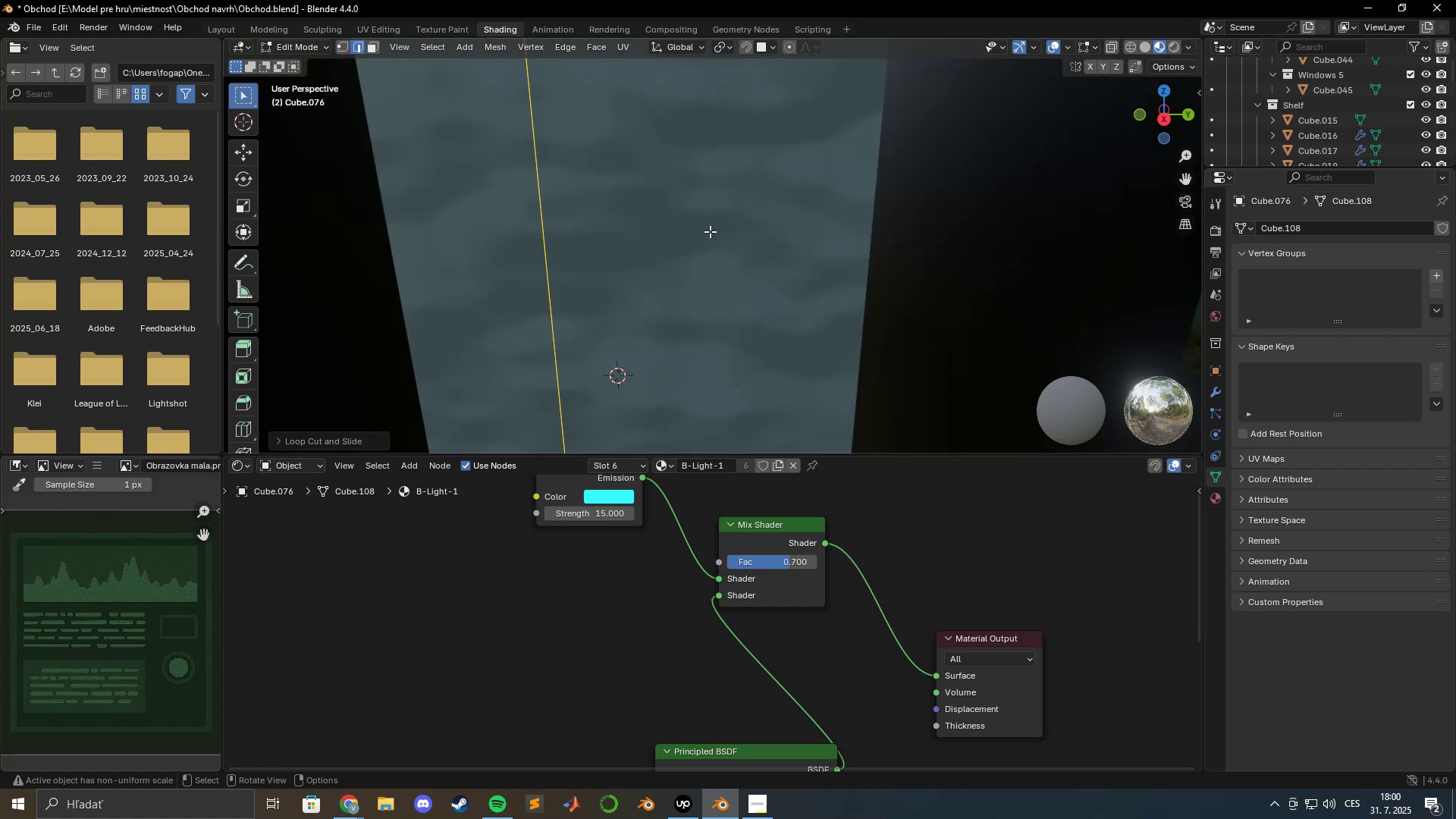 
hold_key(key=ShiftLeft, duration=0.7)
 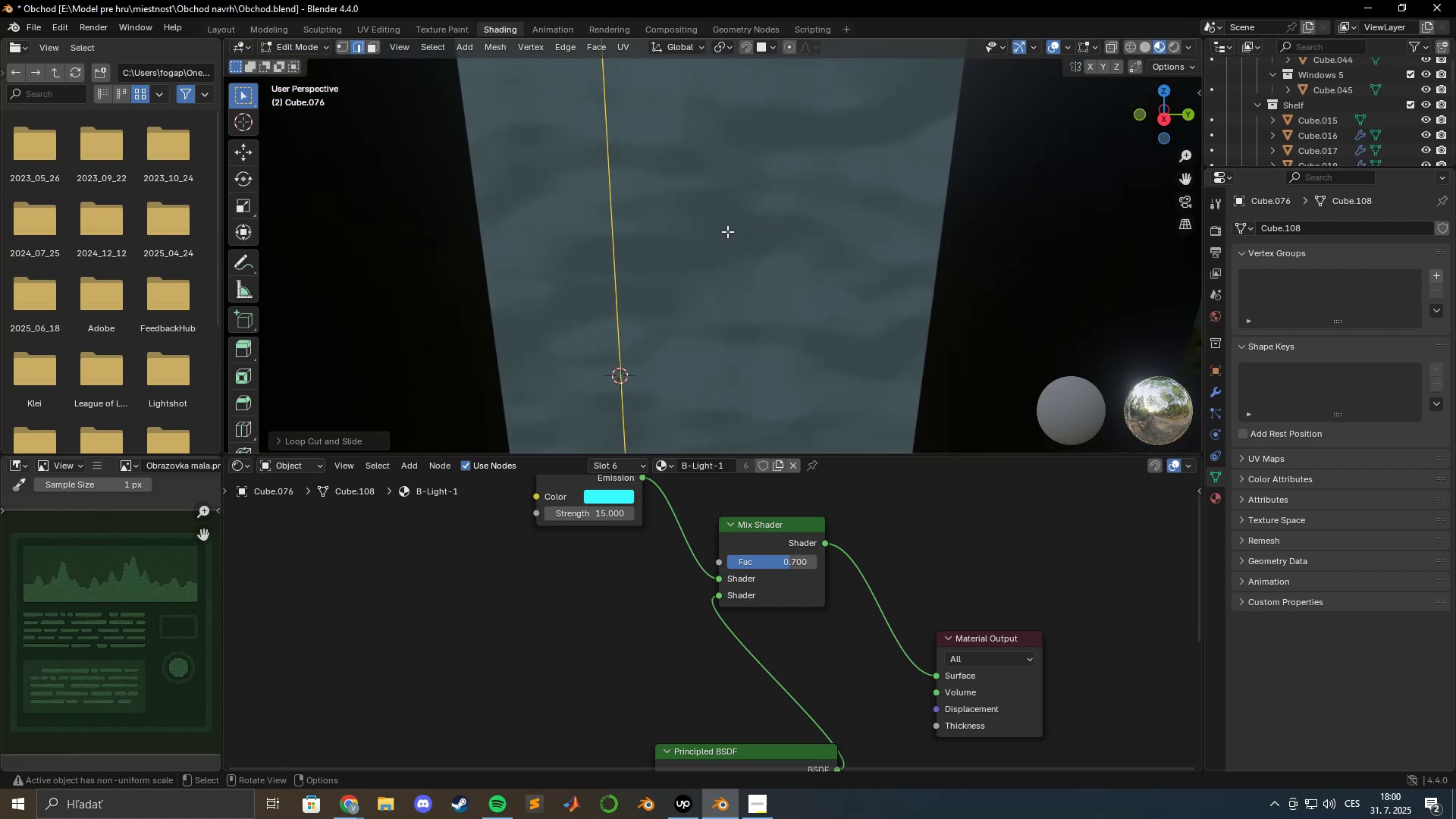 
type(gy)
 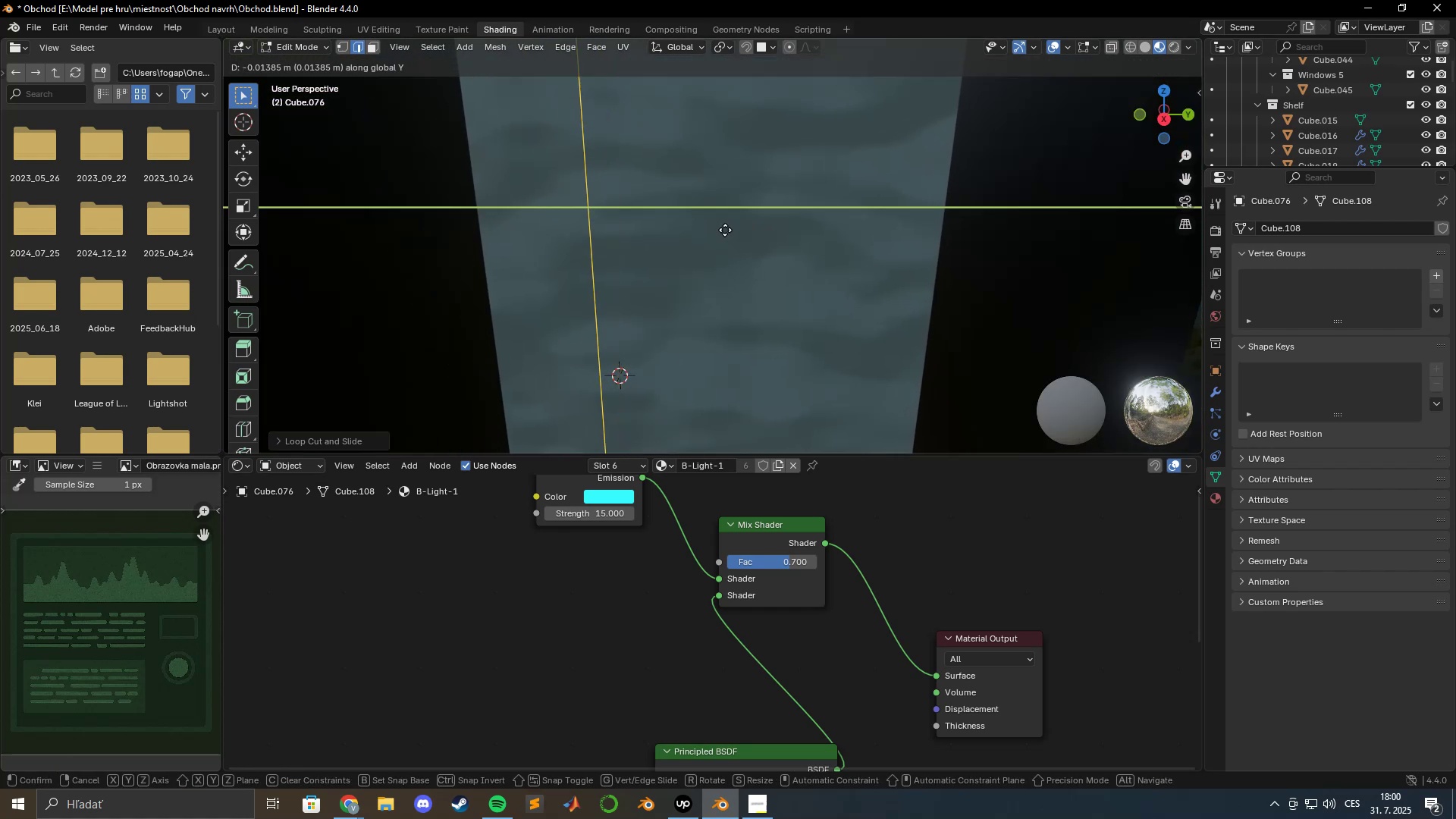 
hold_key(key=ShiftLeft, duration=1.5)
 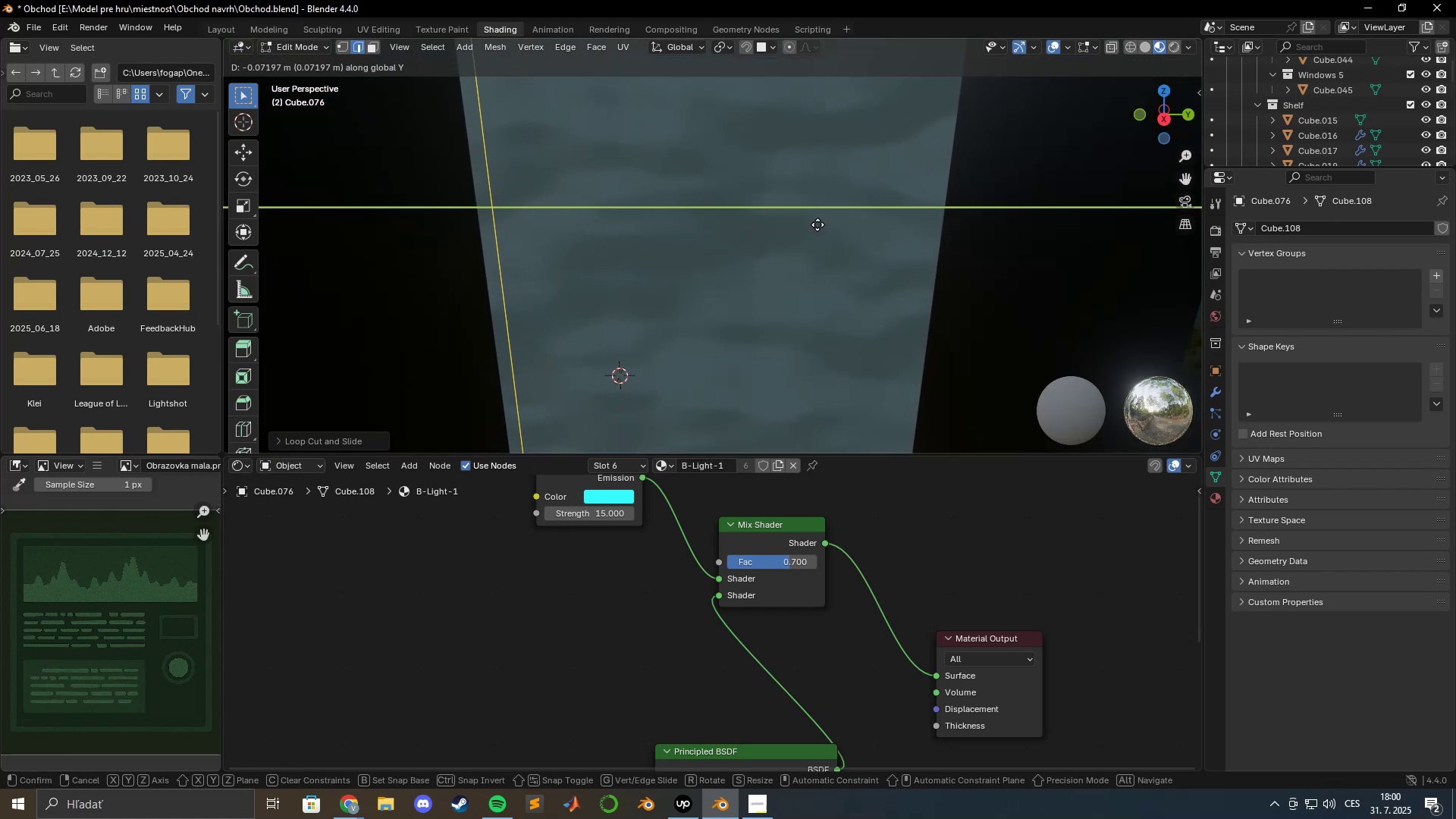 
hold_key(key=ShiftLeft, duration=1.46)
left_click([823, 224])
 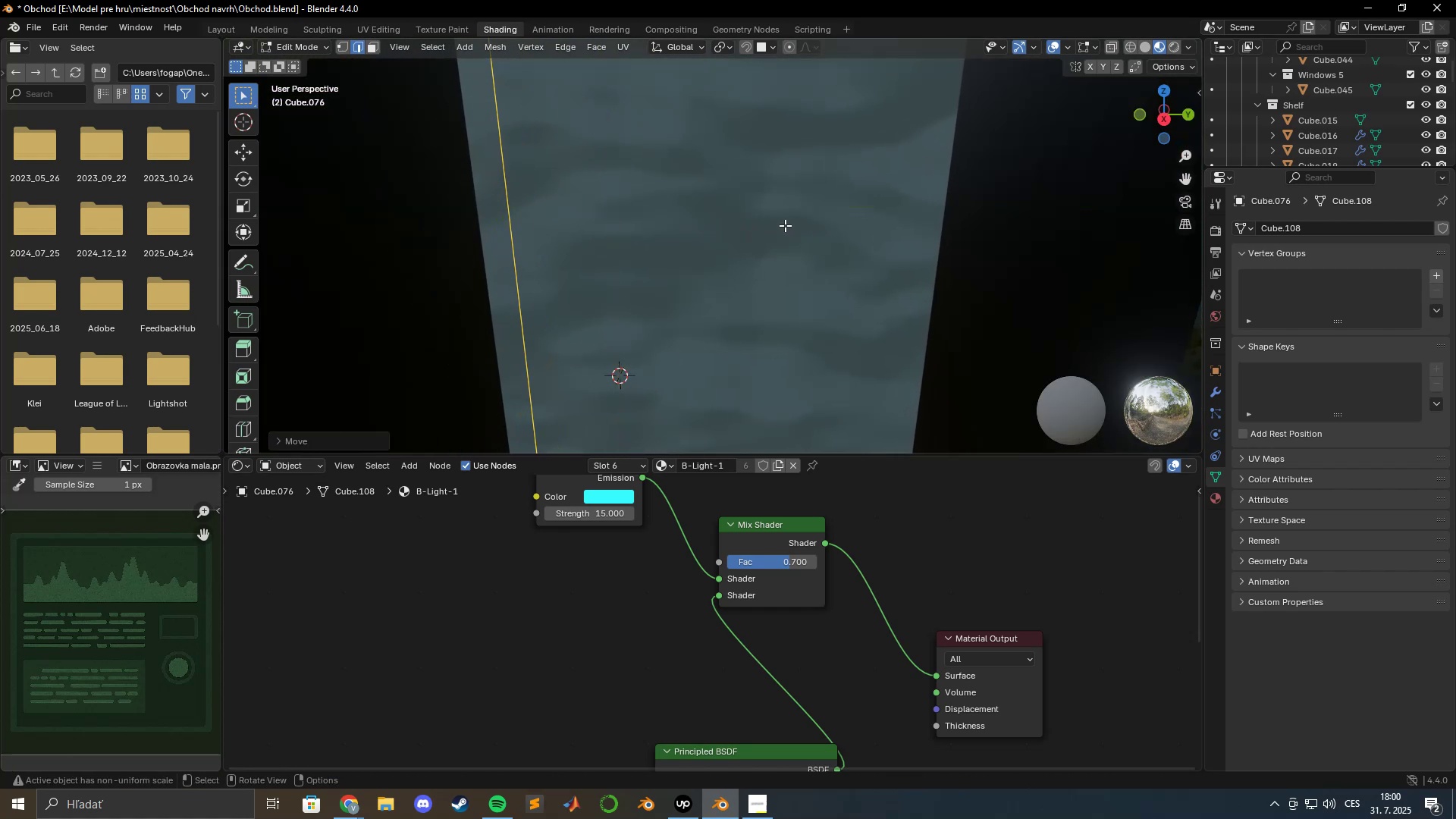 
scroll: coordinate [775, 224], scroll_direction: down, amount: 8.0
 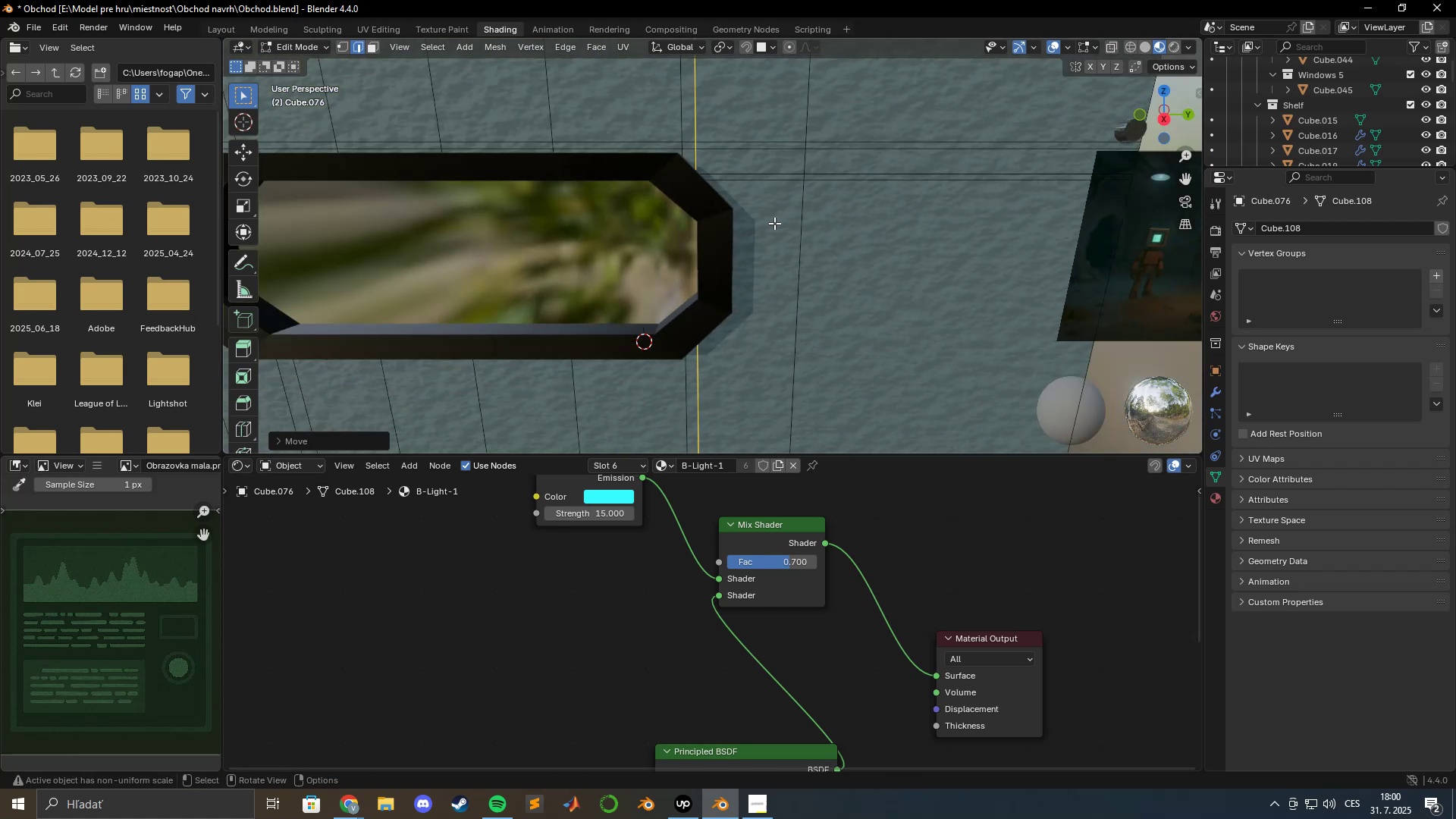 
hold_key(key=ShiftLeft, duration=0.46)
 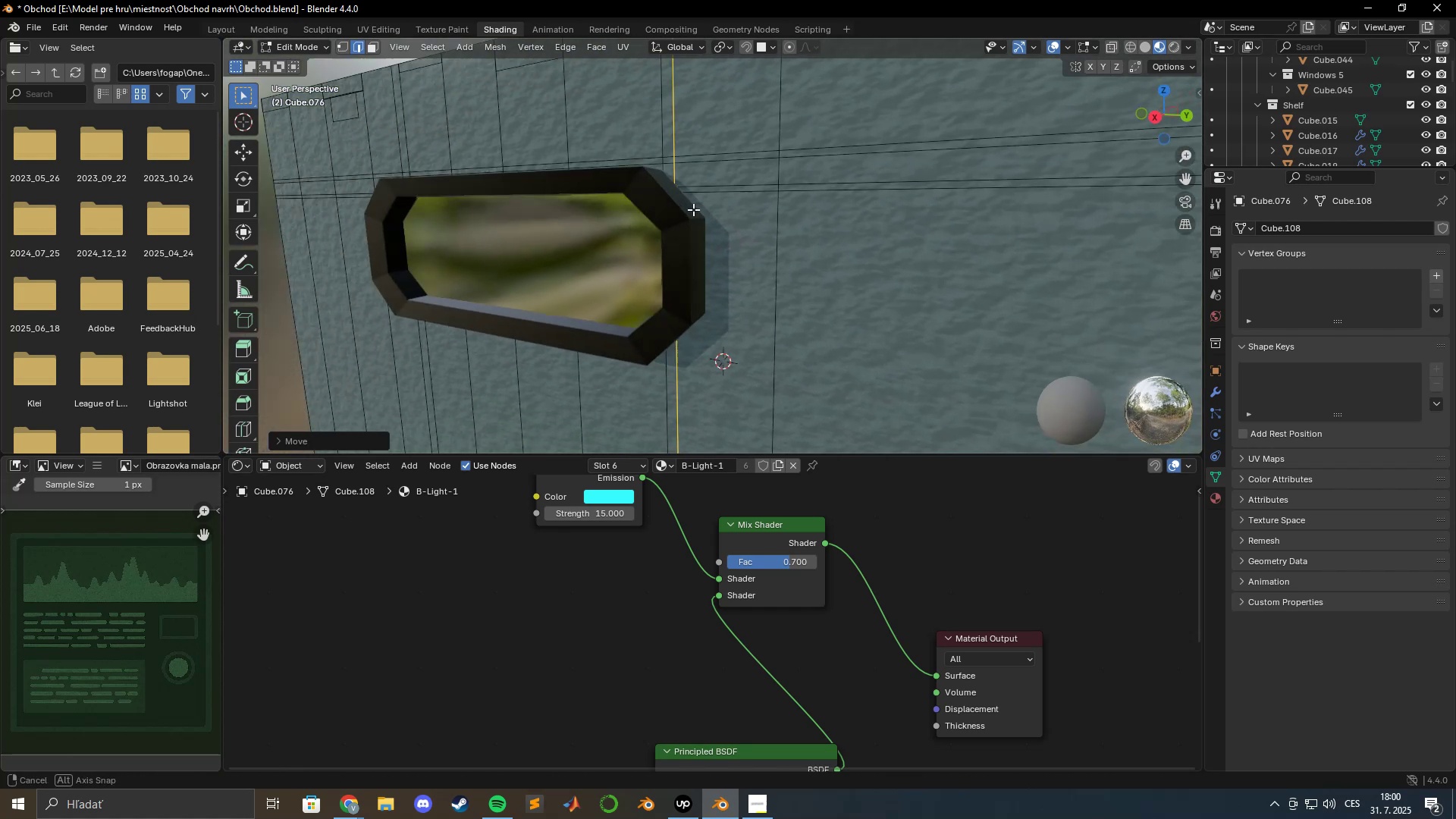 
hold_key(key=ShiftLeft, duration=0.47)
 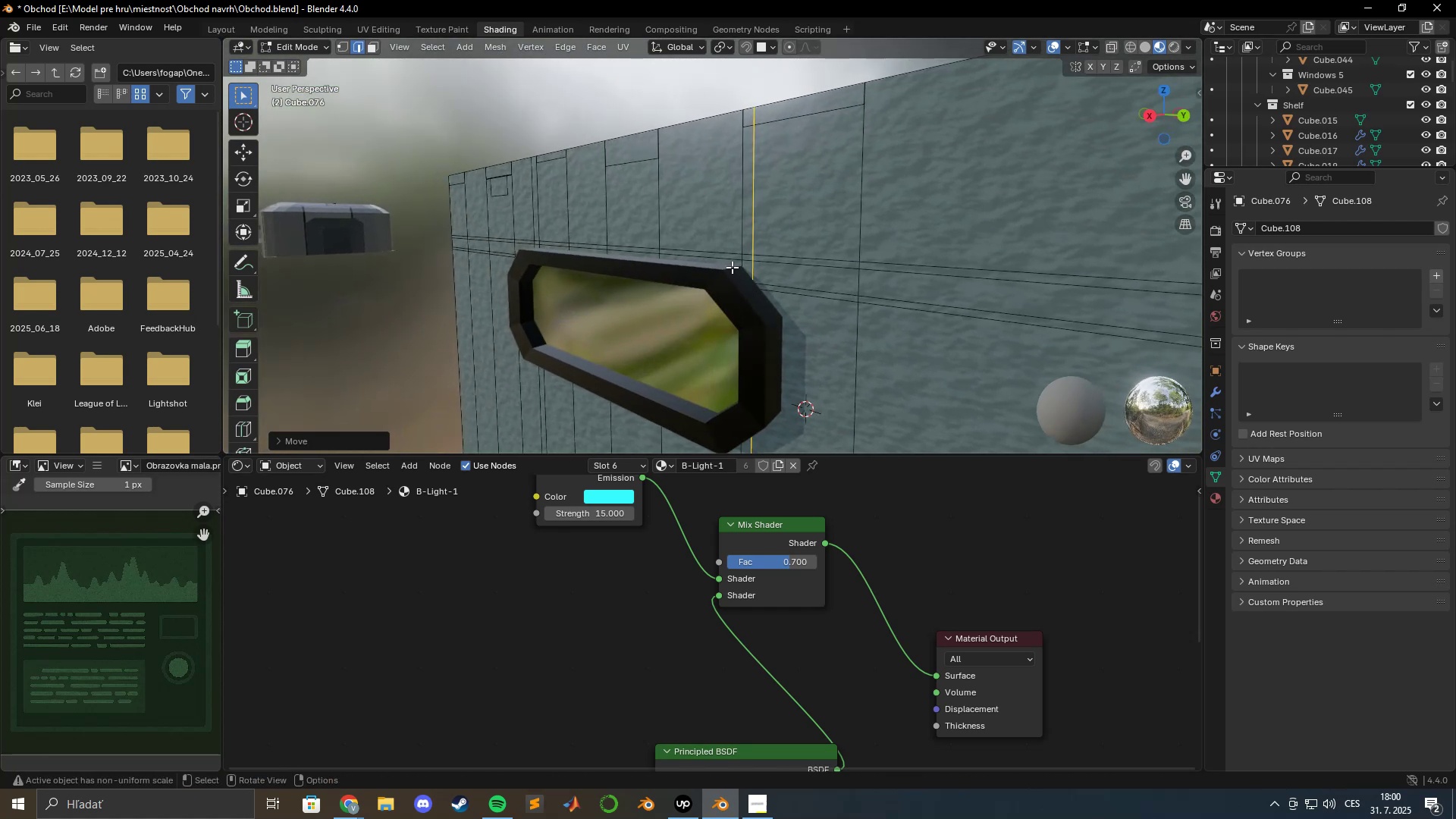 
scroll: coordinate [730, 266], scroll_direction: up, amount: 3.0
 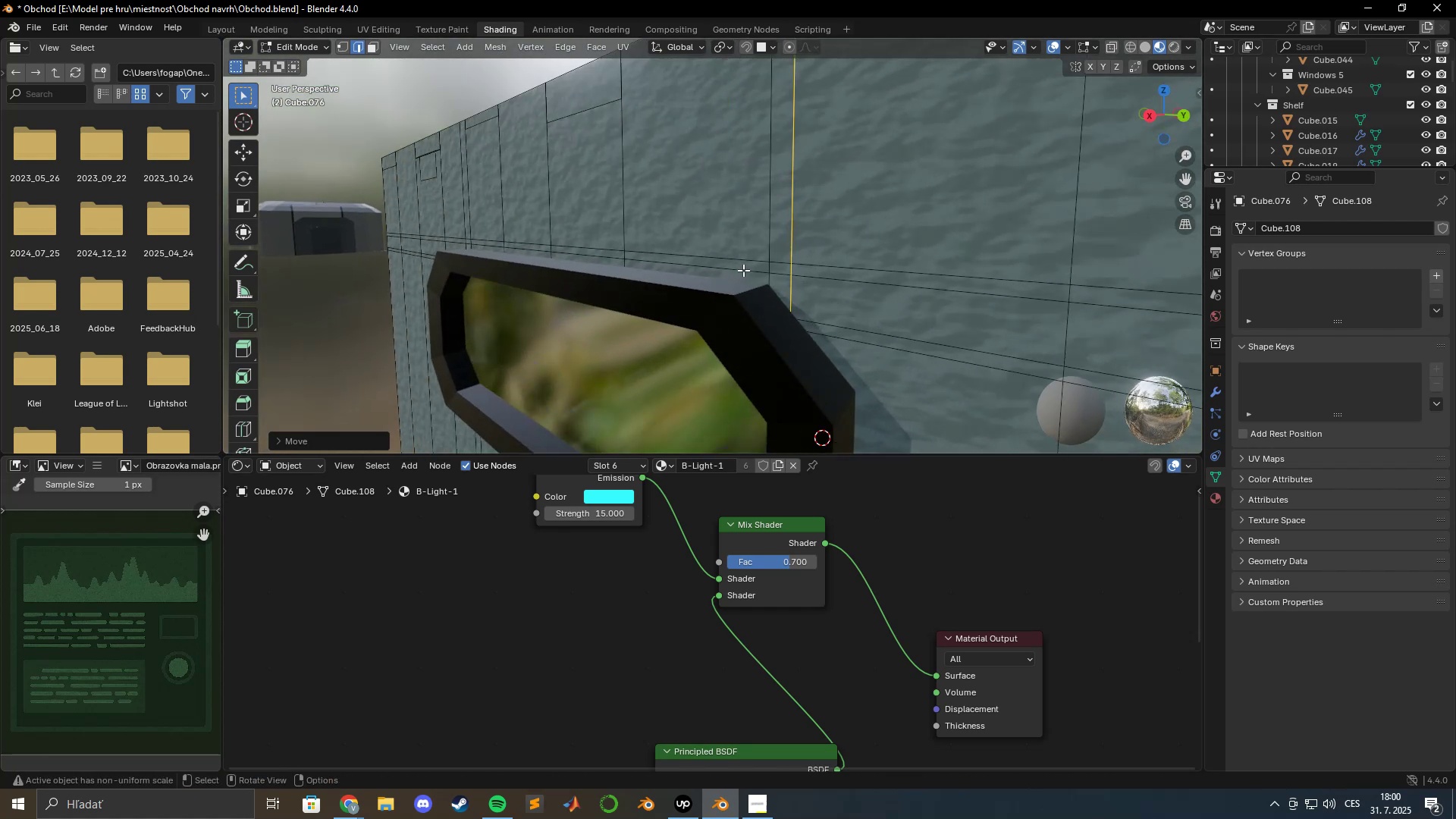 
hold_key(key=ShiftLeft, duration=0.41)
 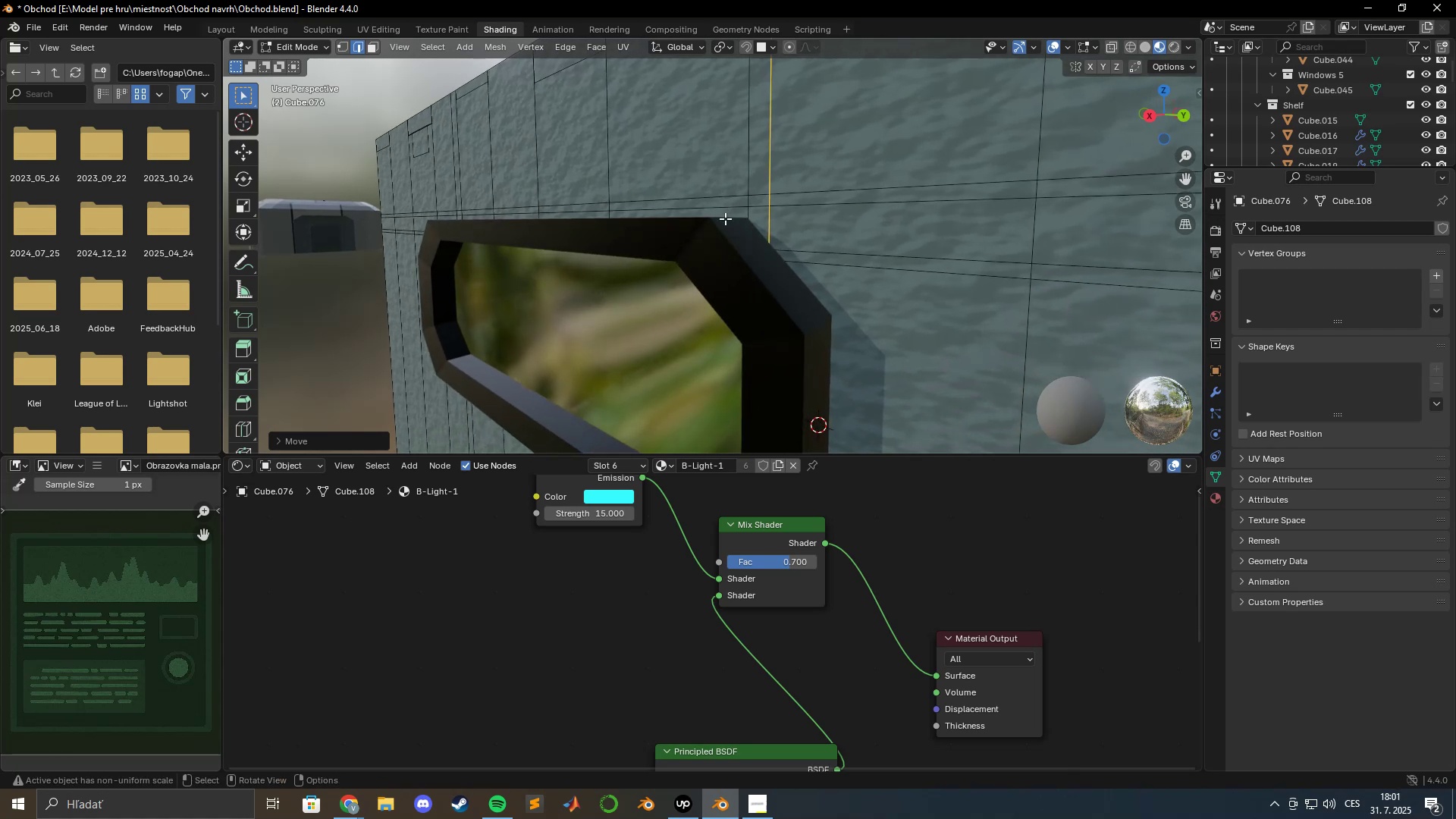 
scroll: coordinate [731, 229], scroll_direction: up, amount: 7.0
 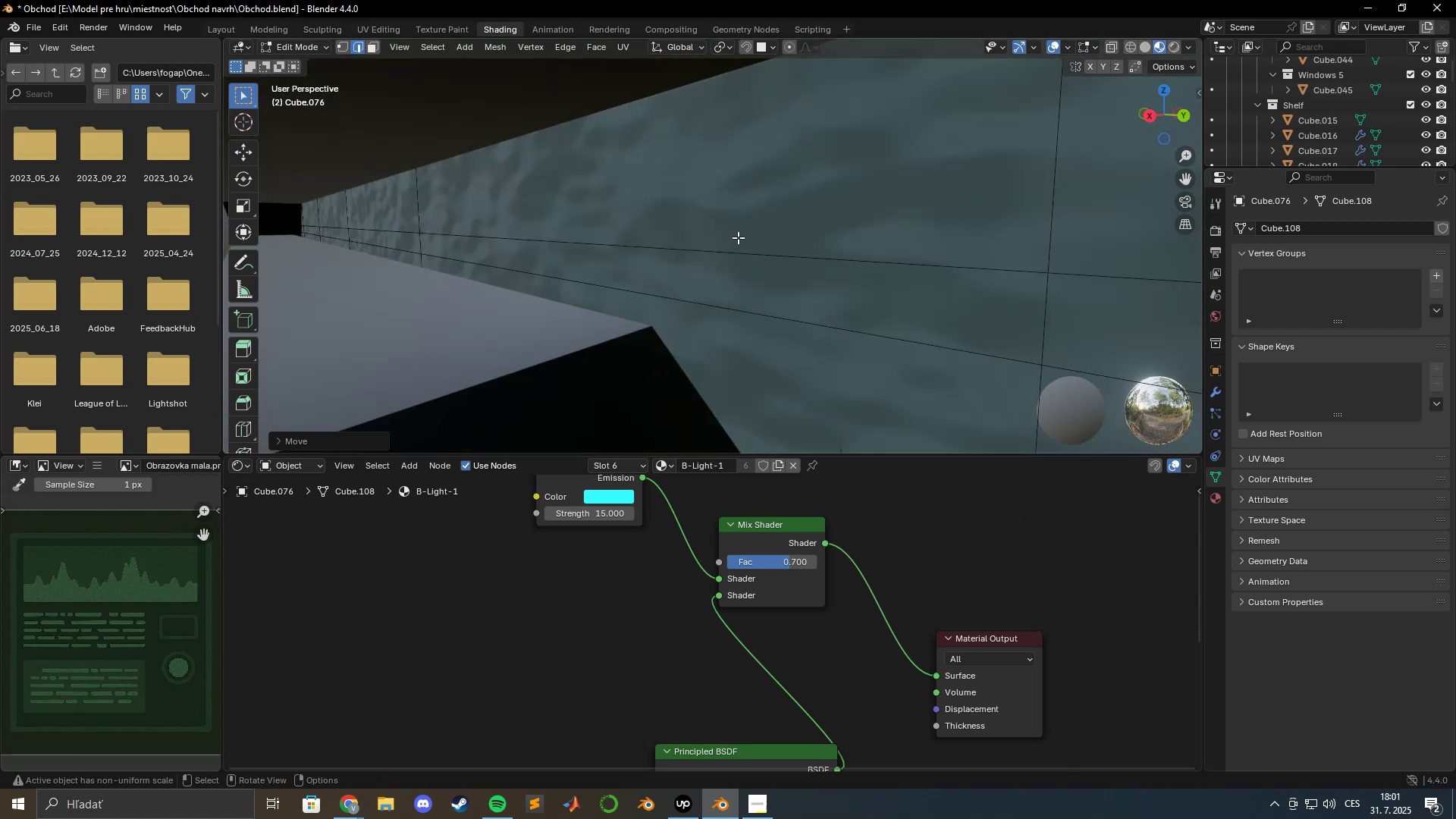 
key(Shift+ShiftLeft)
 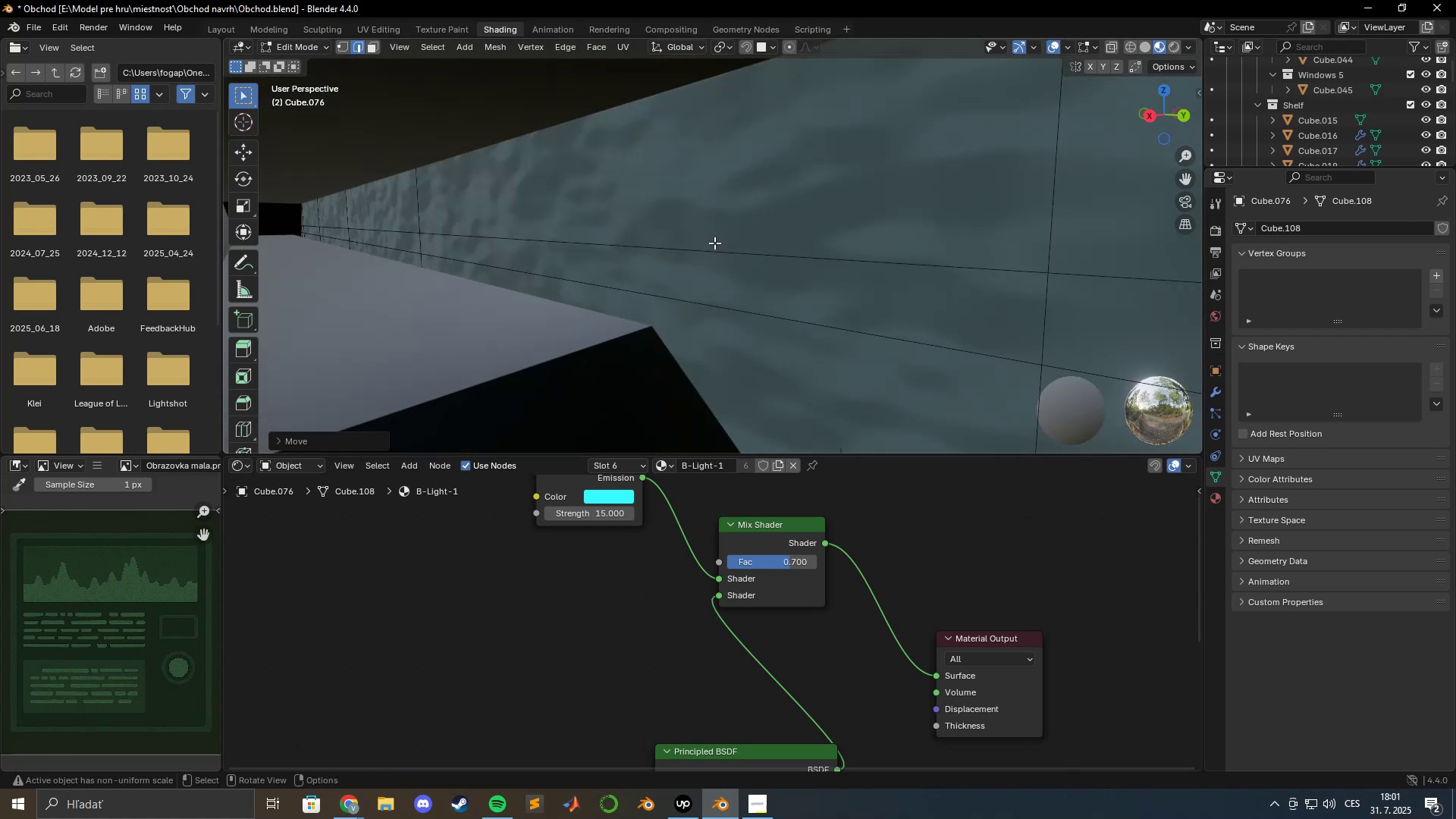 
scroll: coordinate [713, 243], scroll_direction: down, amount: 6.0
 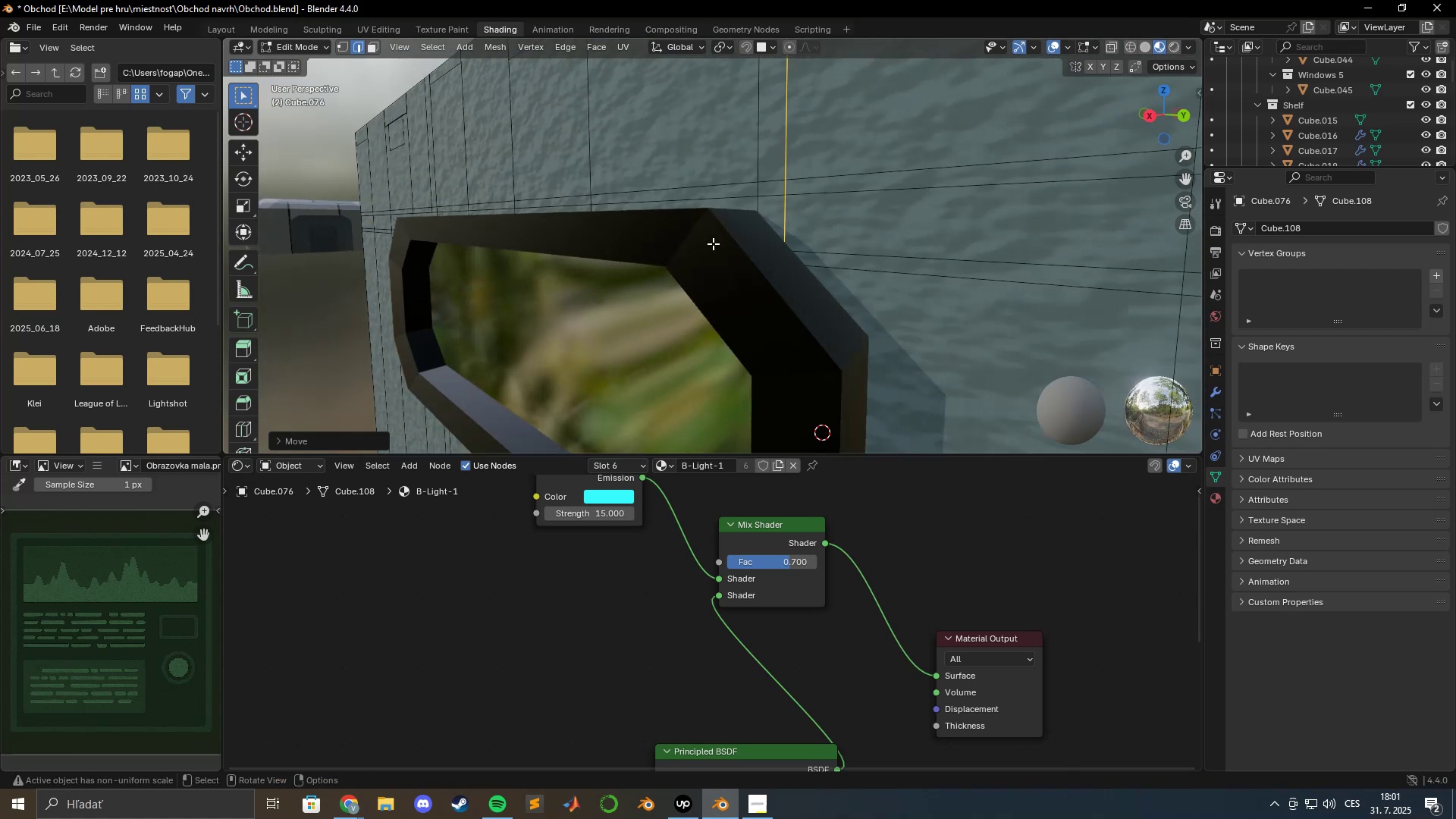 
hold_key(key=ShiftLeft, duration=1.44)
 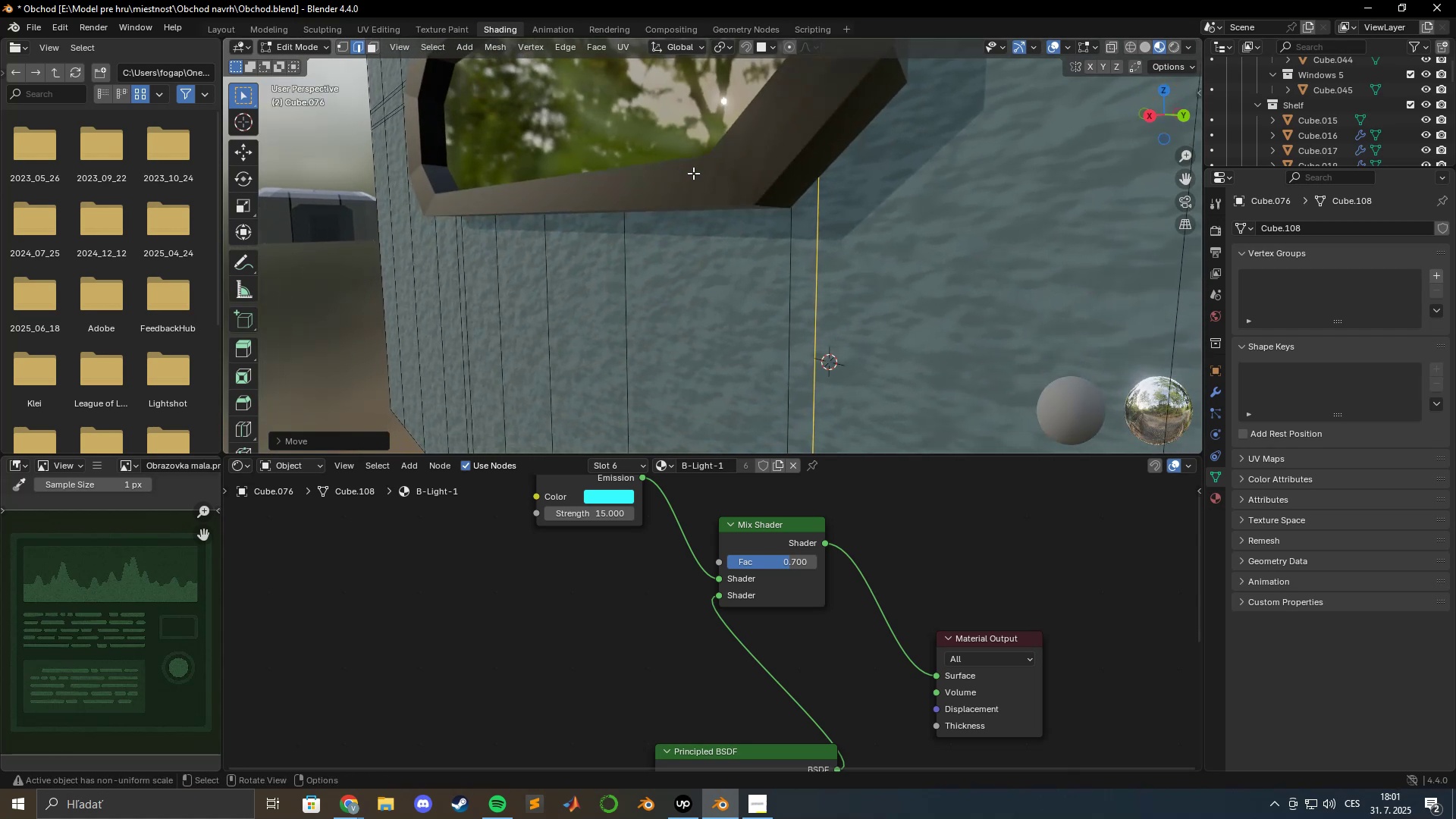 
scroll: coordinate [693, 173], scroll_direction: up, amount: 3.0
 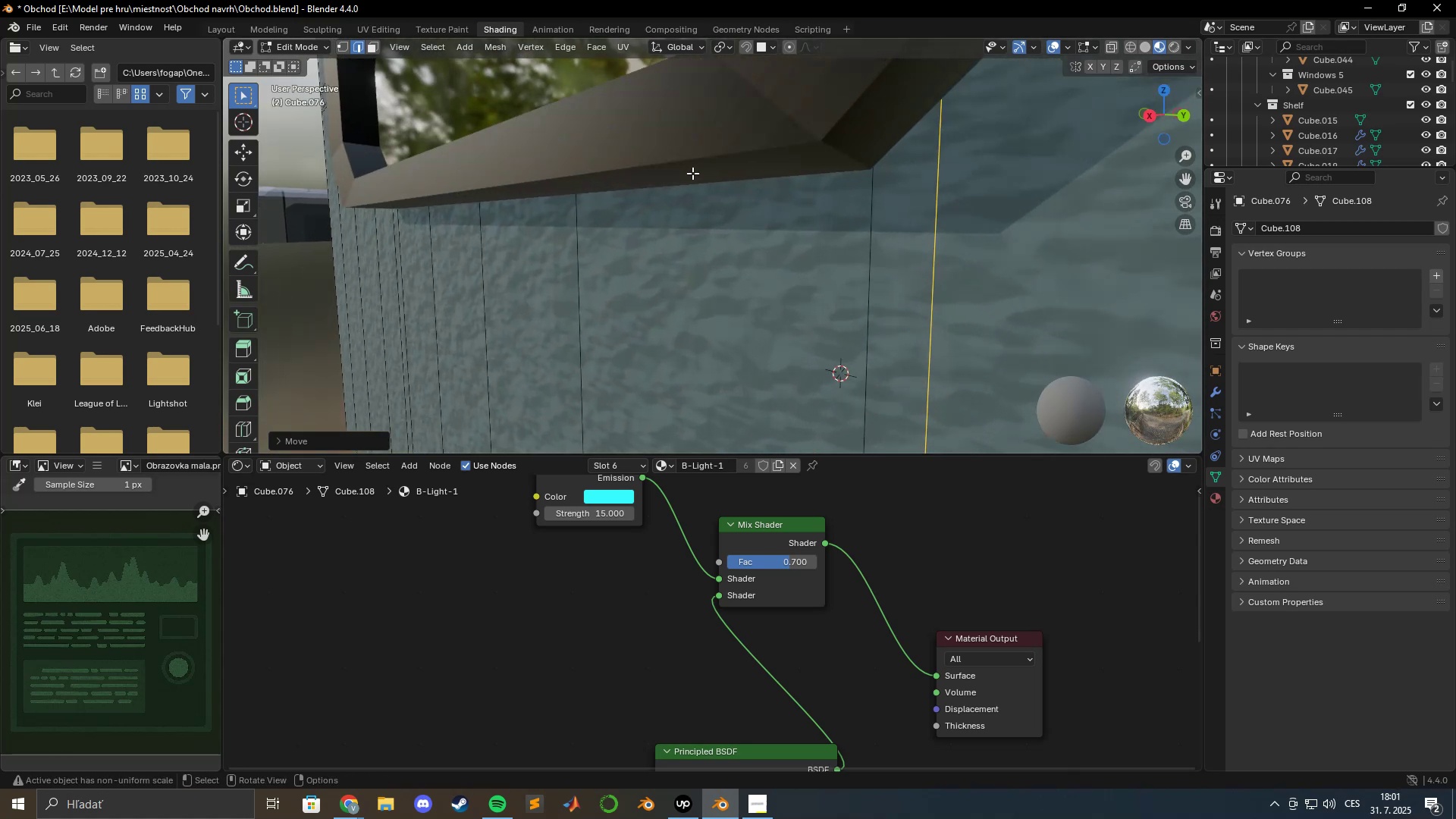 
hold_key(key=ShiftLeft, duration=0.41)
 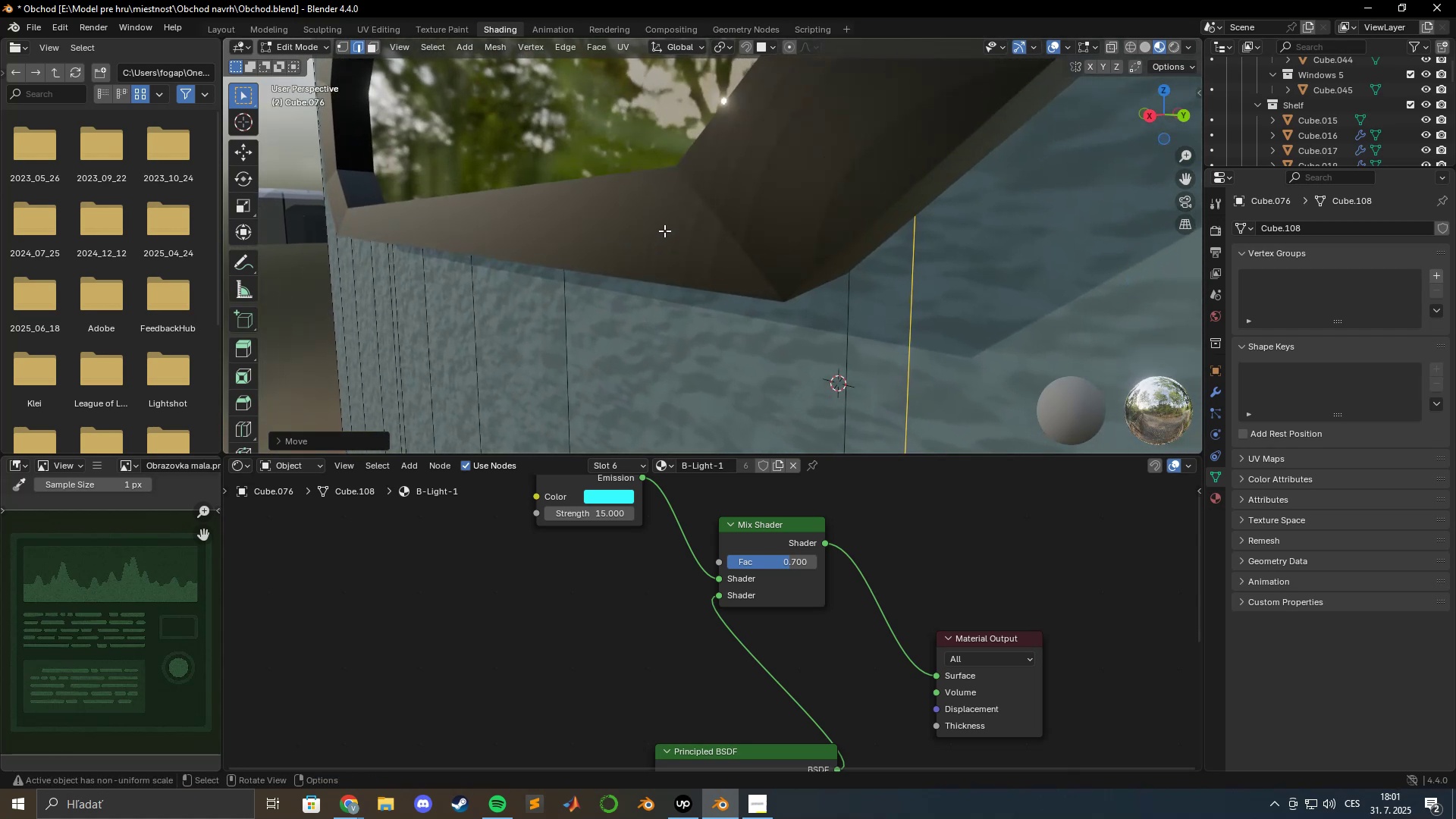 
scroll: coordinate [664, 230], scroll_direction: up, amount: 5.0
 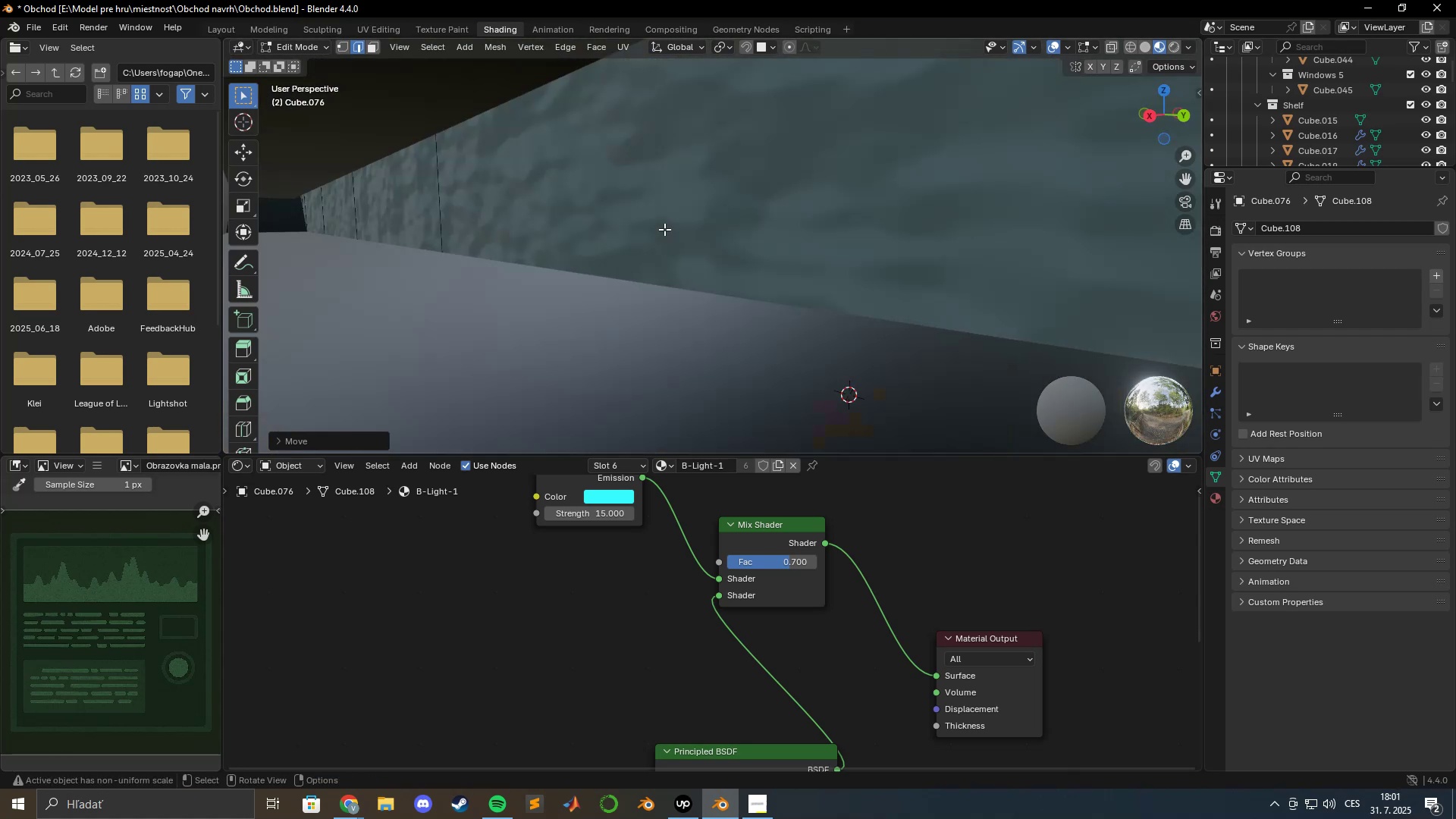 
scroll: coordinate [664, 229], scroll_direction: down, amount: 2.0
 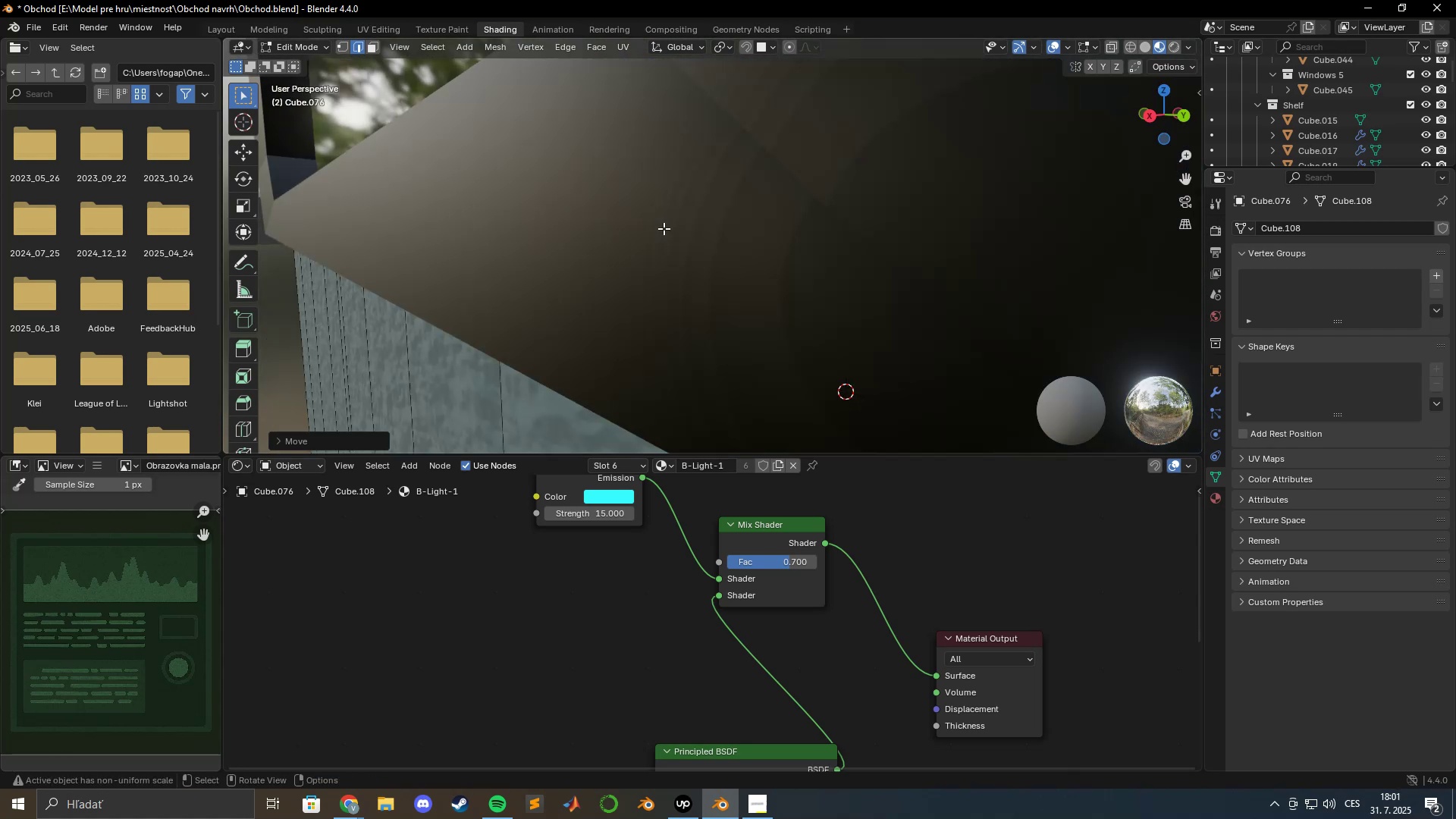 
scroll: coordinate [663, 228], scroll_direction: up, amount: 2.0
 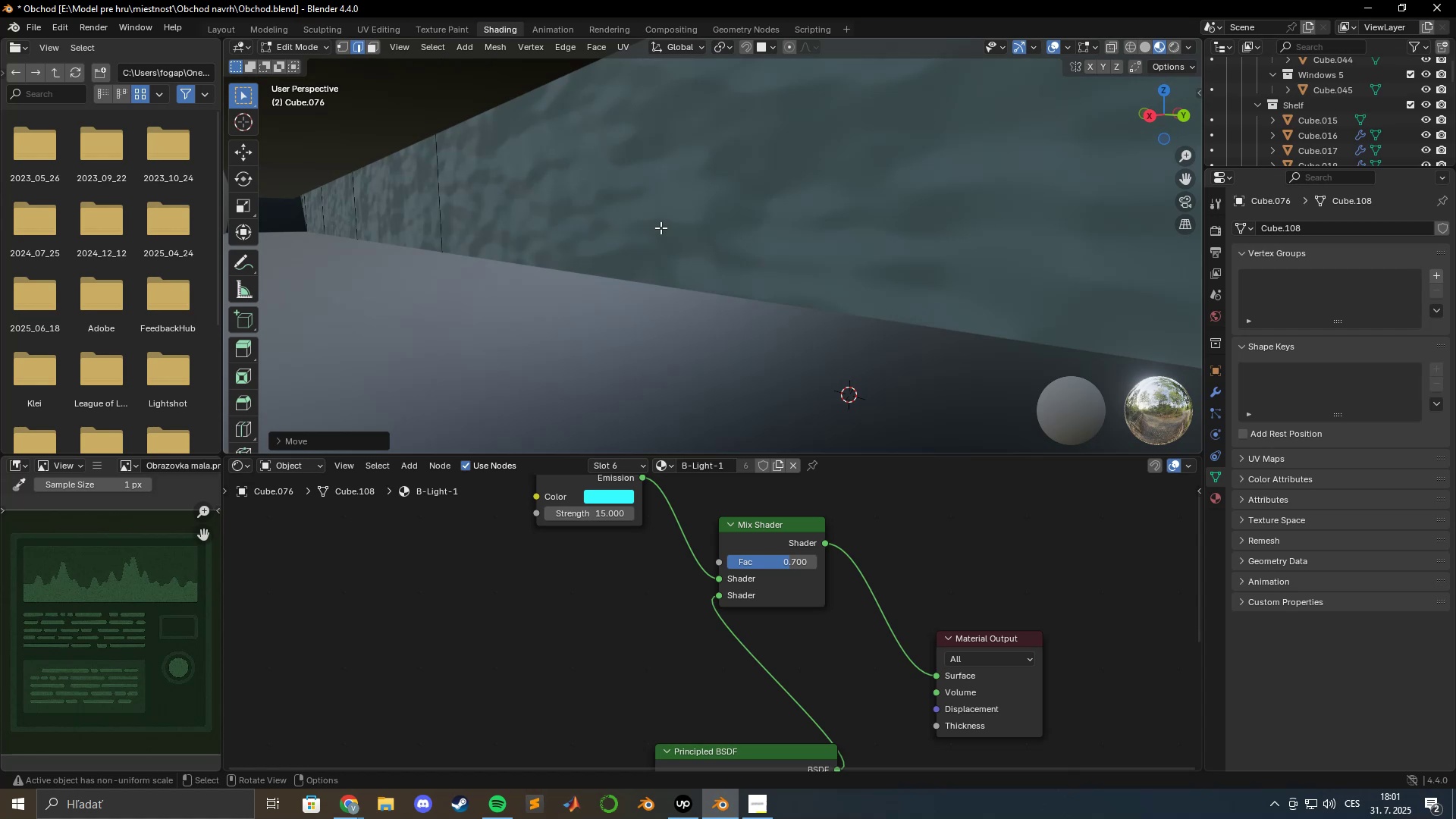 
scroll: coordinate [695, 225], scroll_direction: down, amount: 14.0
 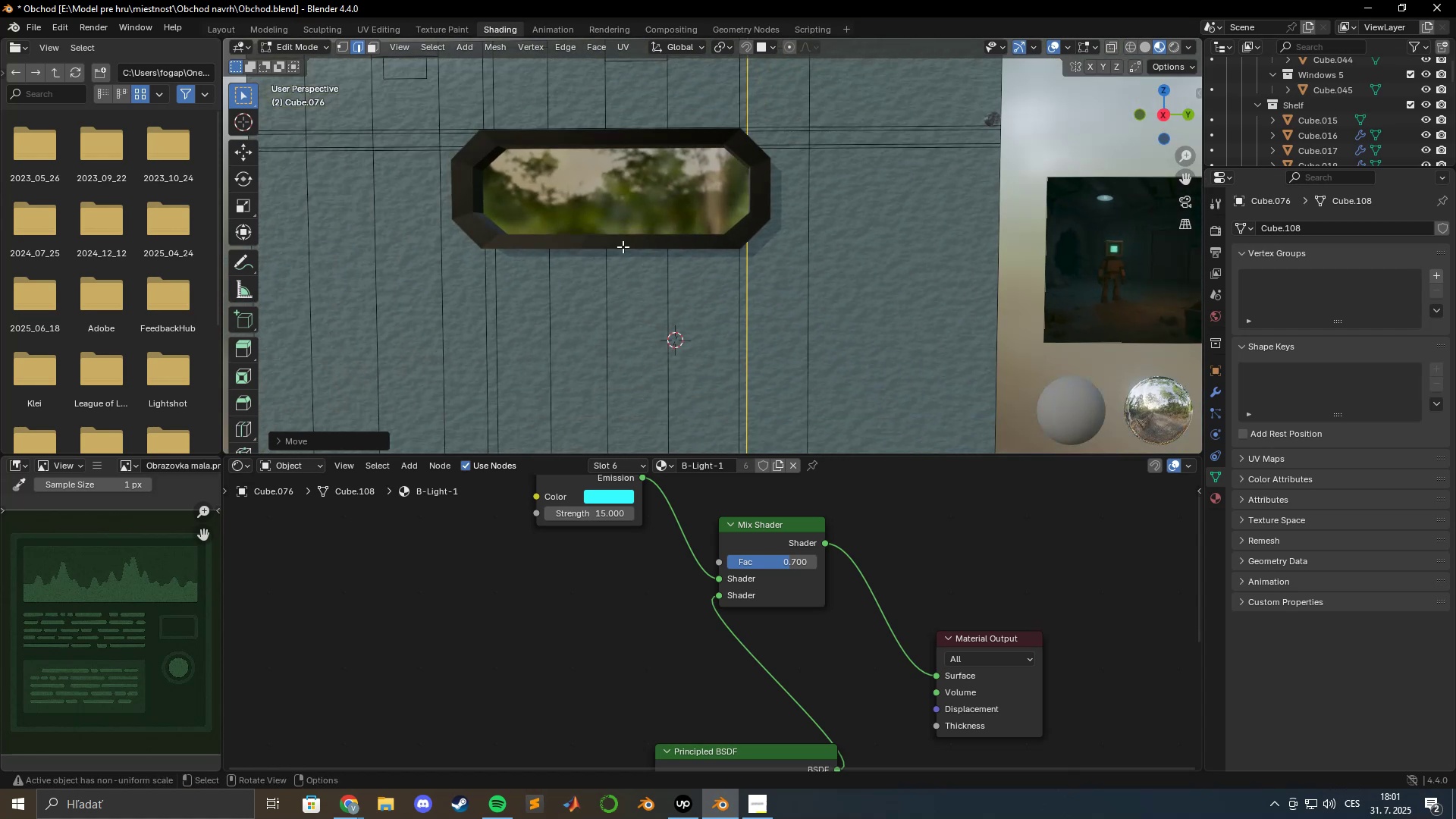 
key(Control+R)
 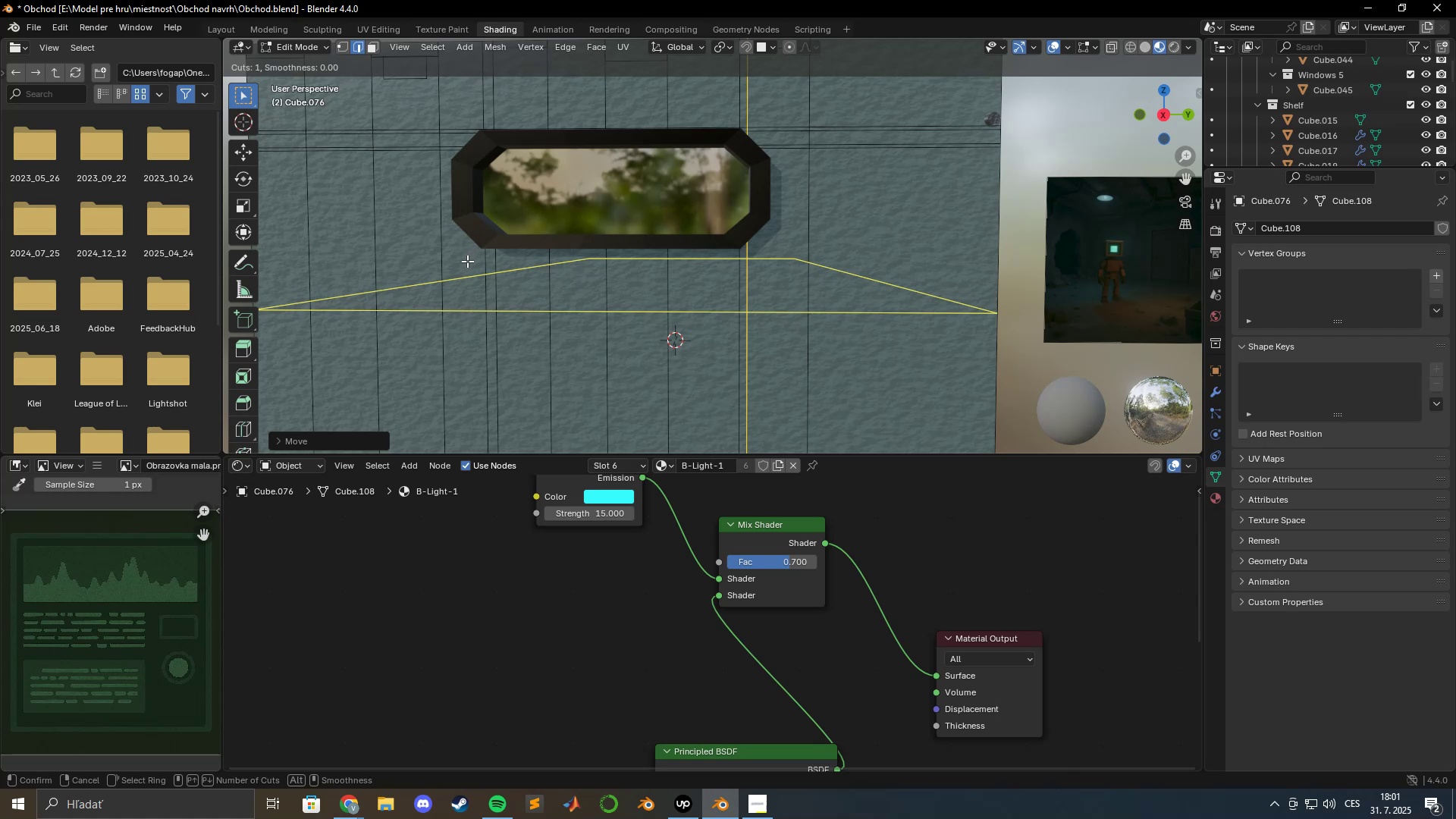 
left_click([466, 262])
 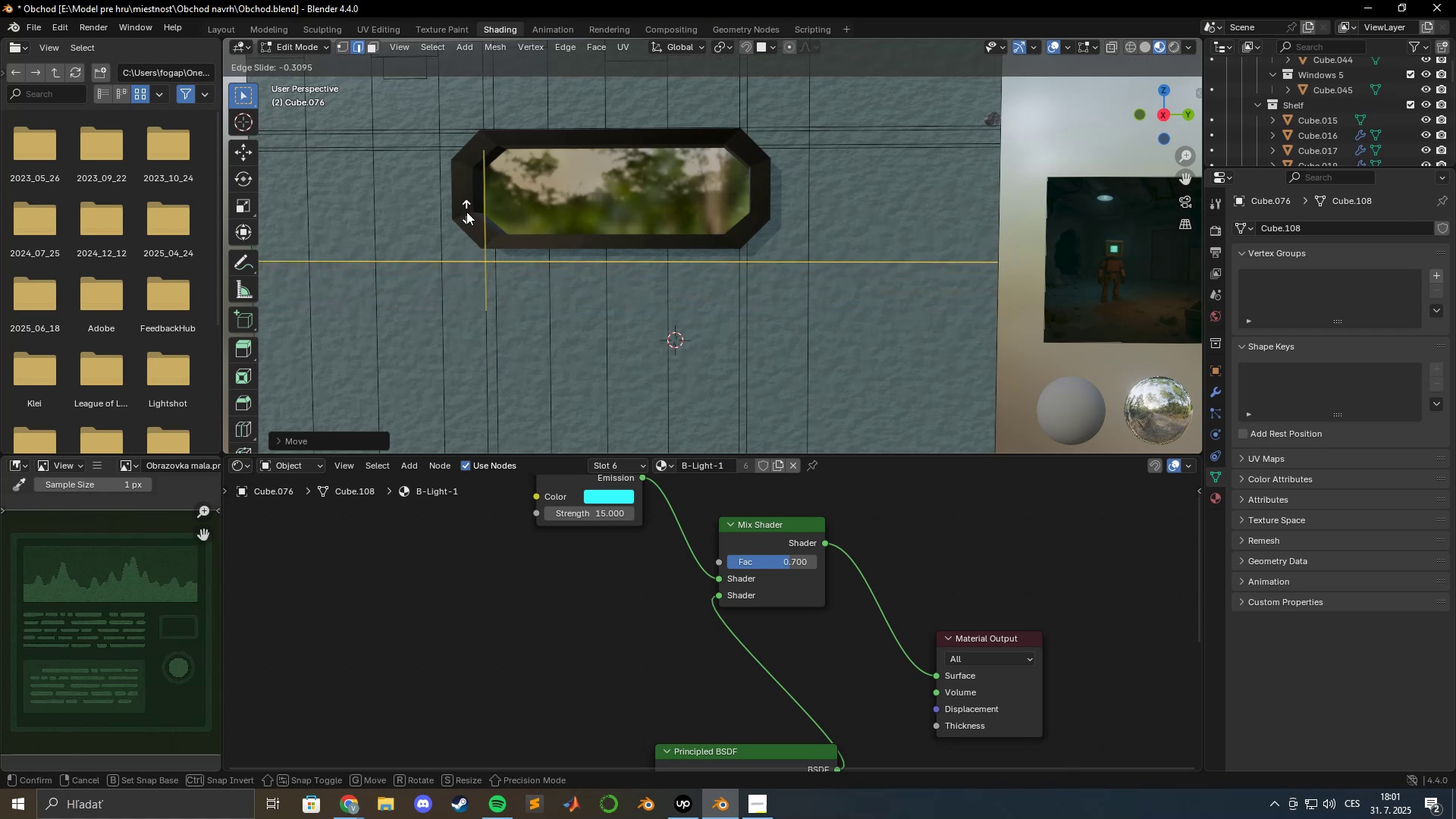 
hold_key(key=ShiftLeft, duration=1.5)
 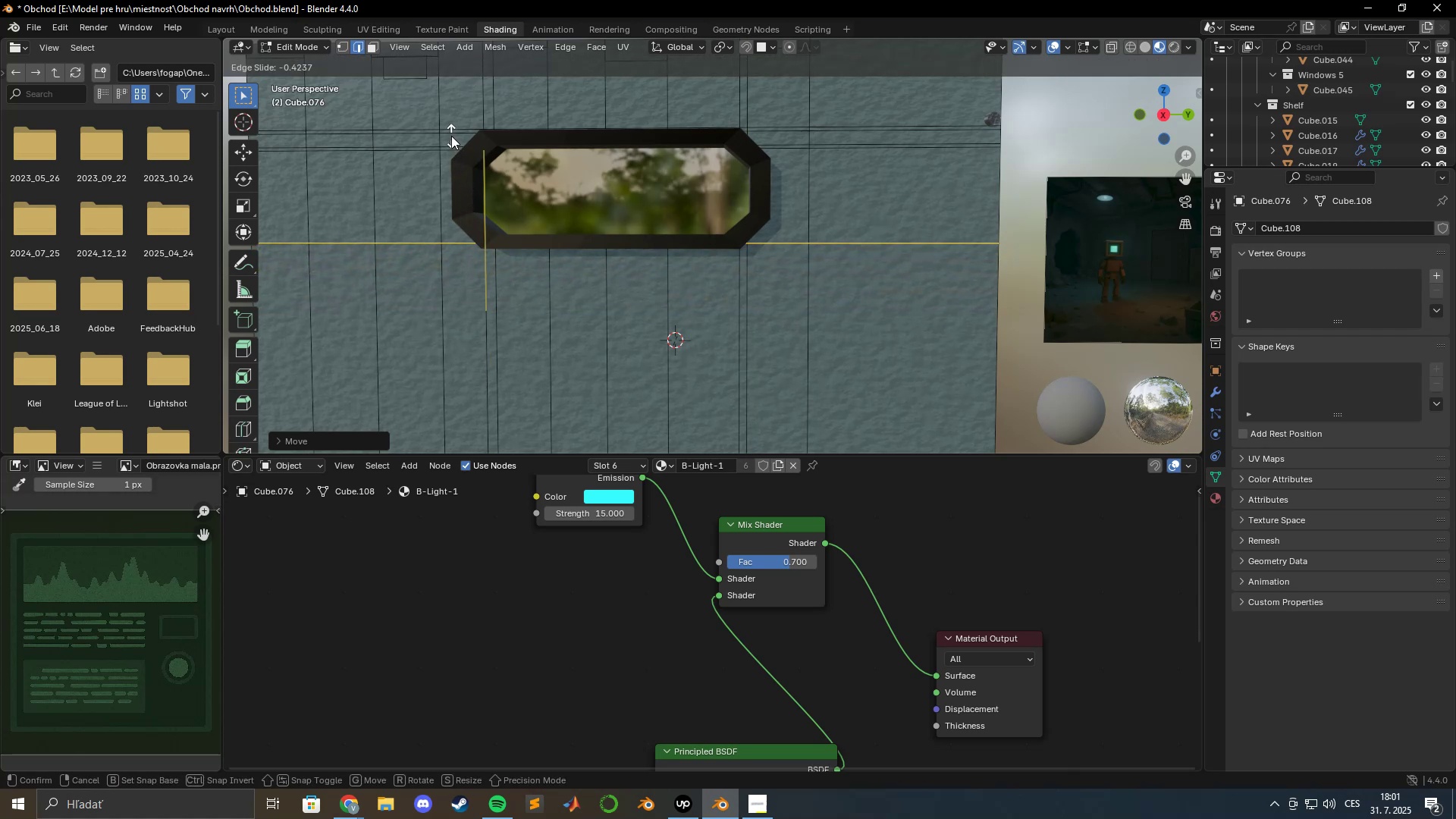 
hold_key(key=ShiftLeft, duration=1.51)
 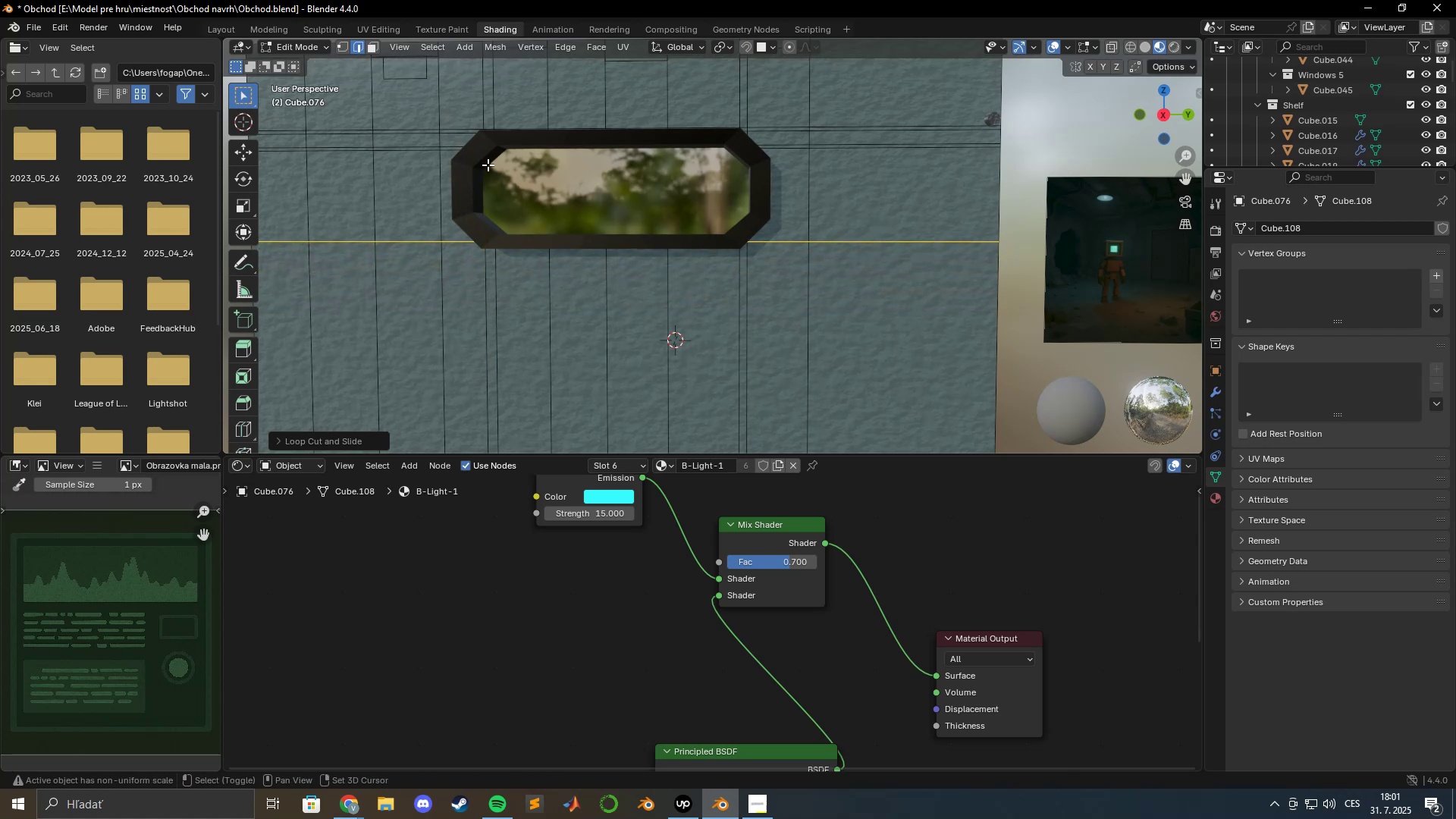 
hold_key(key=ShiftLeft, duration=0.51)
left_click([448, 121])
 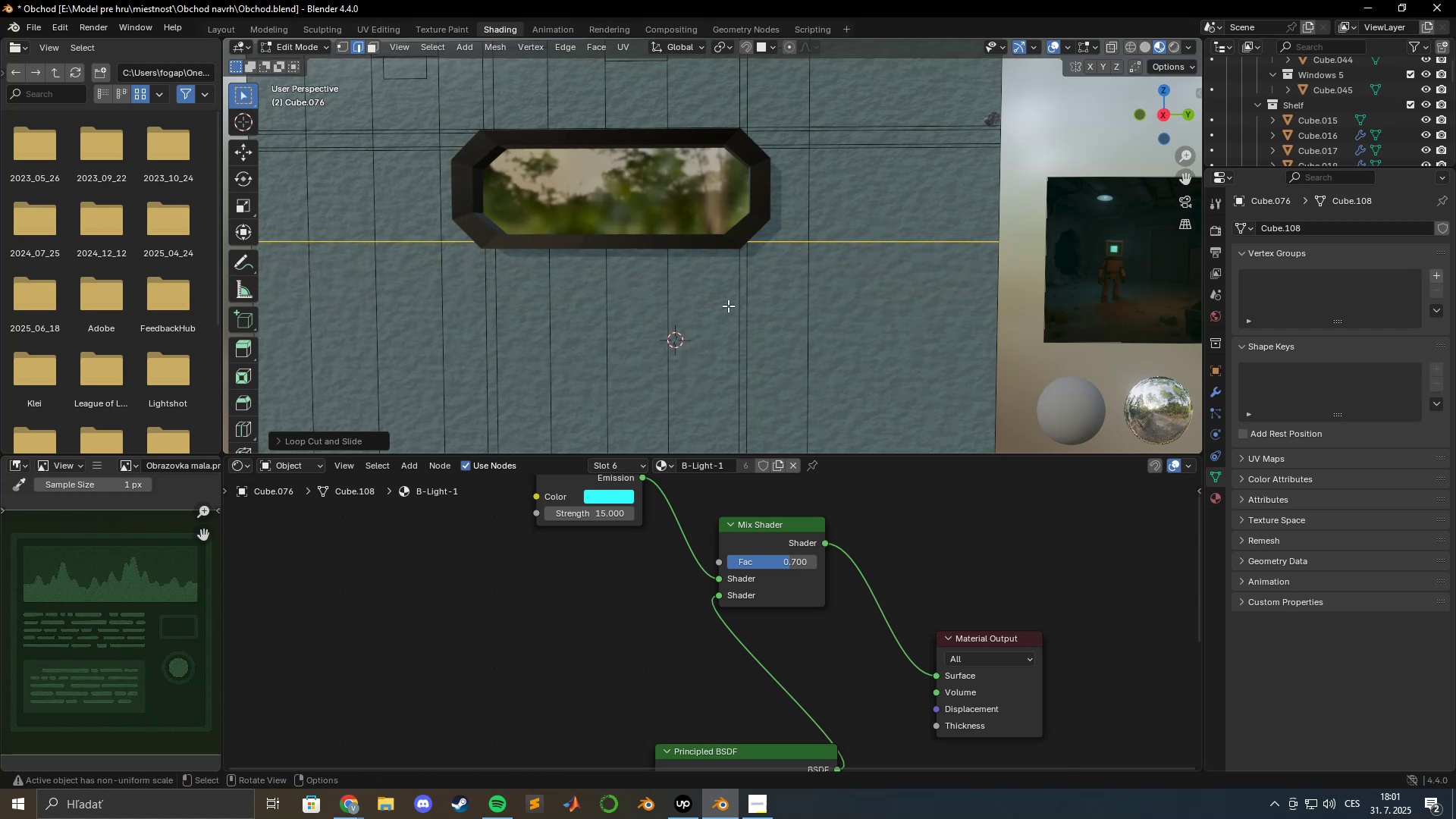 
key(NumpadDecimal)
 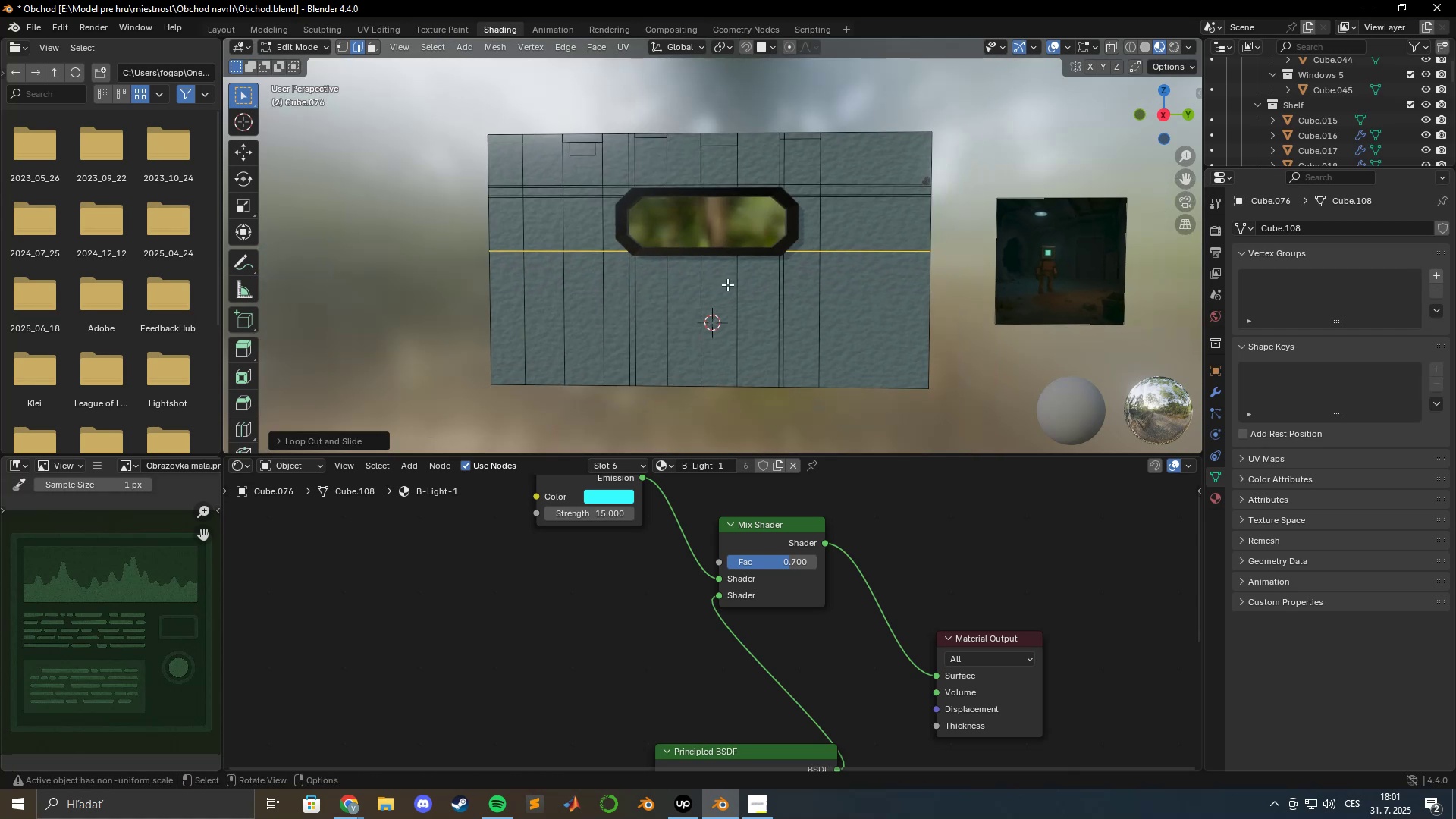 
scroll: coordinate [660, 268], scroll_direction: up, amount: 6.0
 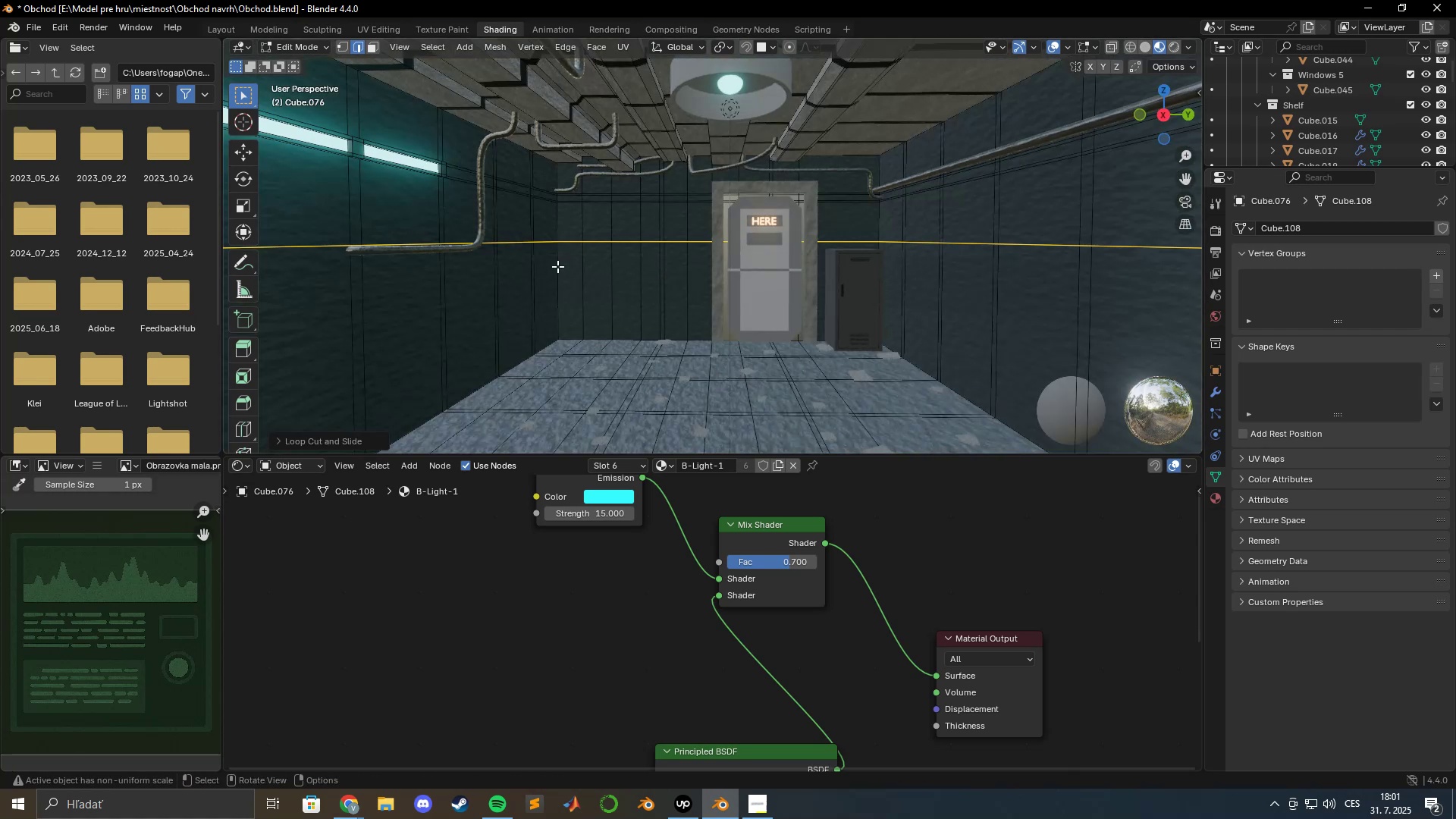 
scroll: coordinate [557, 266], scroll_direction: down, amount: 3.0
 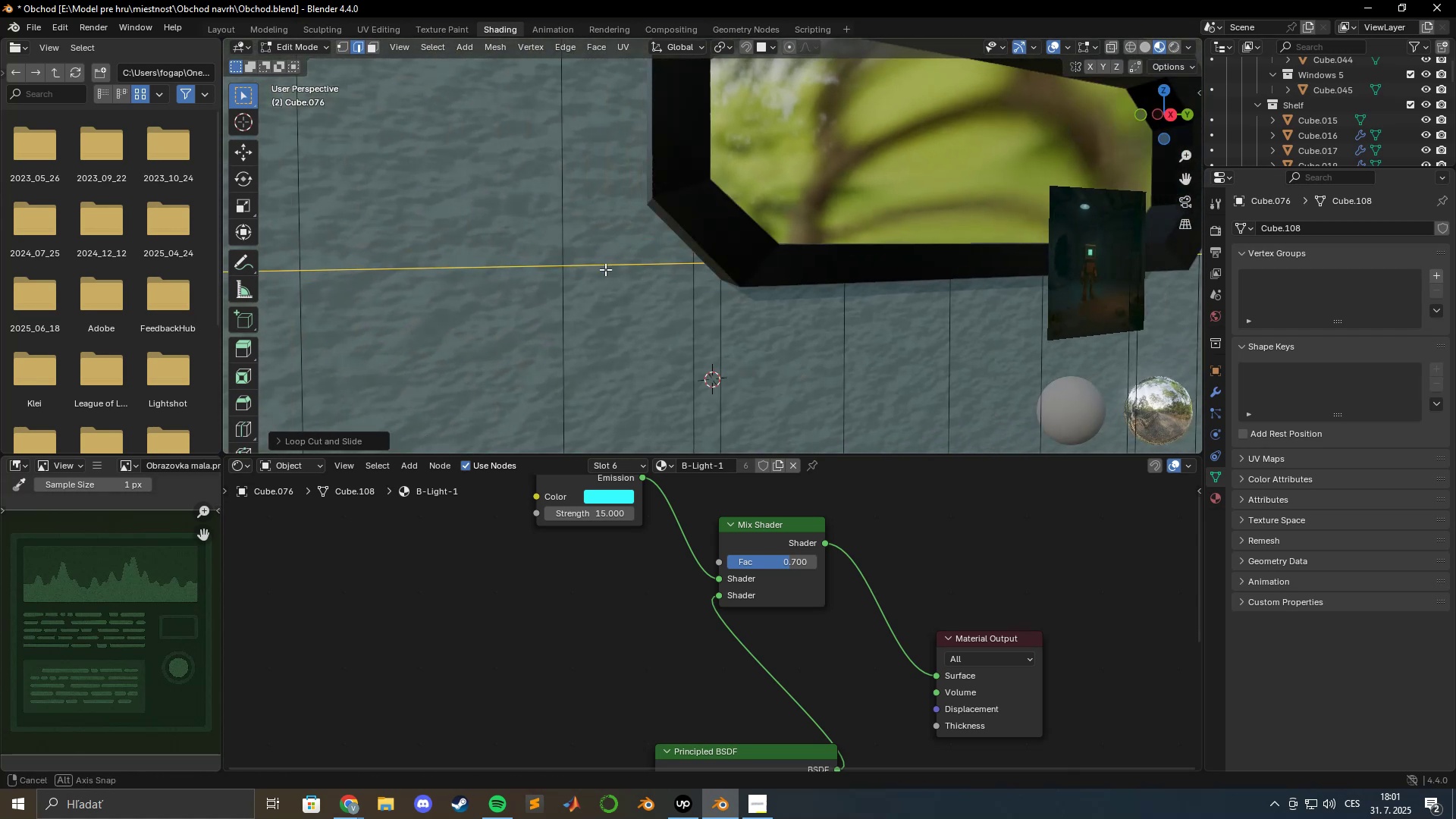 
hold_key(key=ShiftLeft, duration=0.44)
 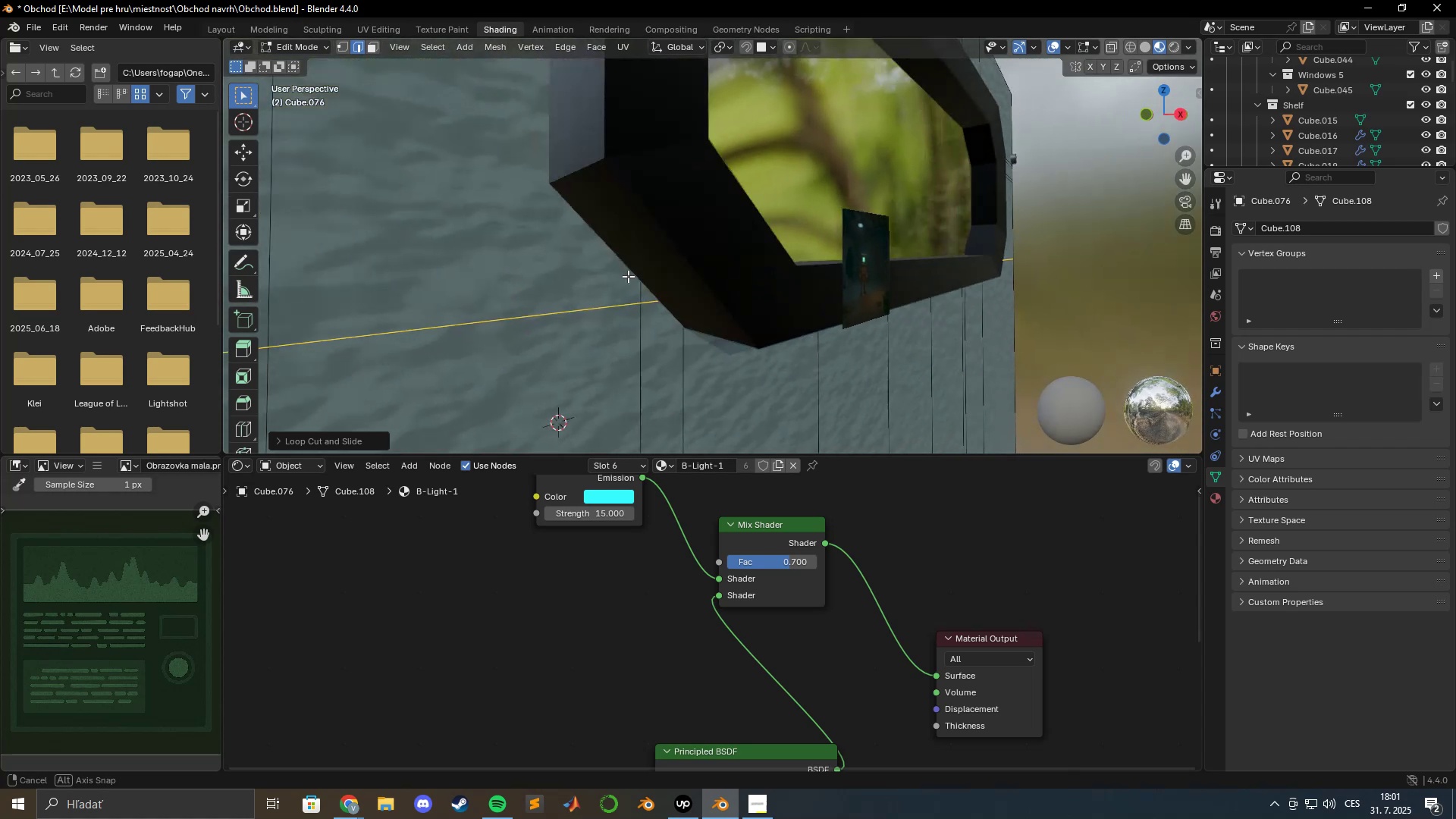 
hold_key(key=ShiftLeft, duration=0.55)
 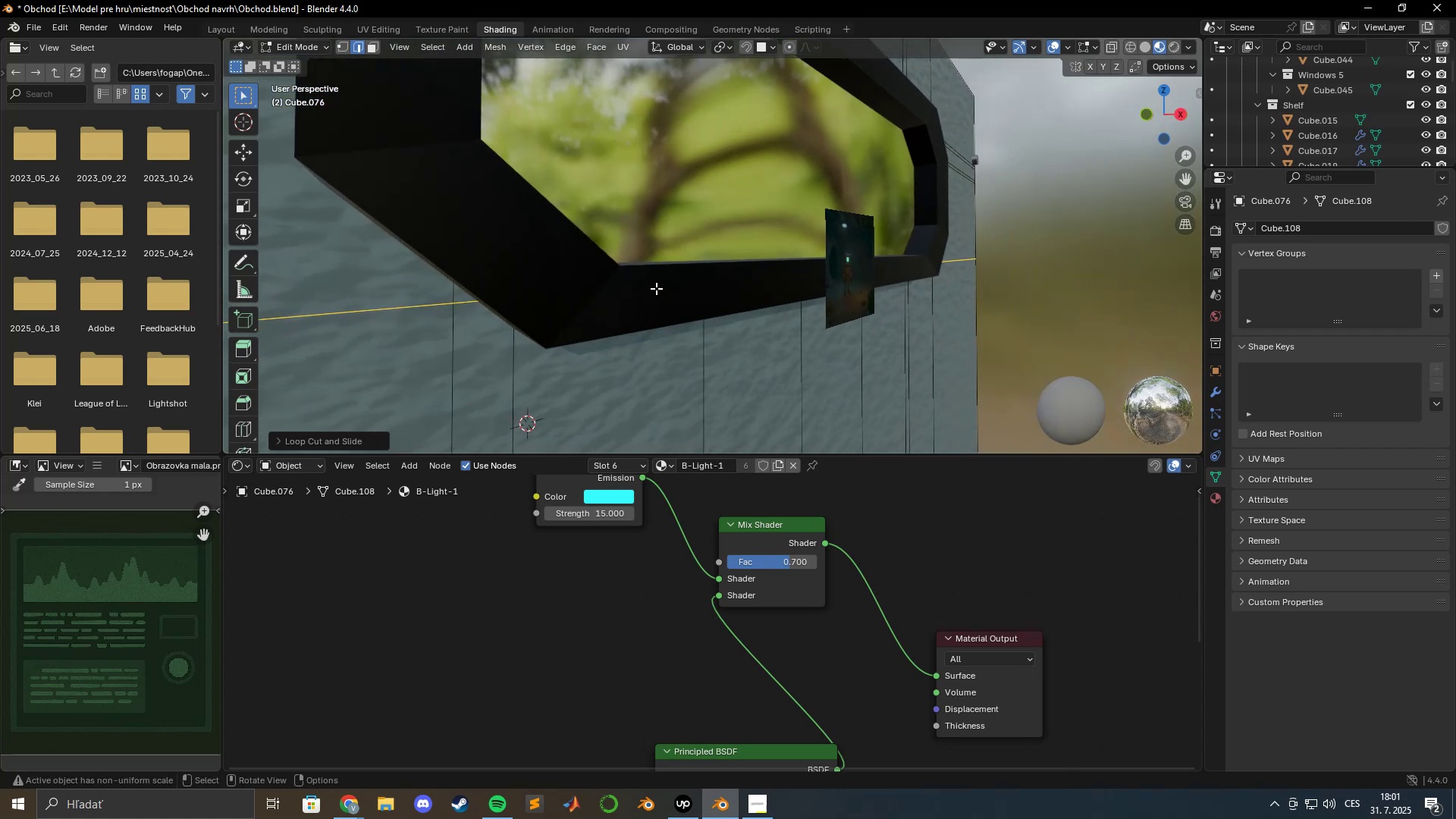 
scroll: coordinate [657, 289], scroll_direction: up, amount: 1.0
 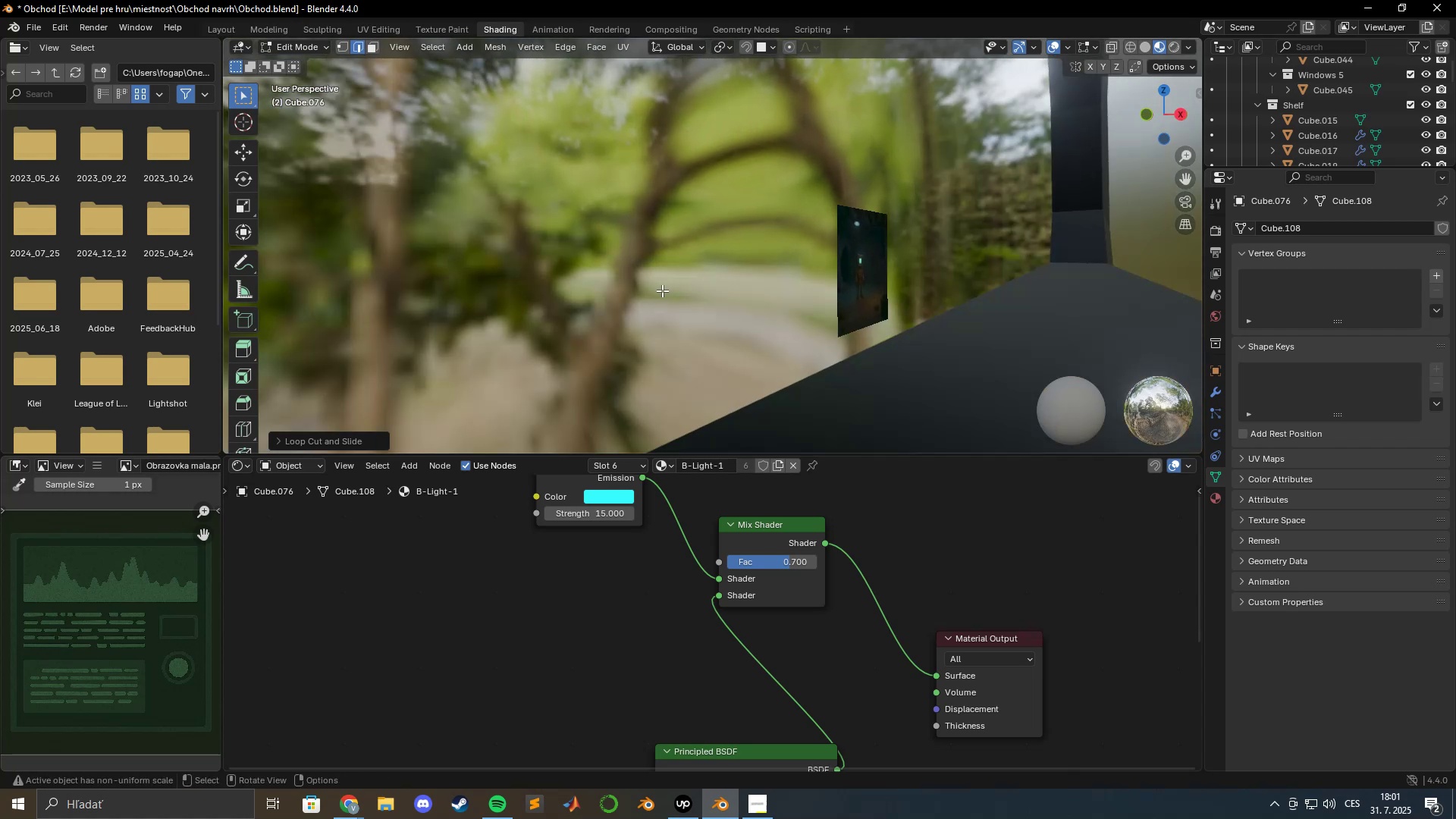 
hold_key(key=ShiftLeft, duration=1.5)
 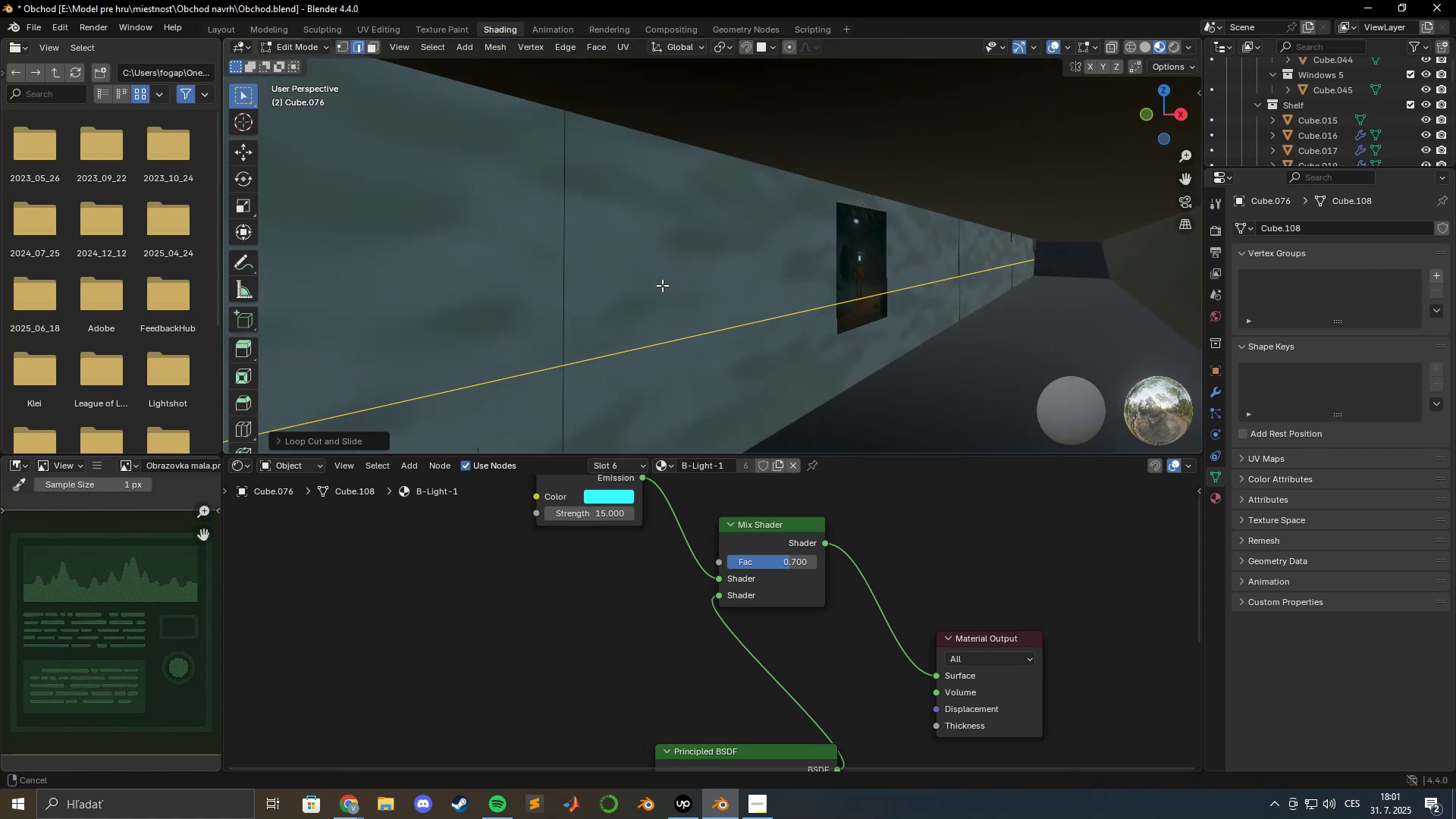 
hold_key(key=ShiftLeft, duration=1.51)
 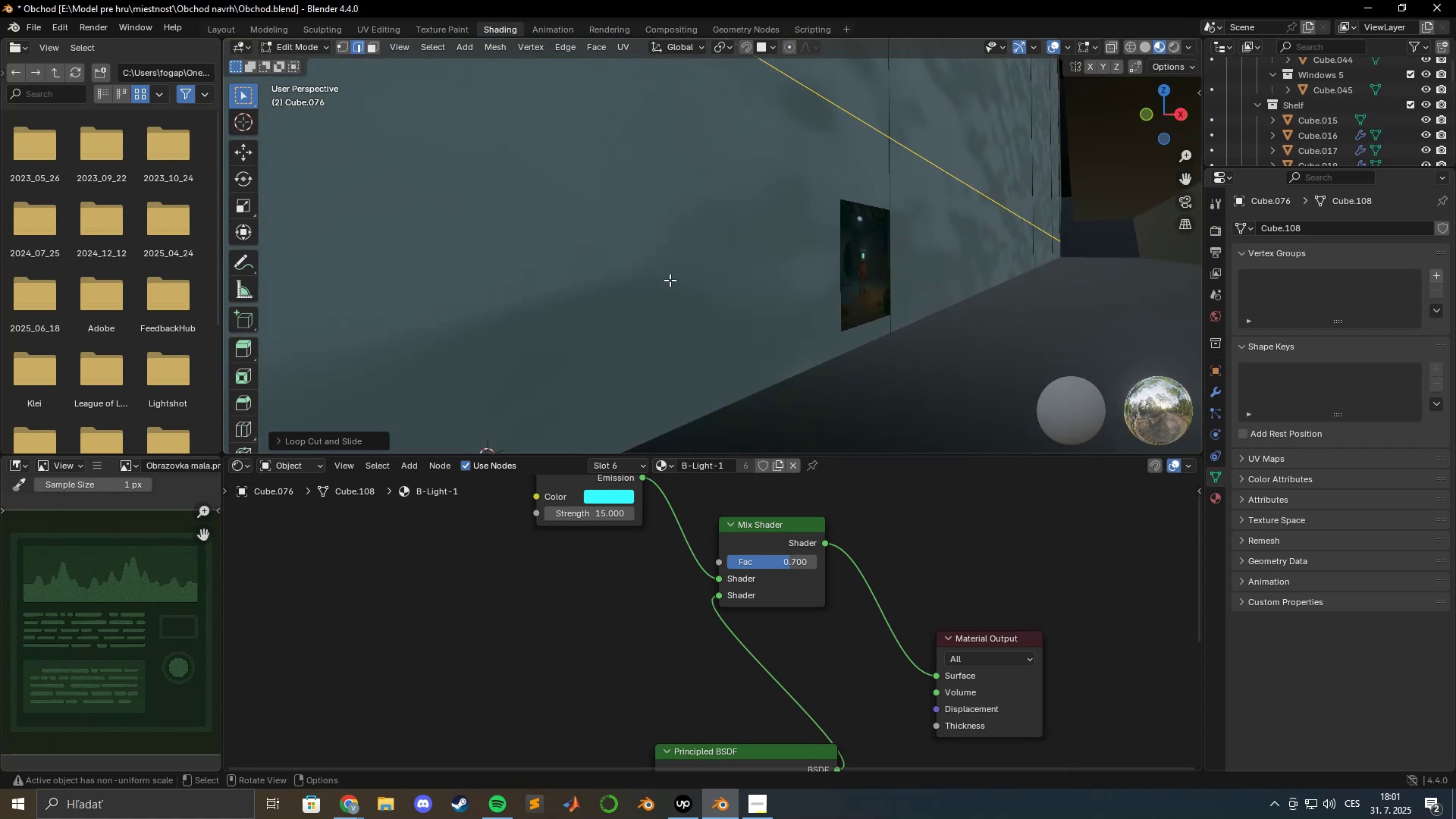 
hold_key(key=ShiftLeft, duration=0.46)
 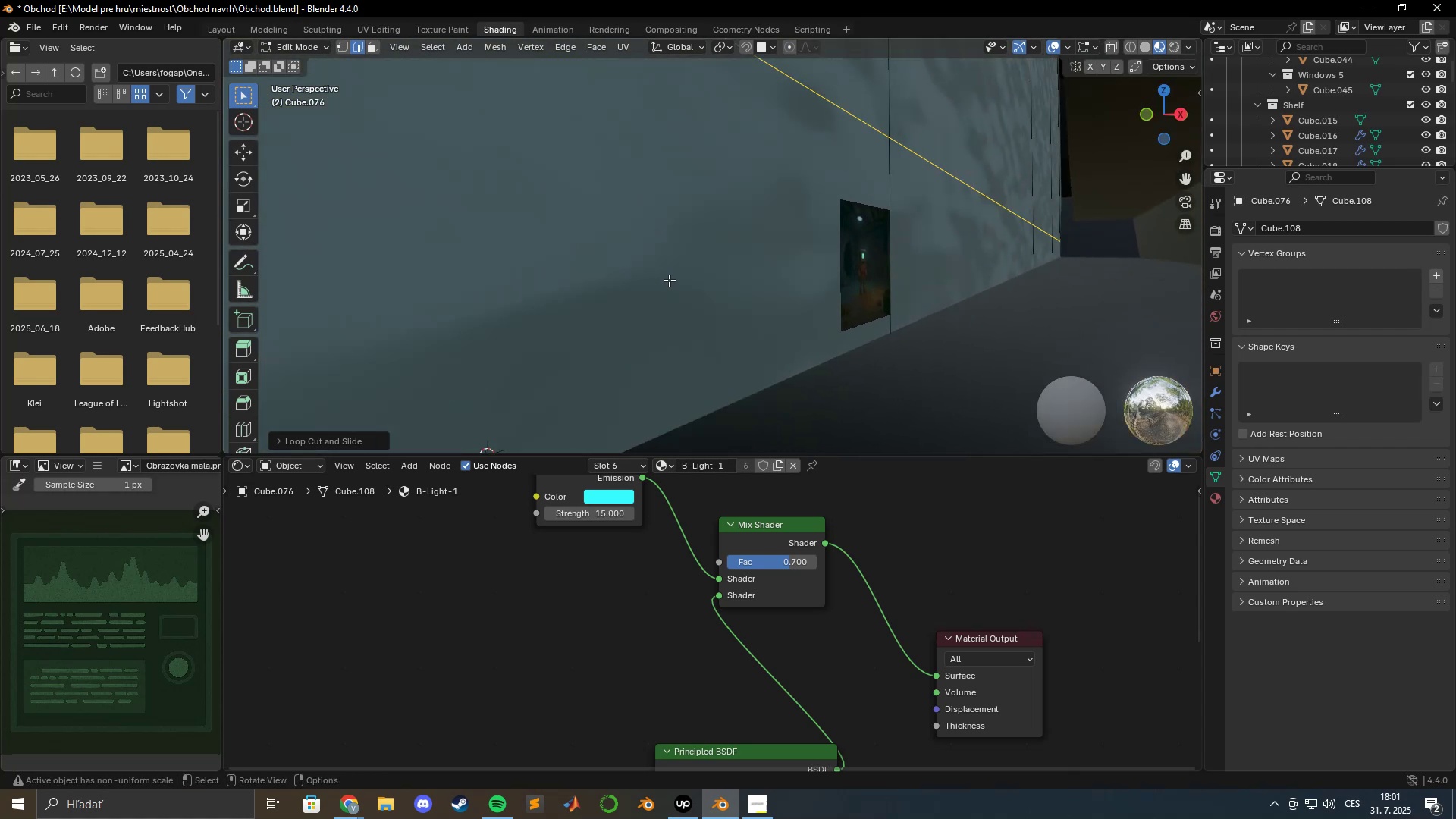 
scroll: coordinate [669, 280], scroll_direction: down, amount: 1.0
 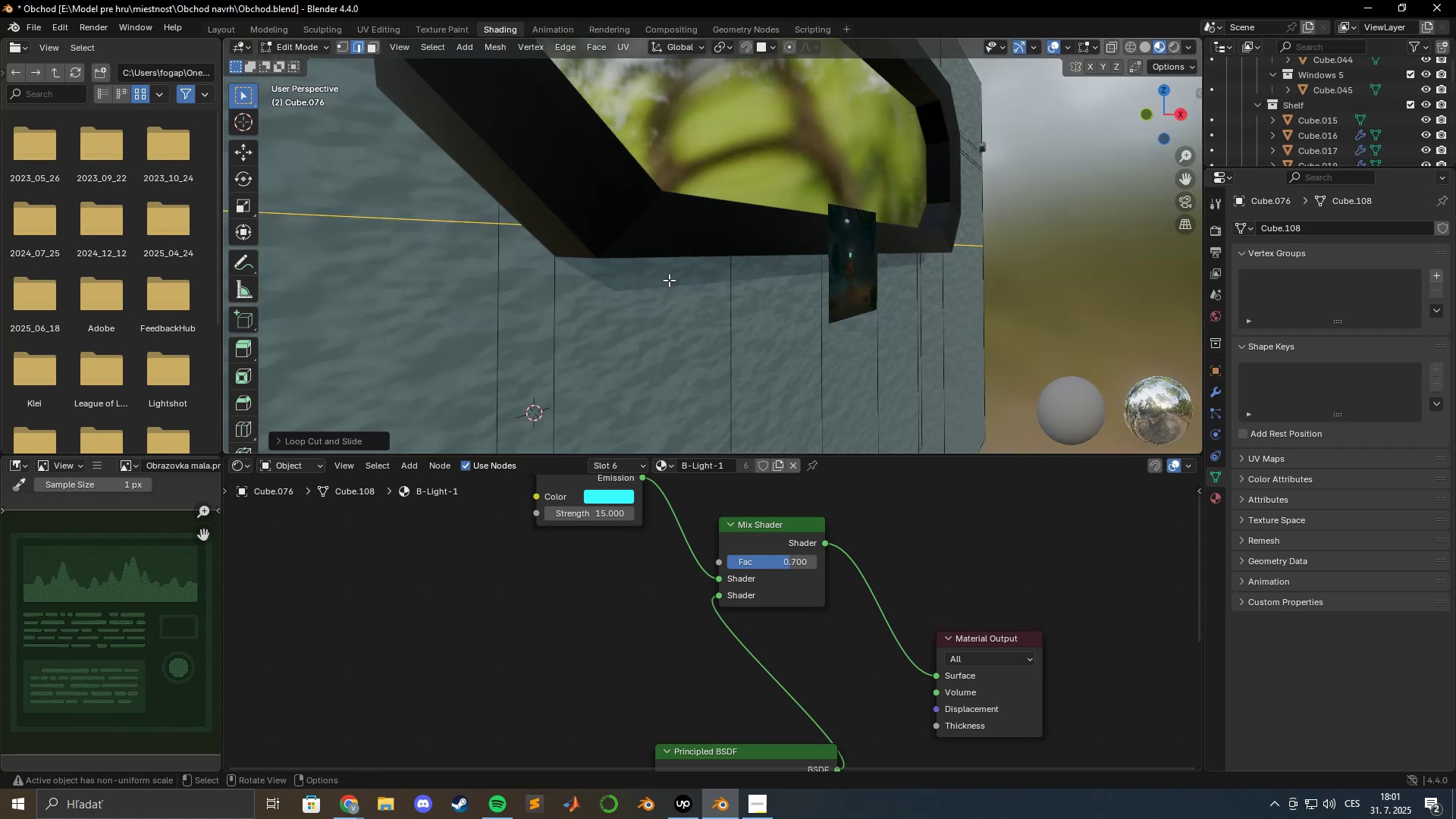 
hold_key(key=ShiftLeft, duration=0.46)
 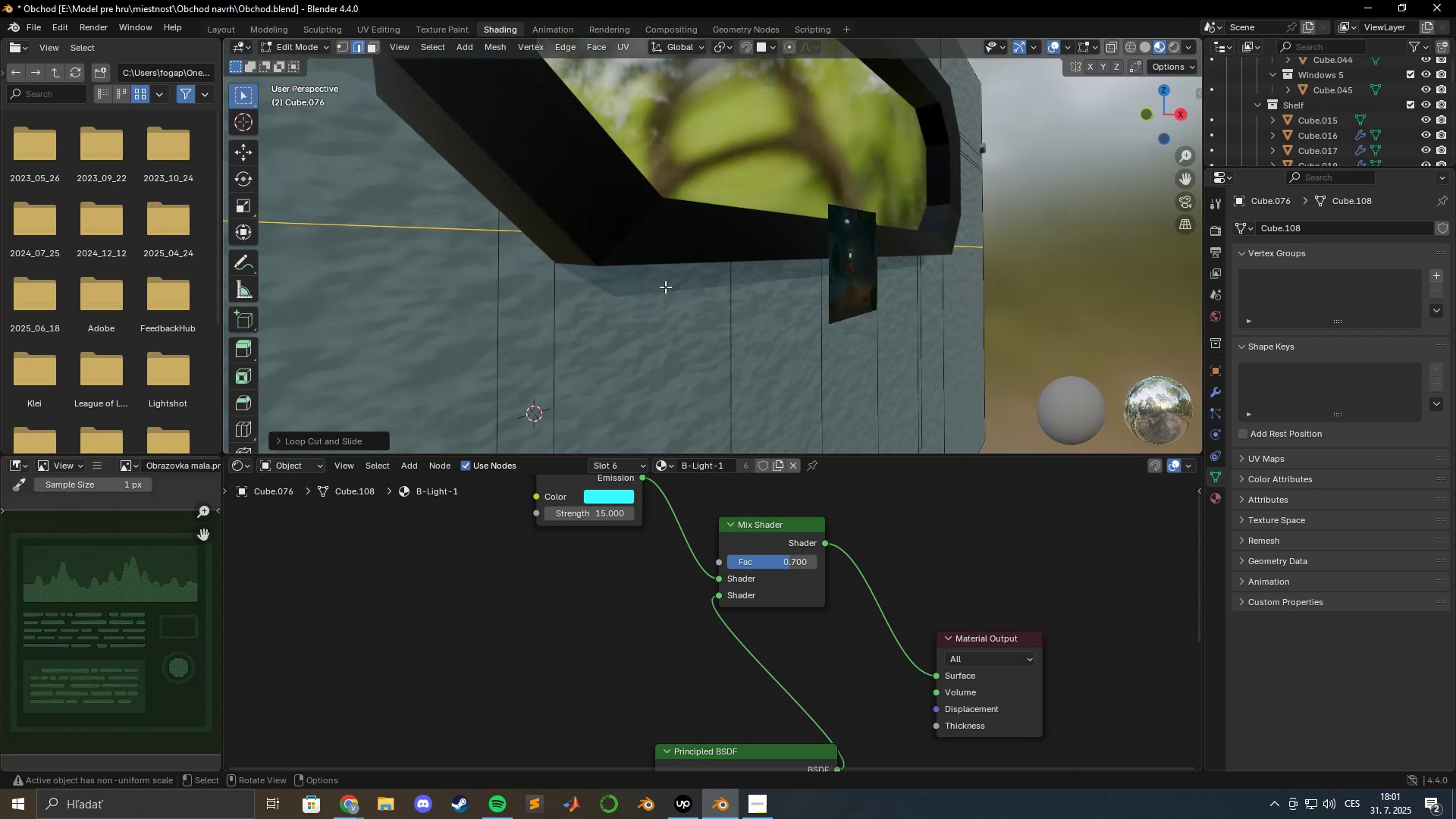 
key(NumpadDecimal)
 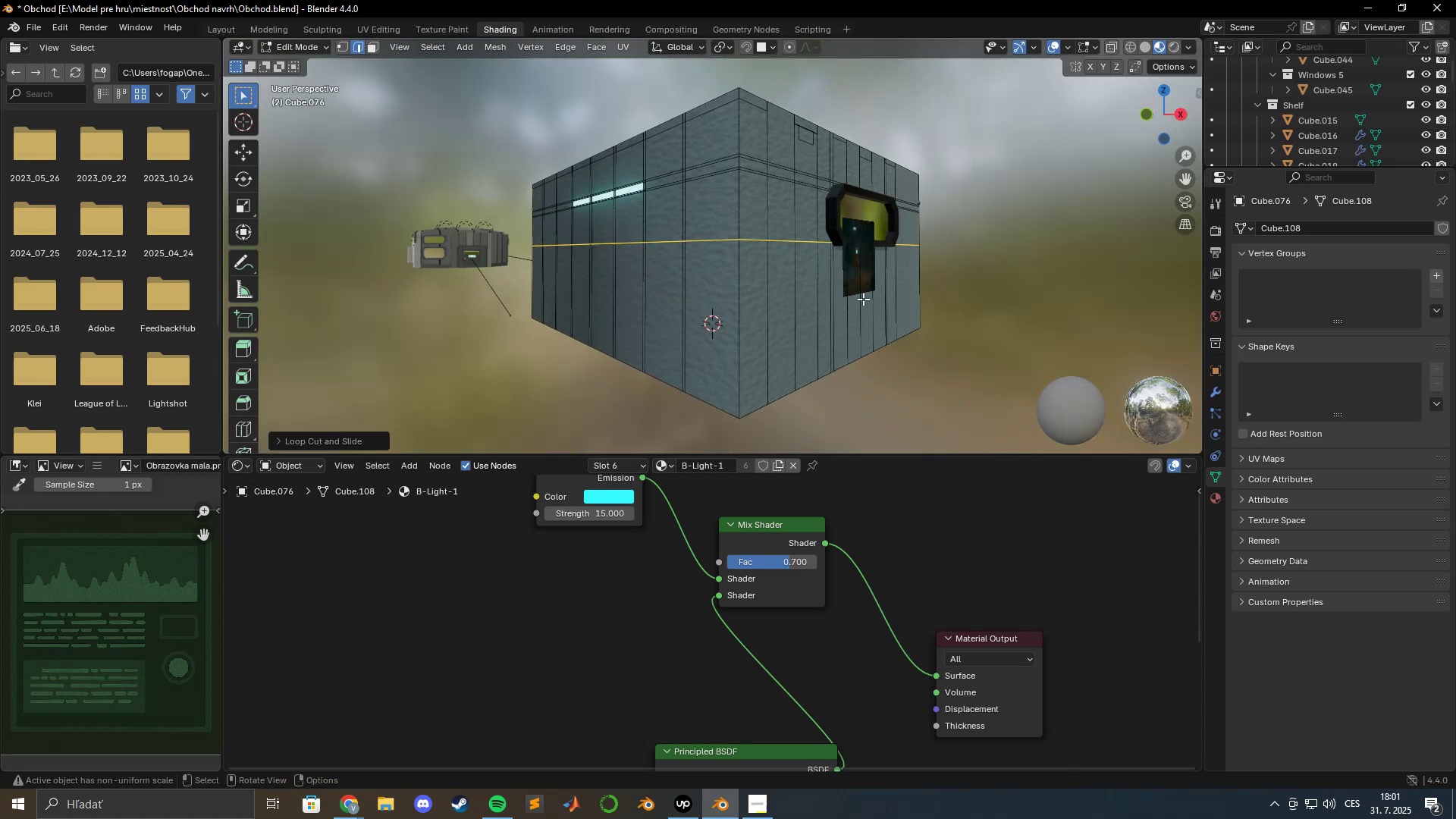 
hold_key(key=ShiftLeft, duration=0.36)
 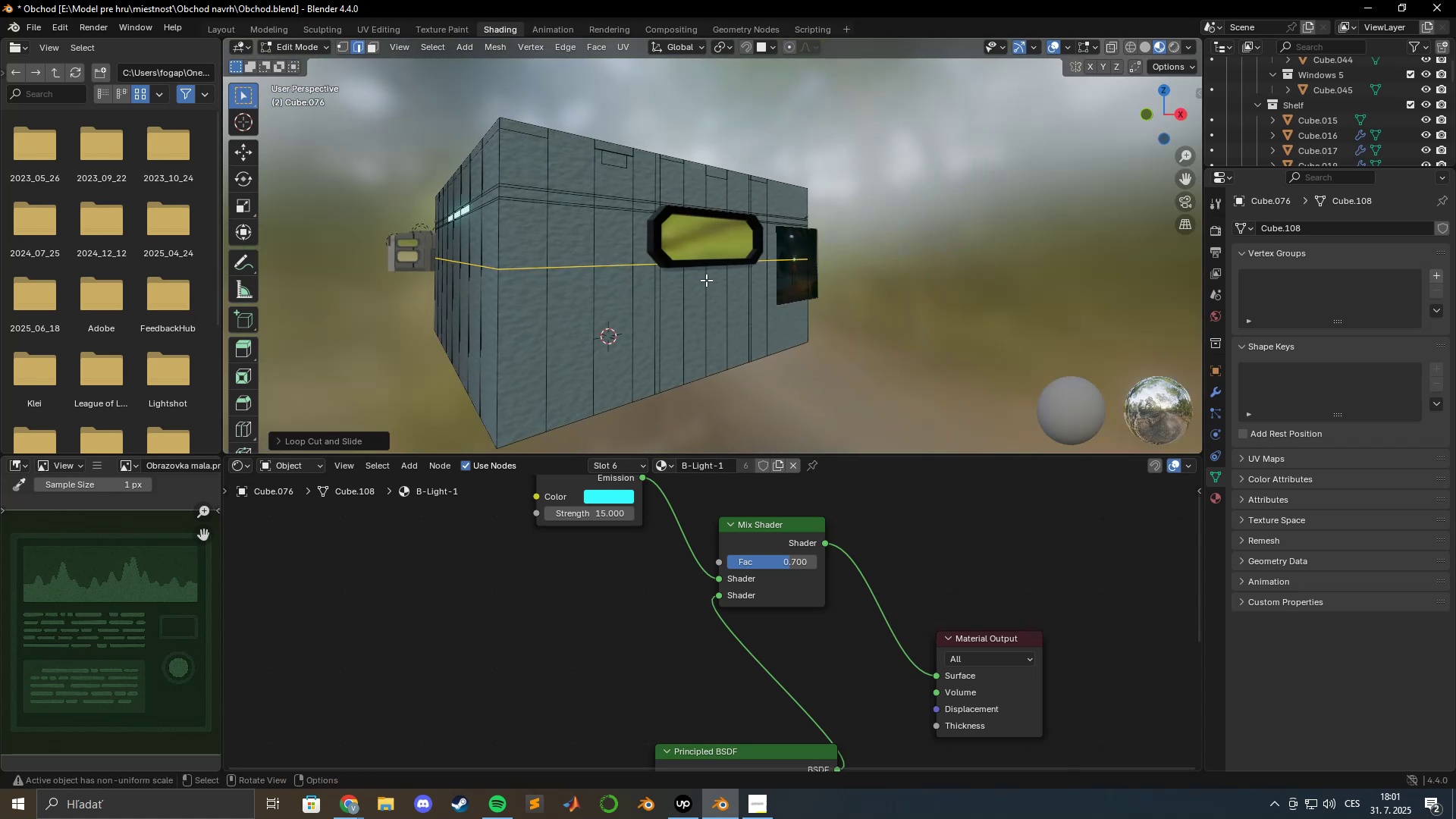 
left_click([663, 265])
 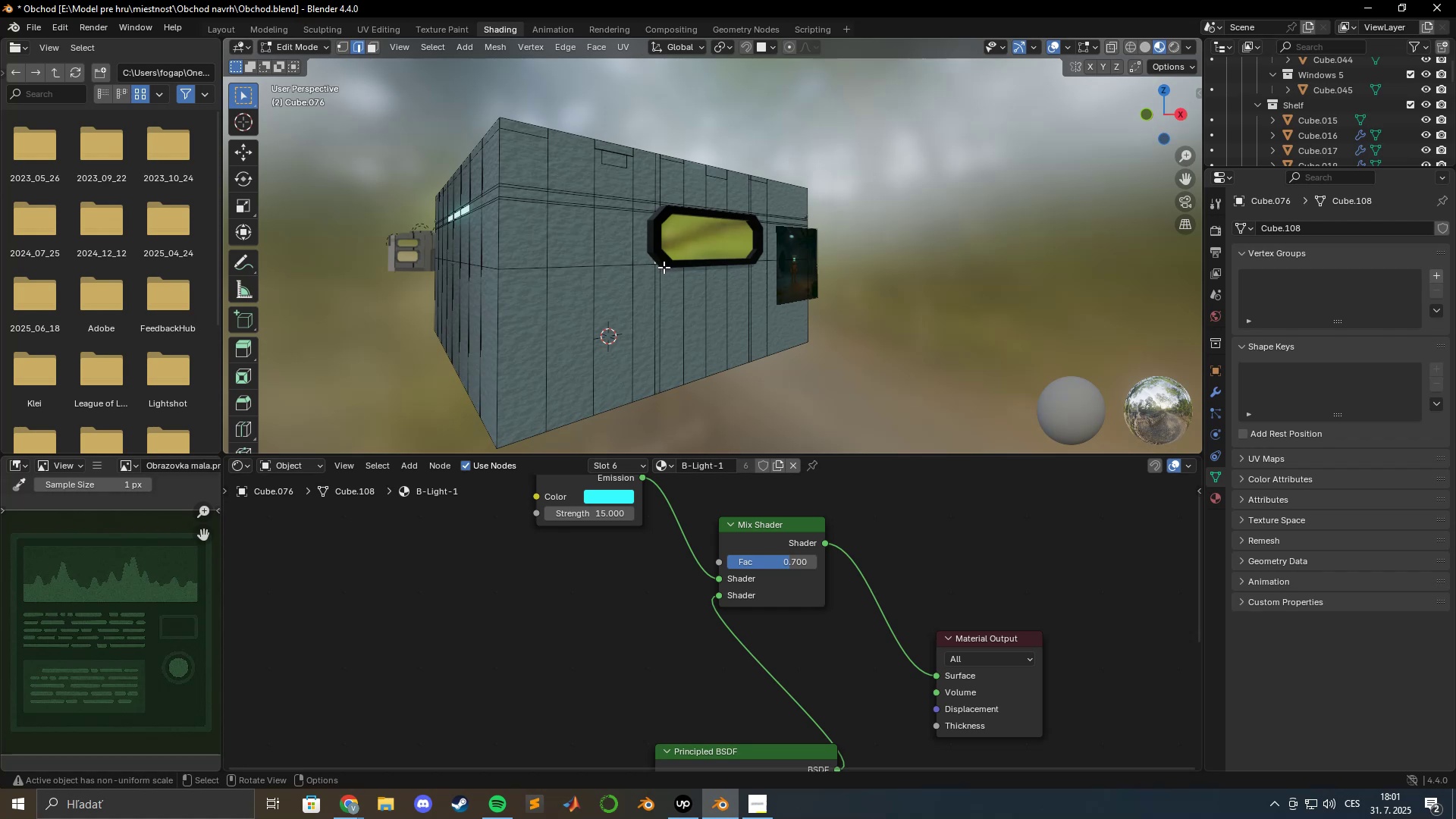 
key(NumpadDecimal)
 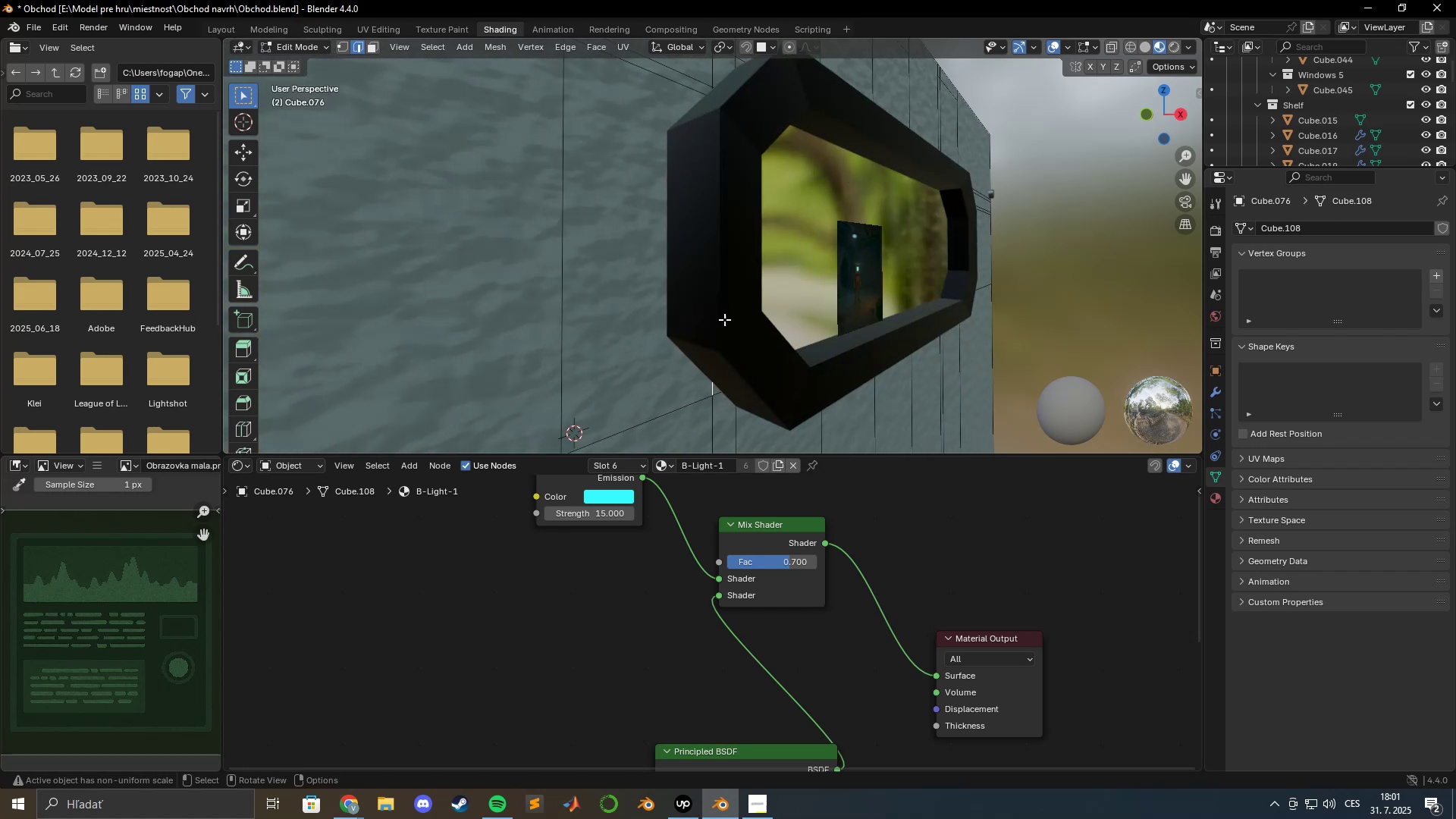 
hold_key(key=ShiftLeft, duration=0.42)
 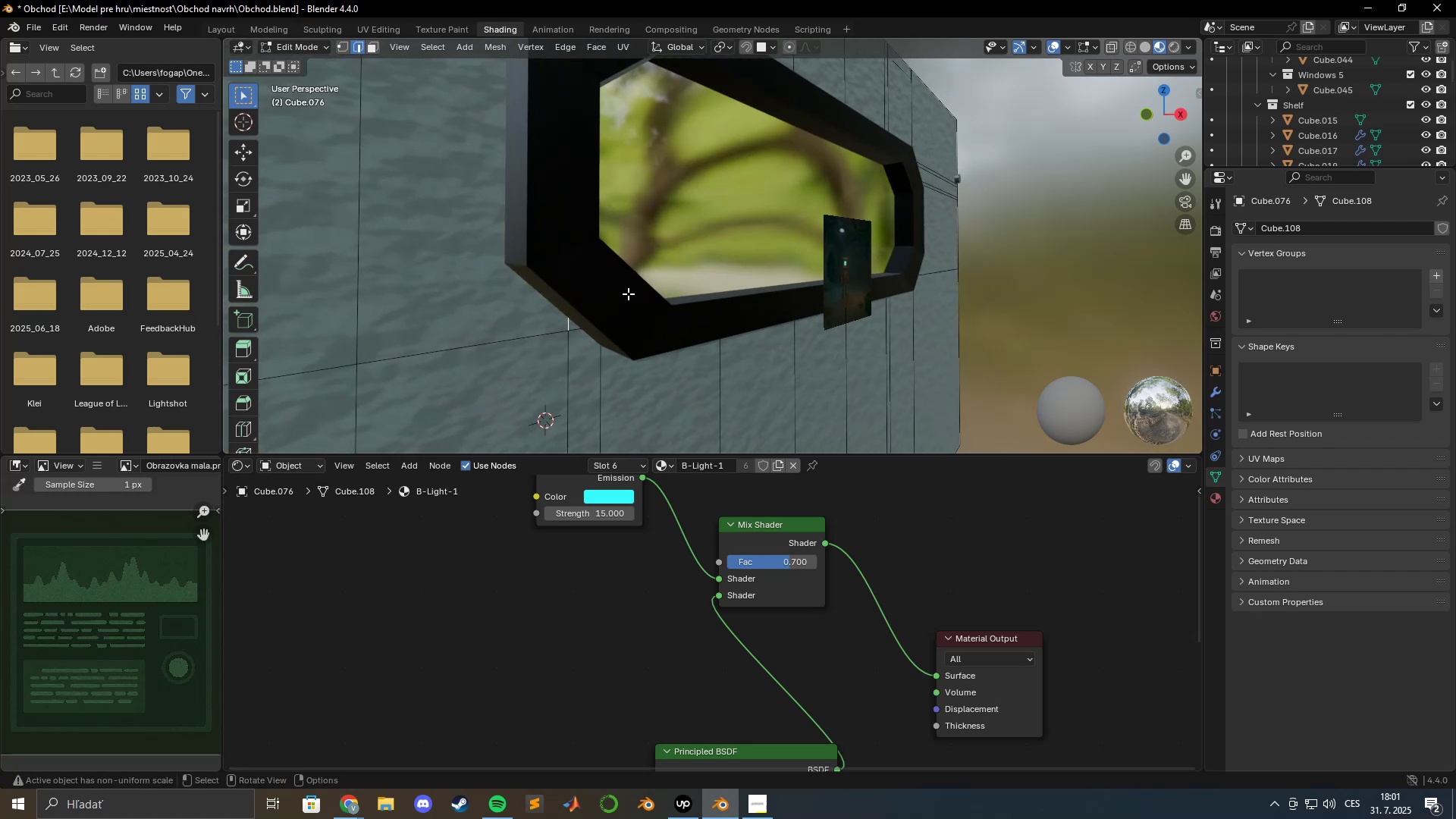 
scroll: coordinate [636, 303], scroll_direction: up, amount: 4.0
 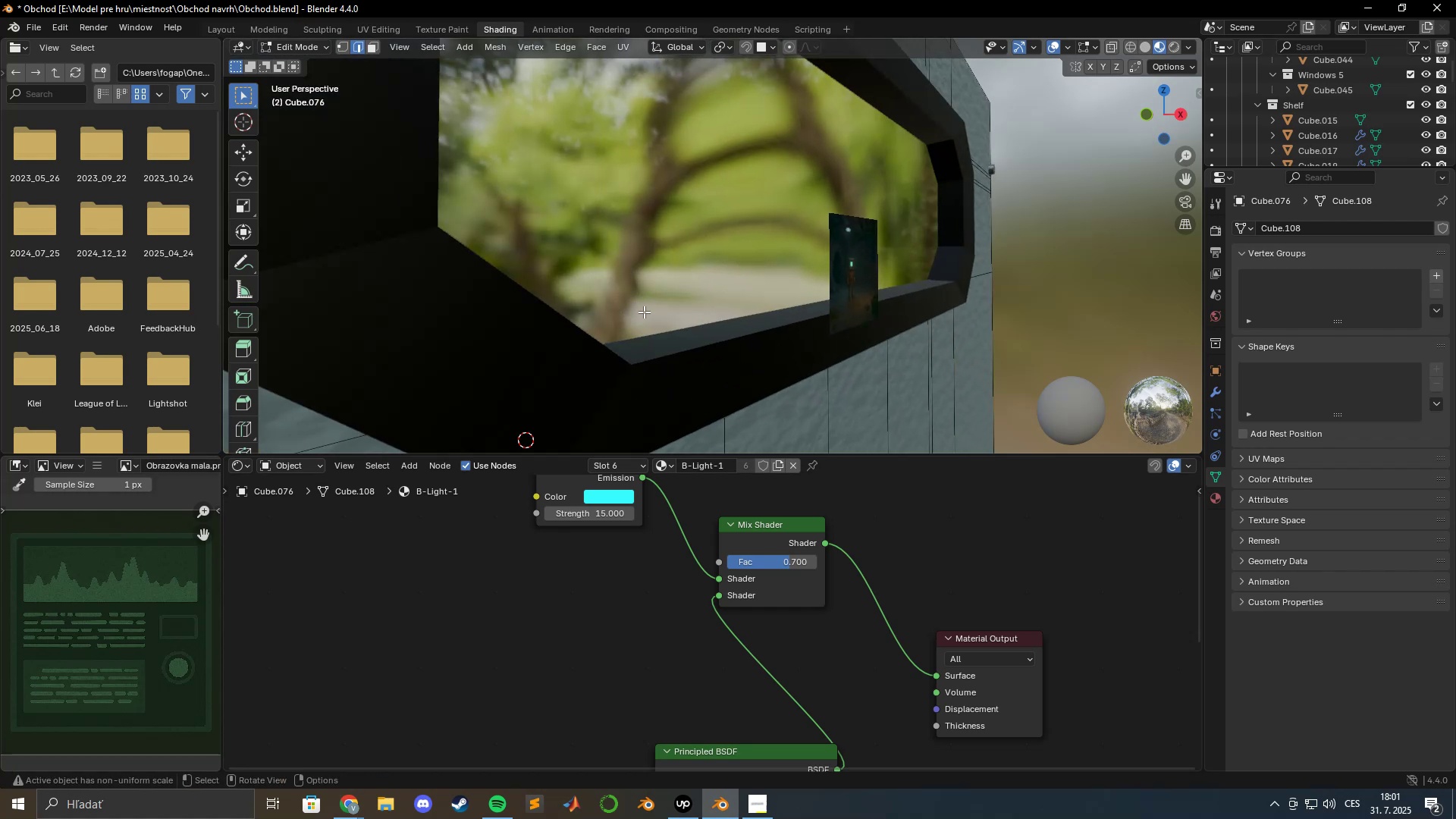 
hold_key(key=ShiftLeft, duration=0.52)
 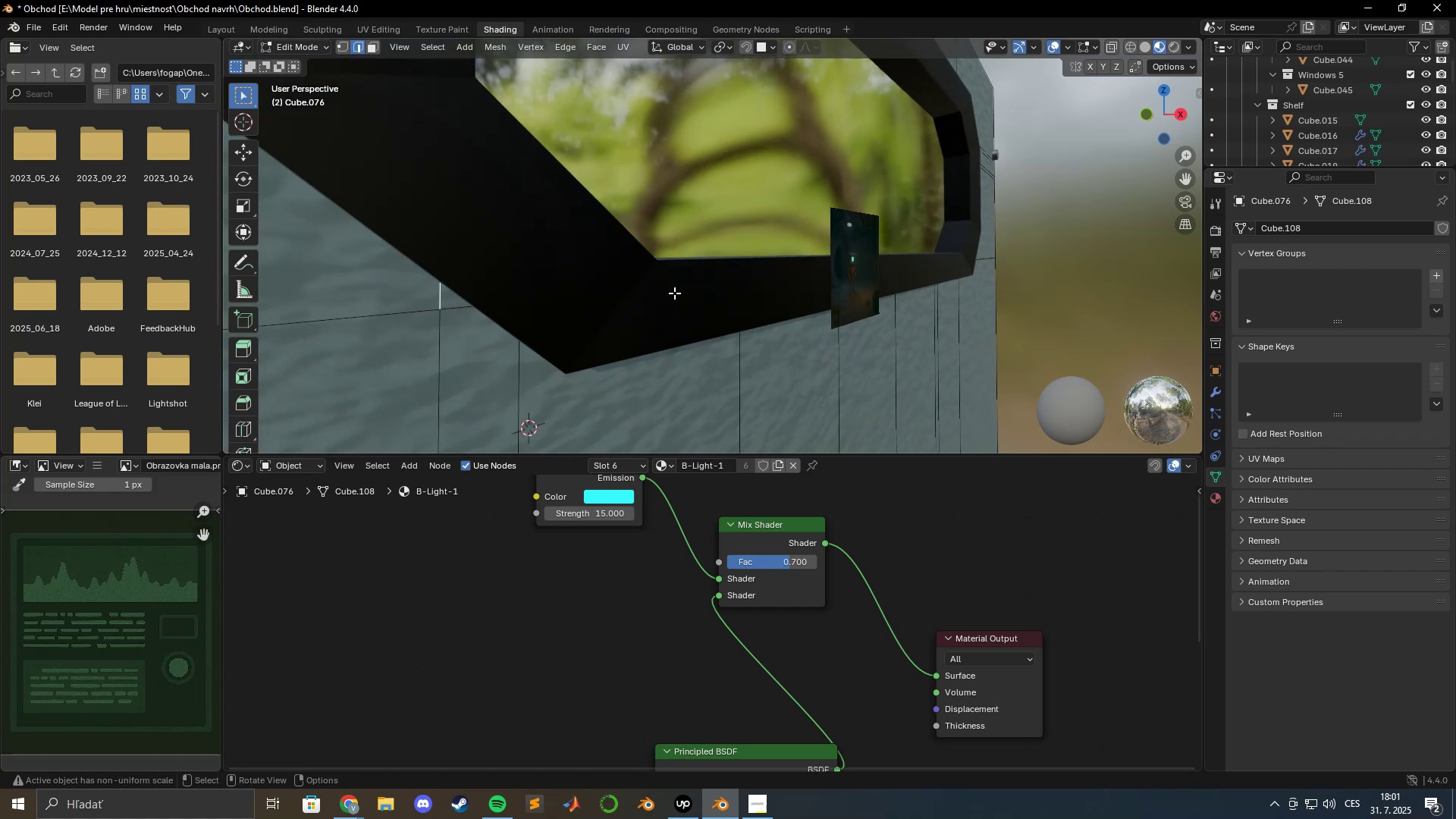 
scroll: coordinate [674, 297], scroll_direction: up, amount: 4.0
 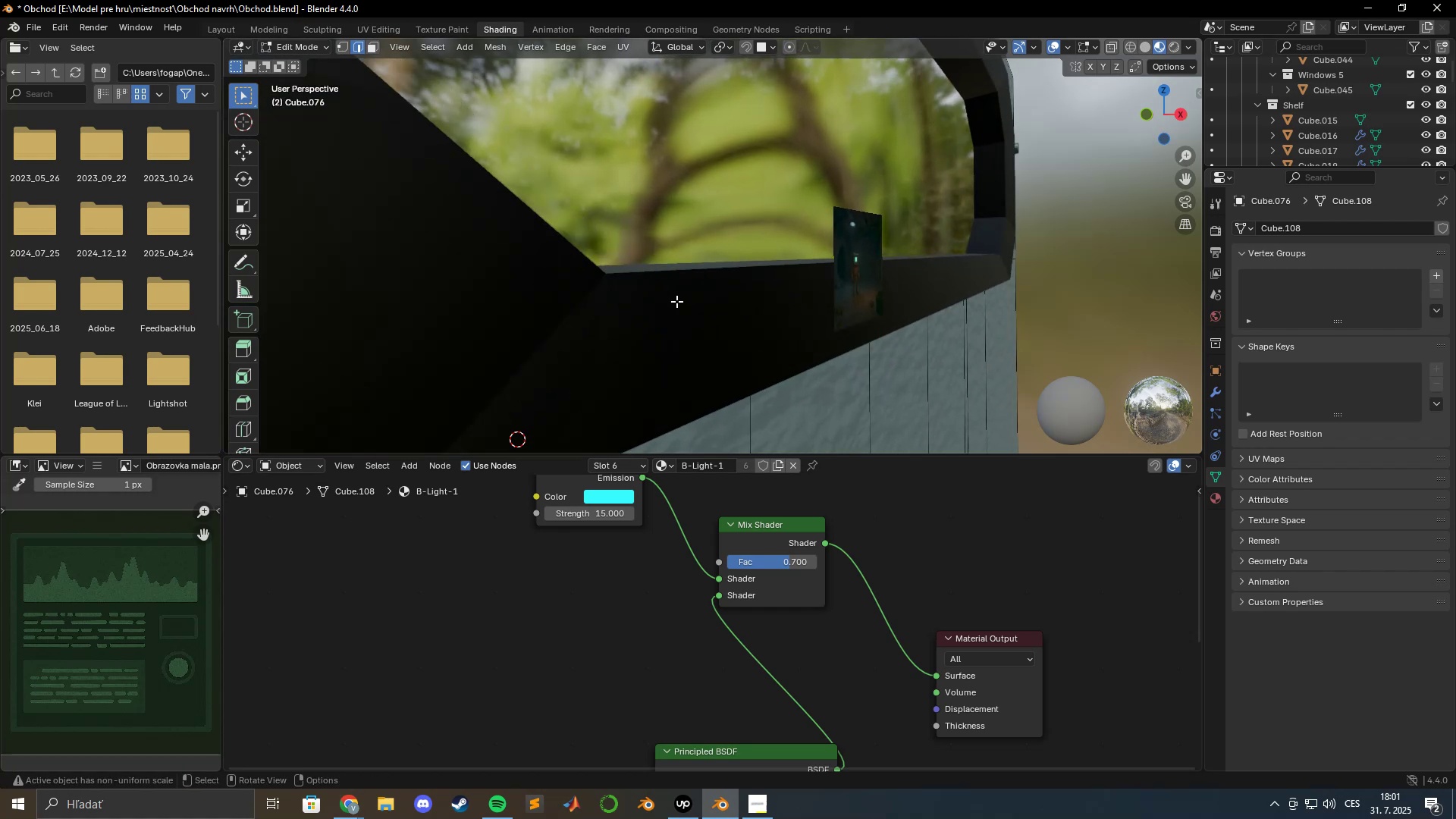 
hold_key(key=ShiftLeft, duration=0.45)
 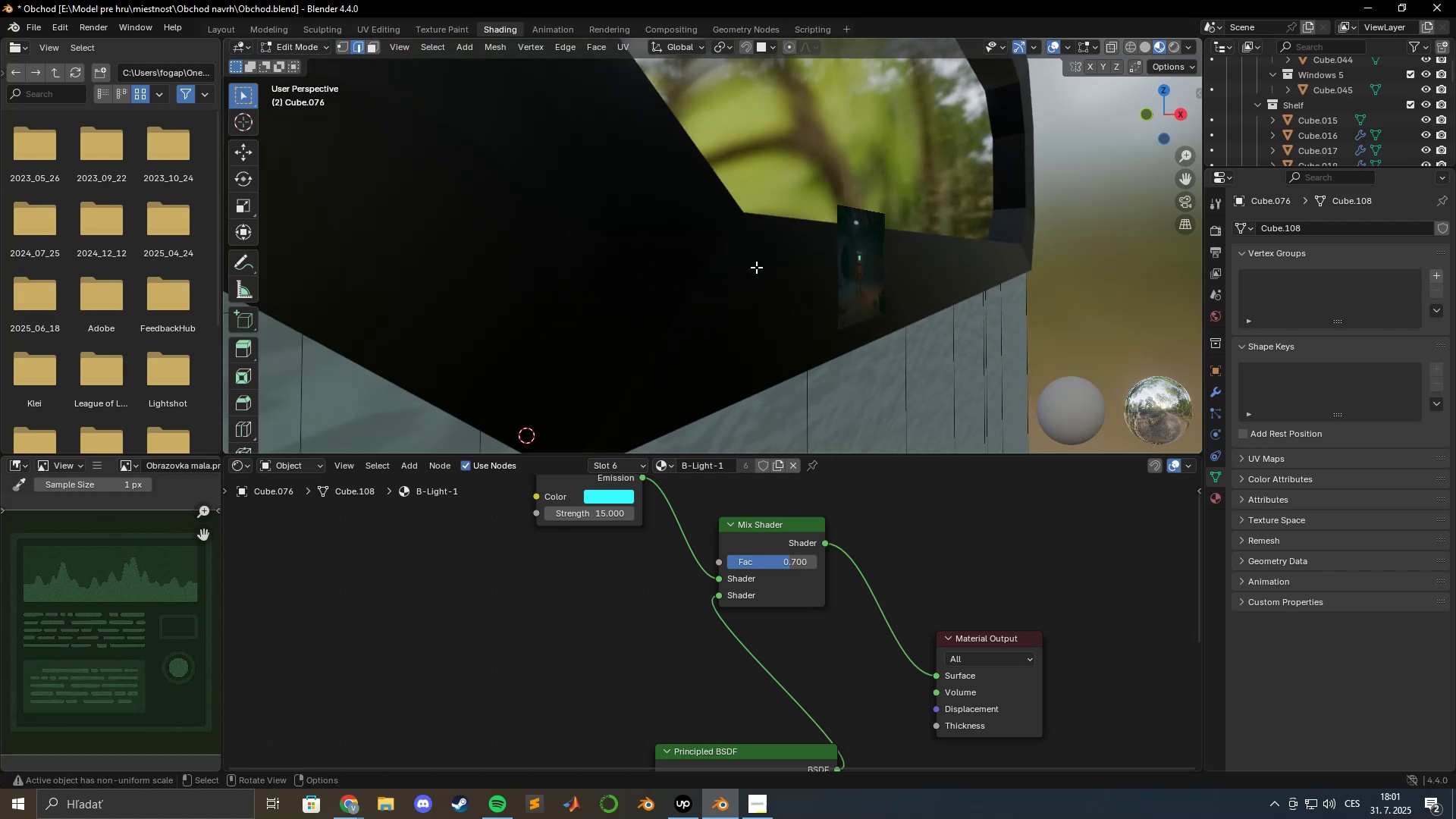 
scroll: coordinate [755, 267], scroll_direction: up, amount: 4.0
 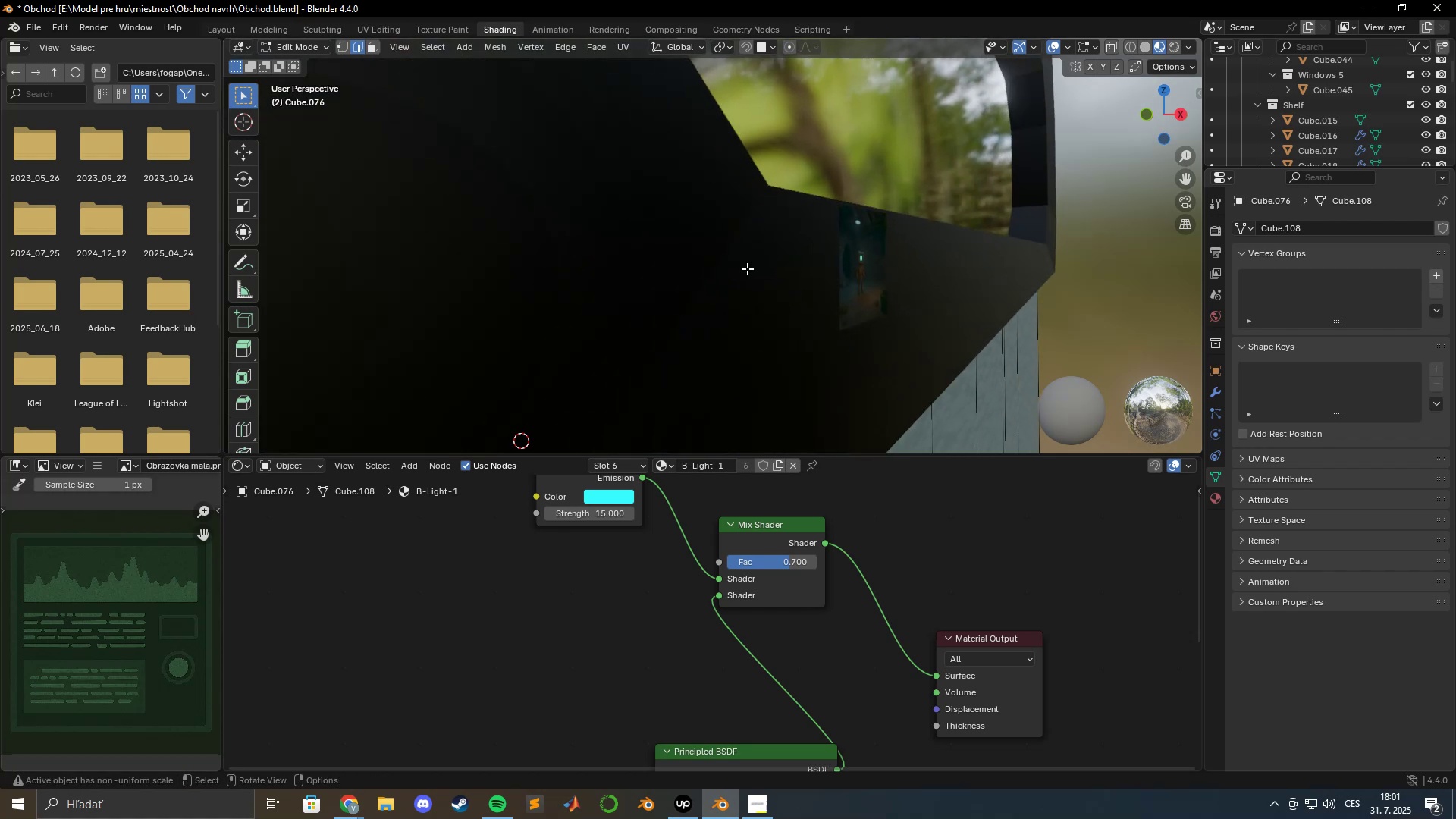 
hold_key(key=ShiftLeft, duration=1.52)
 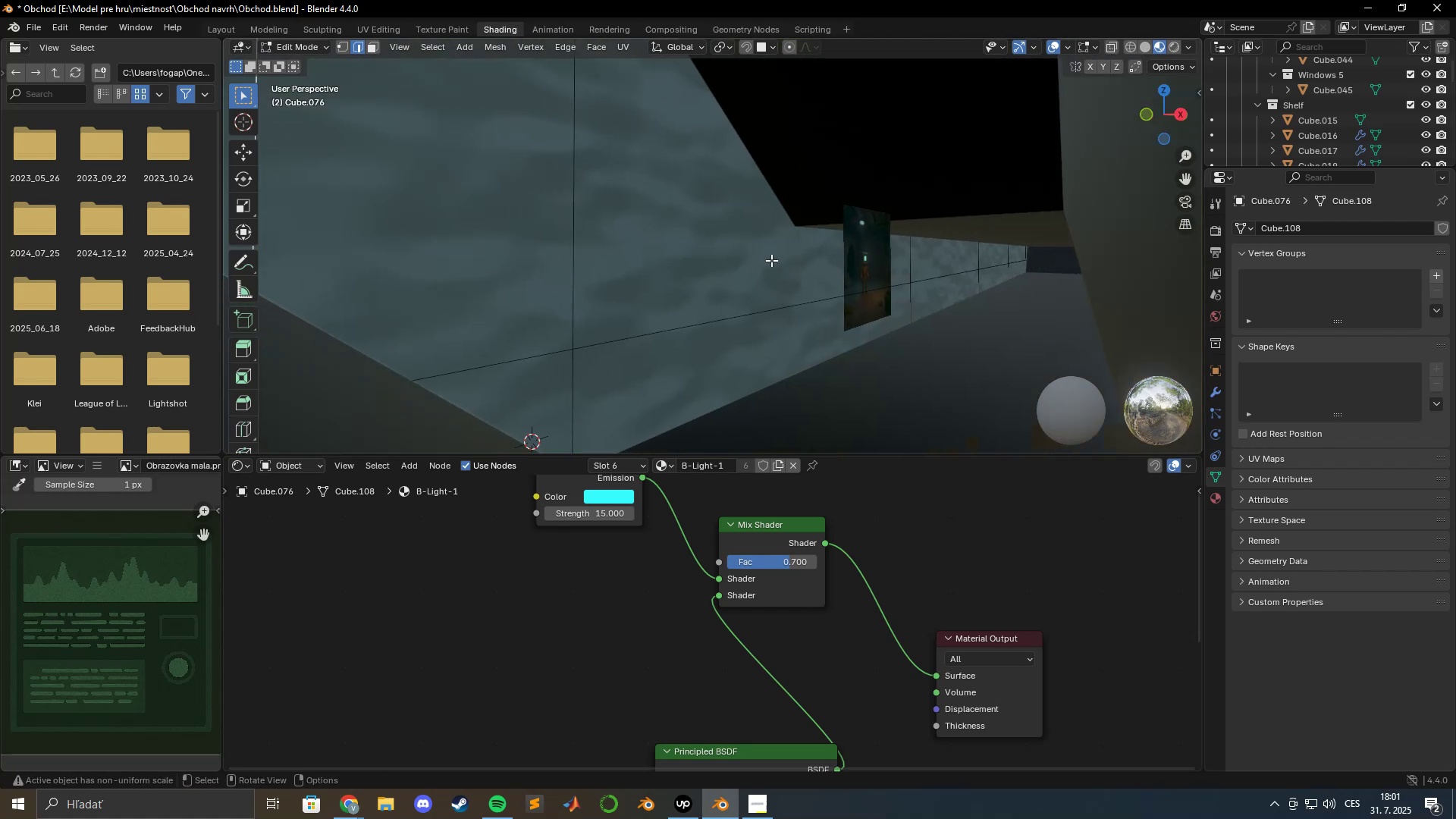 
hold_key(key=ShiftLeft, duration=1.54)
 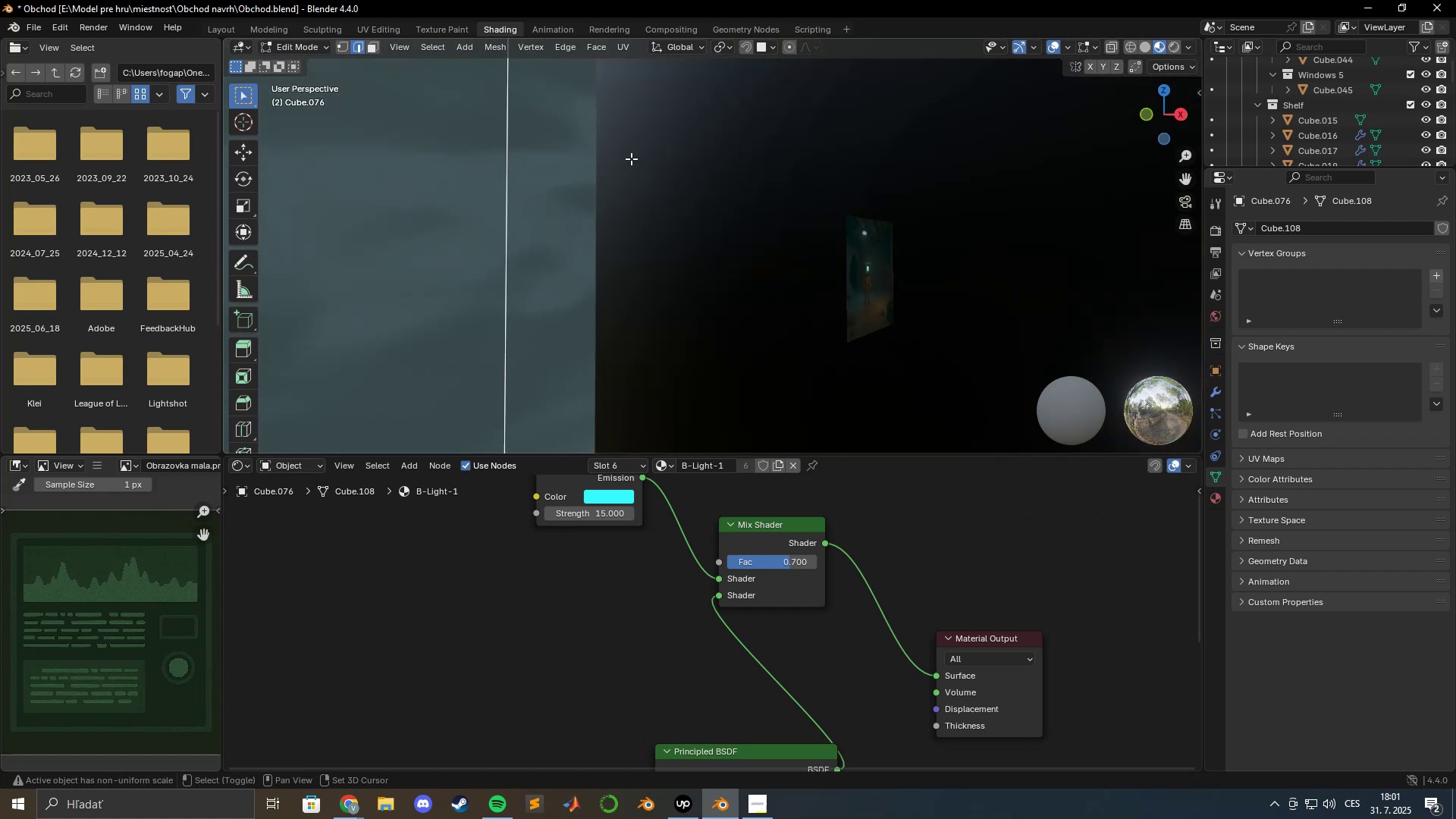 
hold_key(key=ShiftLeft, duration=1.51)
 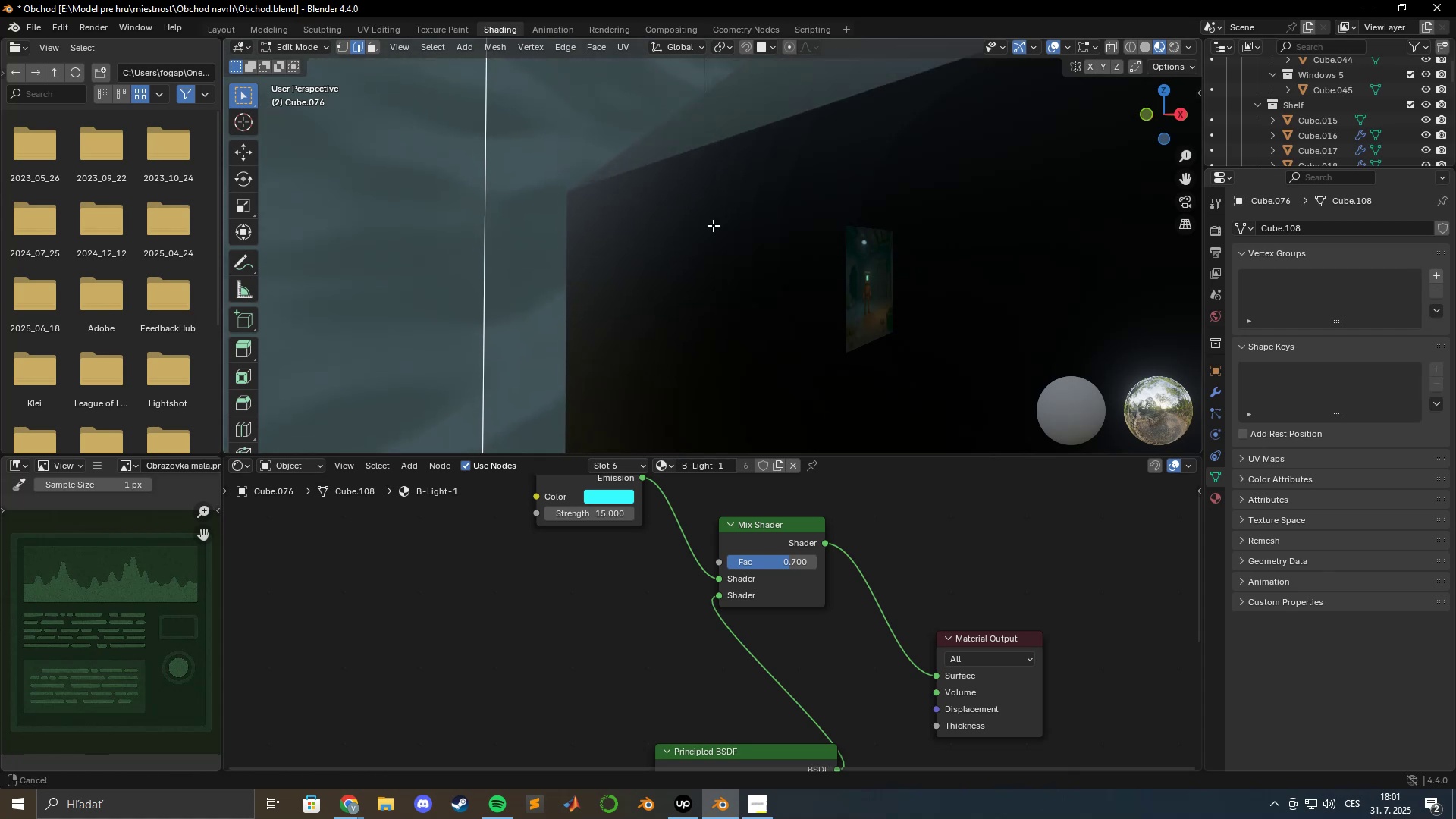 
hold_key(key=ShiftLeft, duration=1.52)
 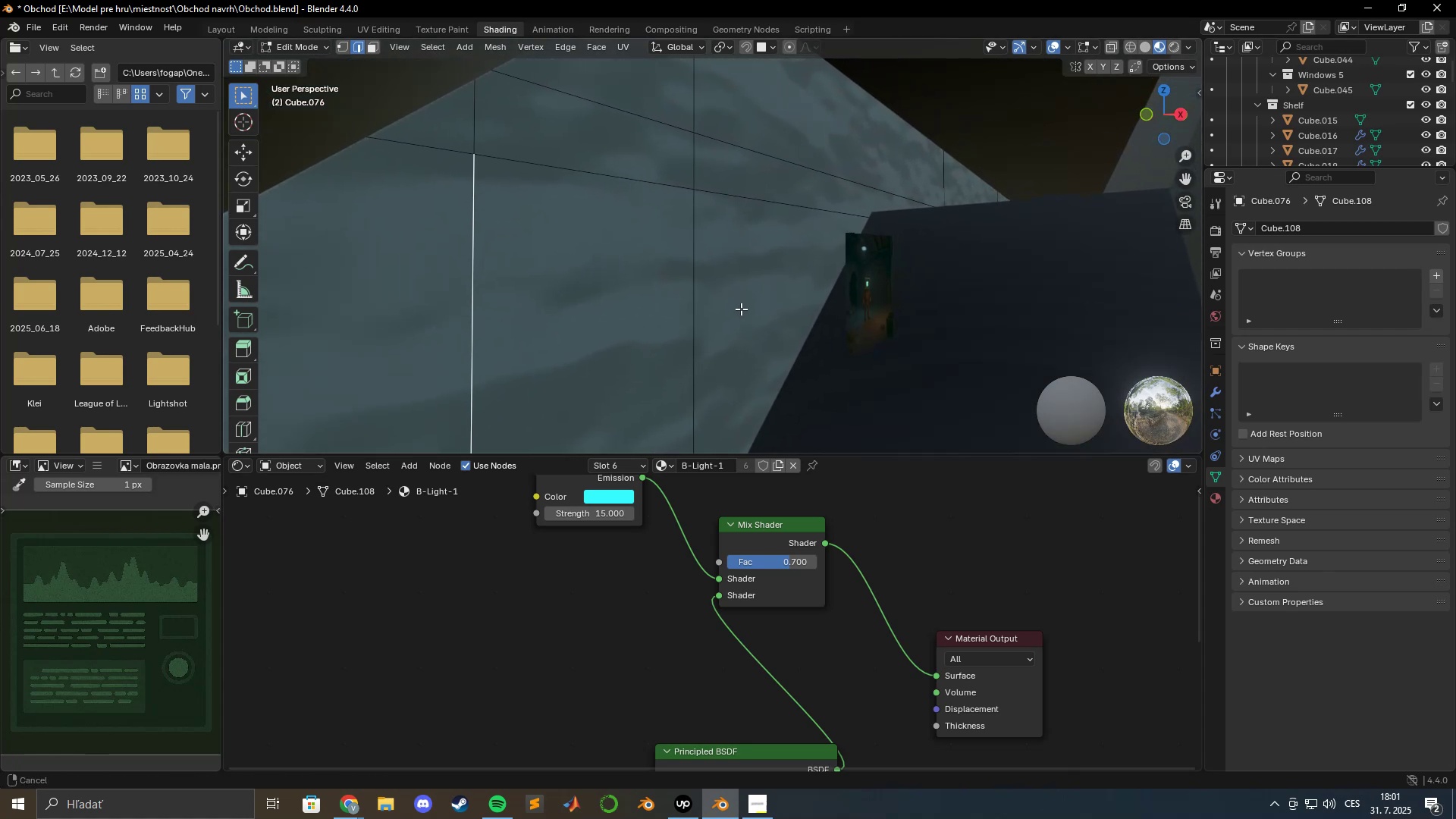 
hold_key(key=ShiftLeft, duration=1.52)
 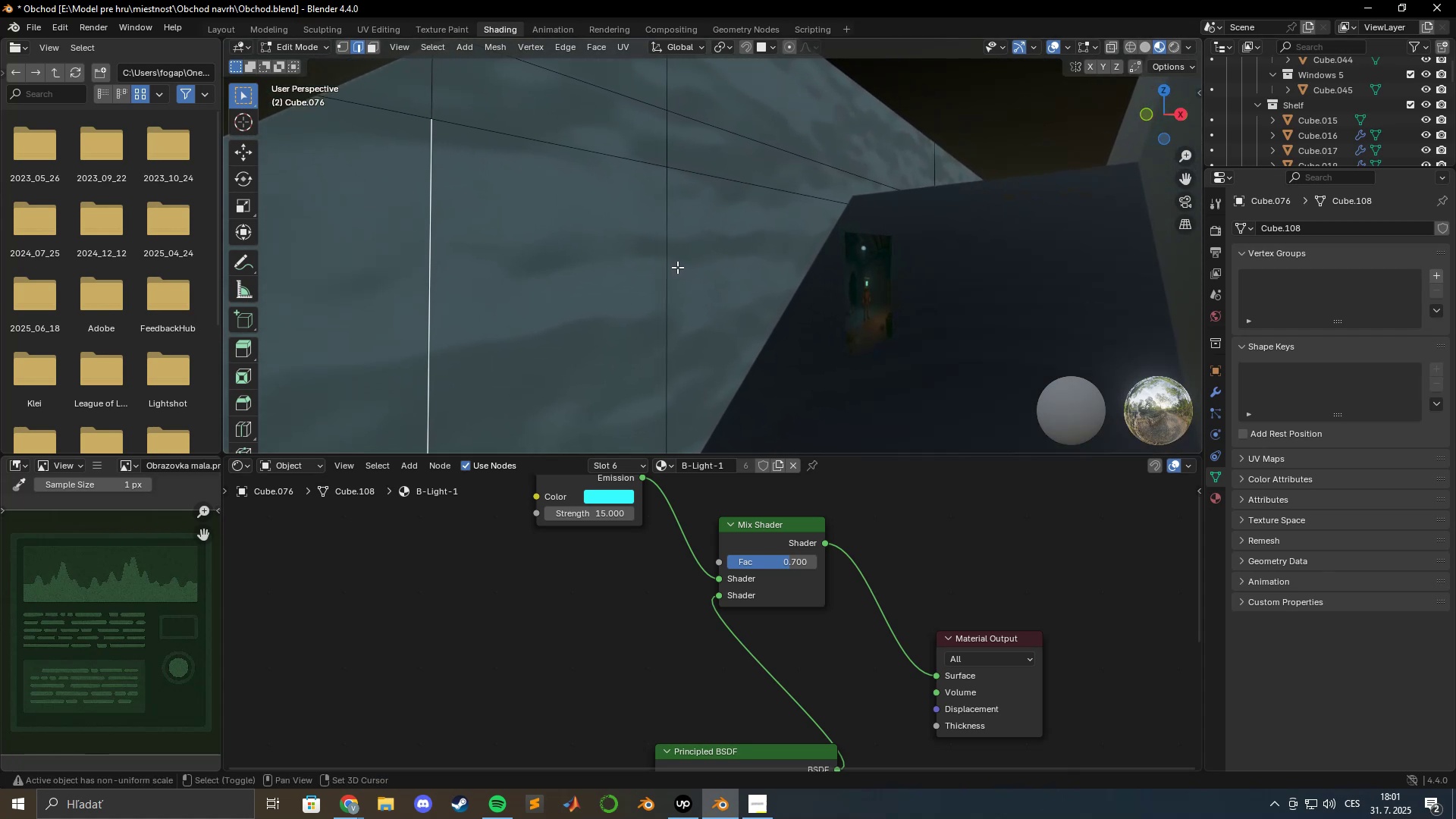 
hold_key(key=ShiftLeft, duration=1.51)
 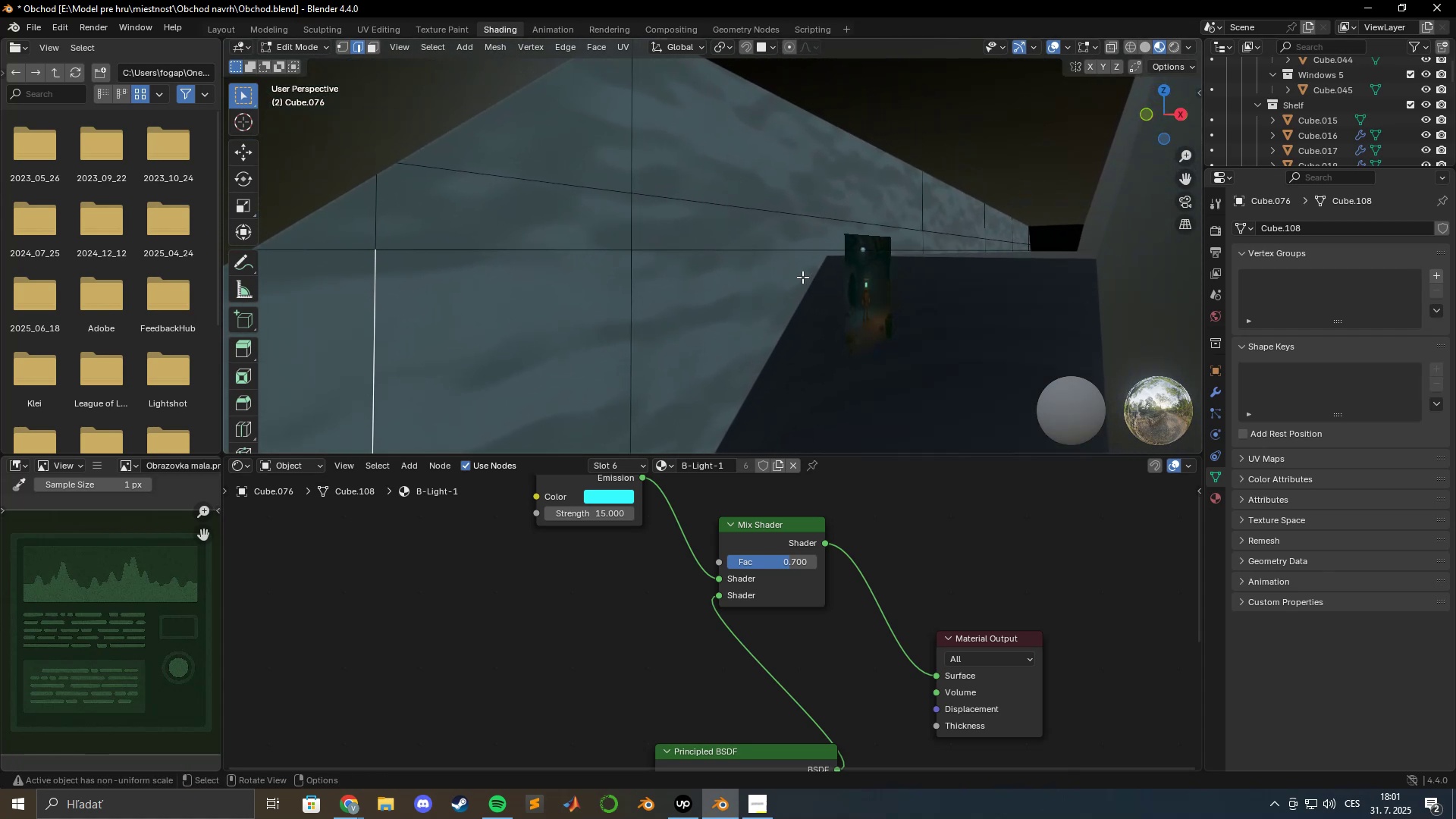 
hold_key(key=ShiftLeft, duration=0.36)
 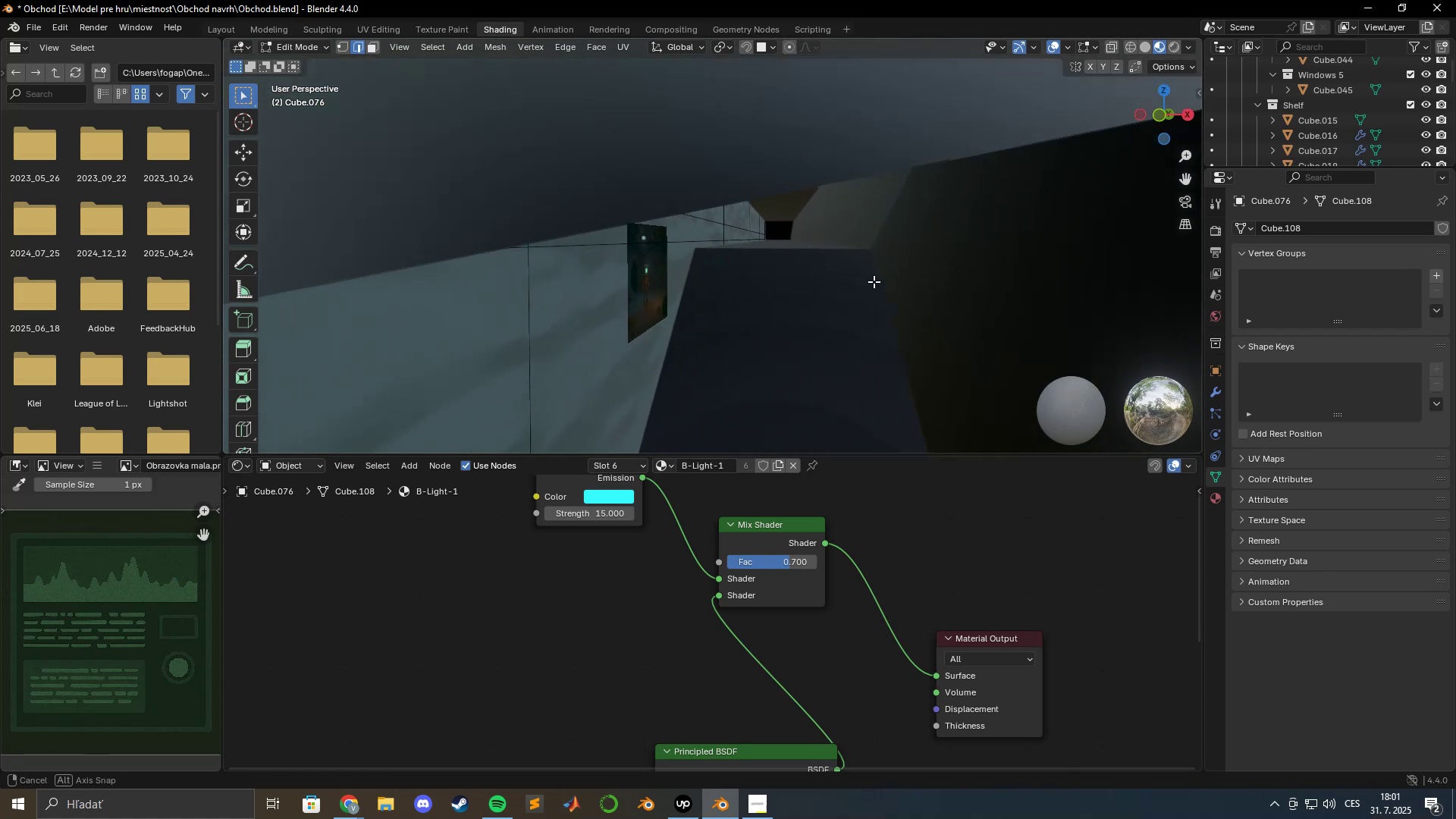 
hold_key(key=ShiftLeft, duration=1.31)
 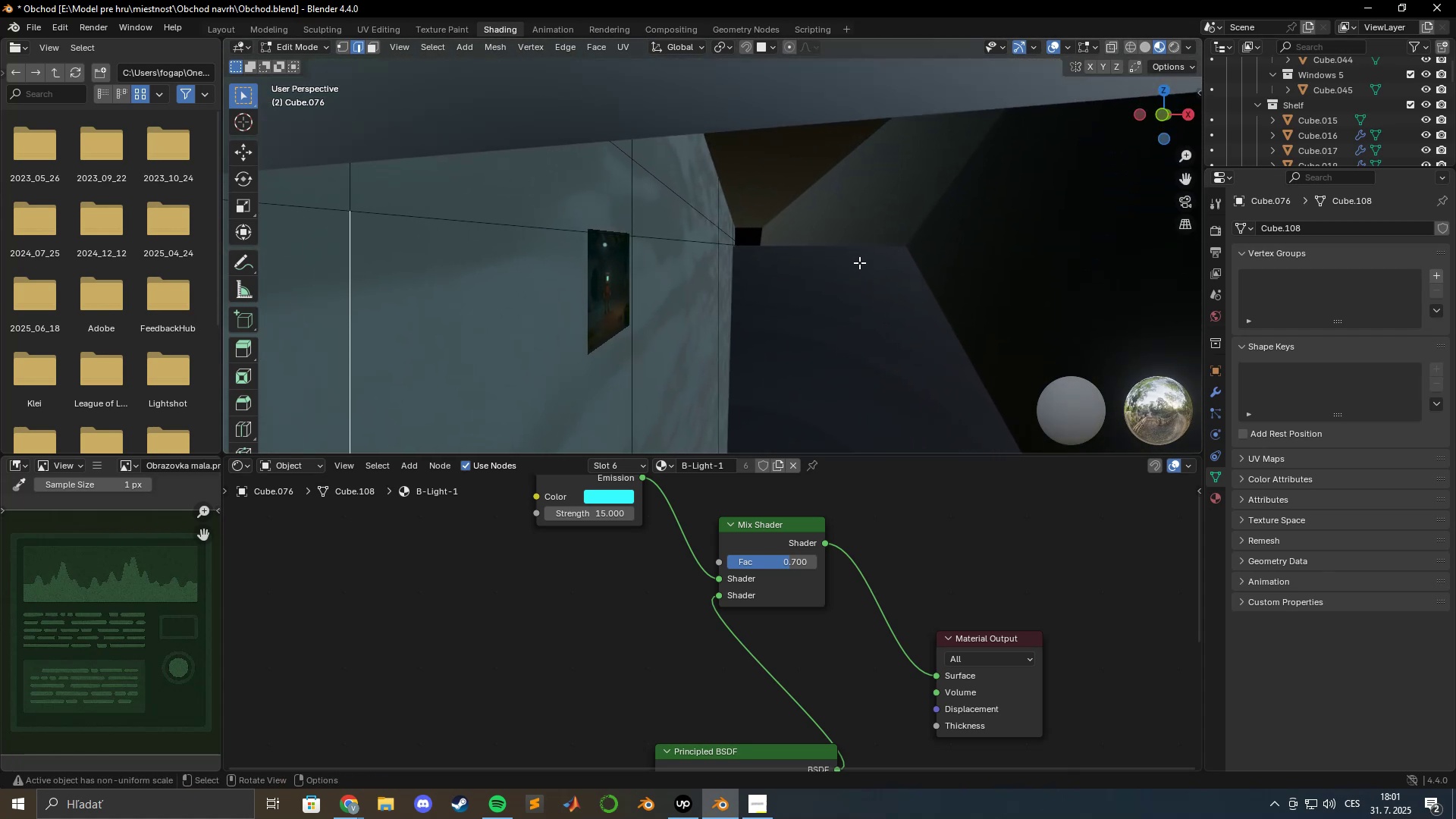 
scroll: coordinate [859, 262], scroll_direction: up, amount: 2.0
 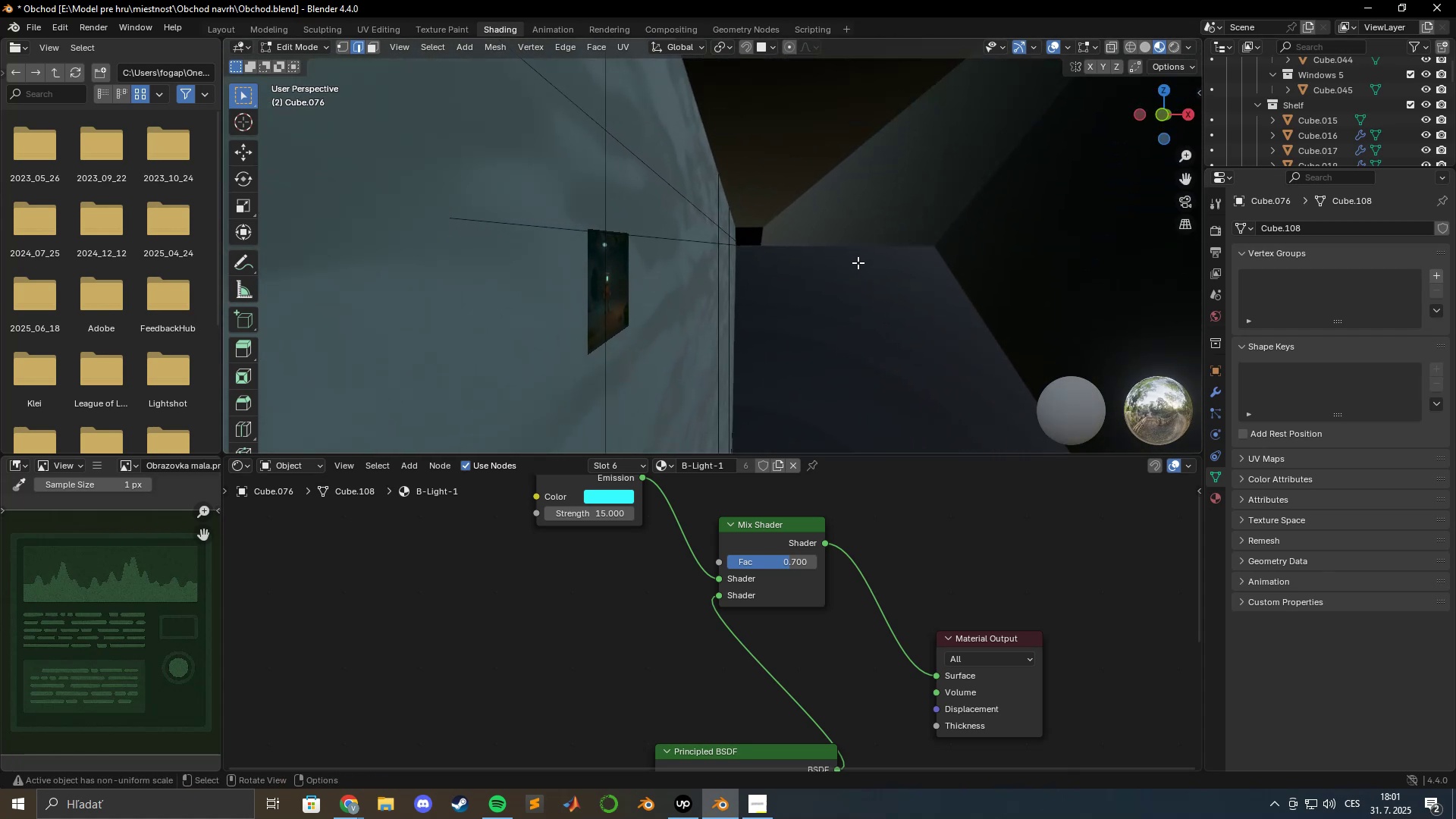 
hold_key(key=ShiftLeft, duration=1.53)
 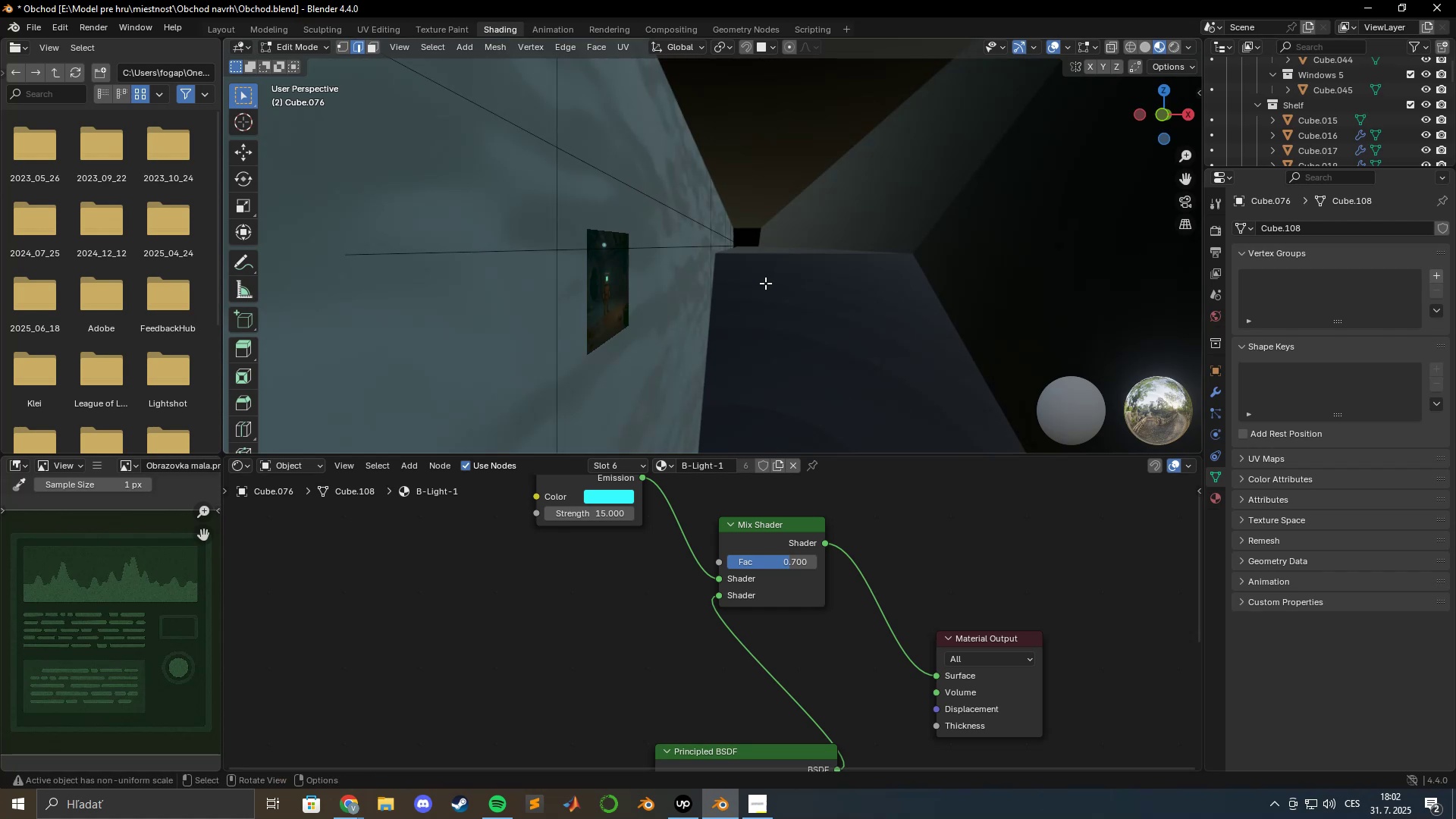 
hold_key(key=ShiftLeft, duration=0.36)
 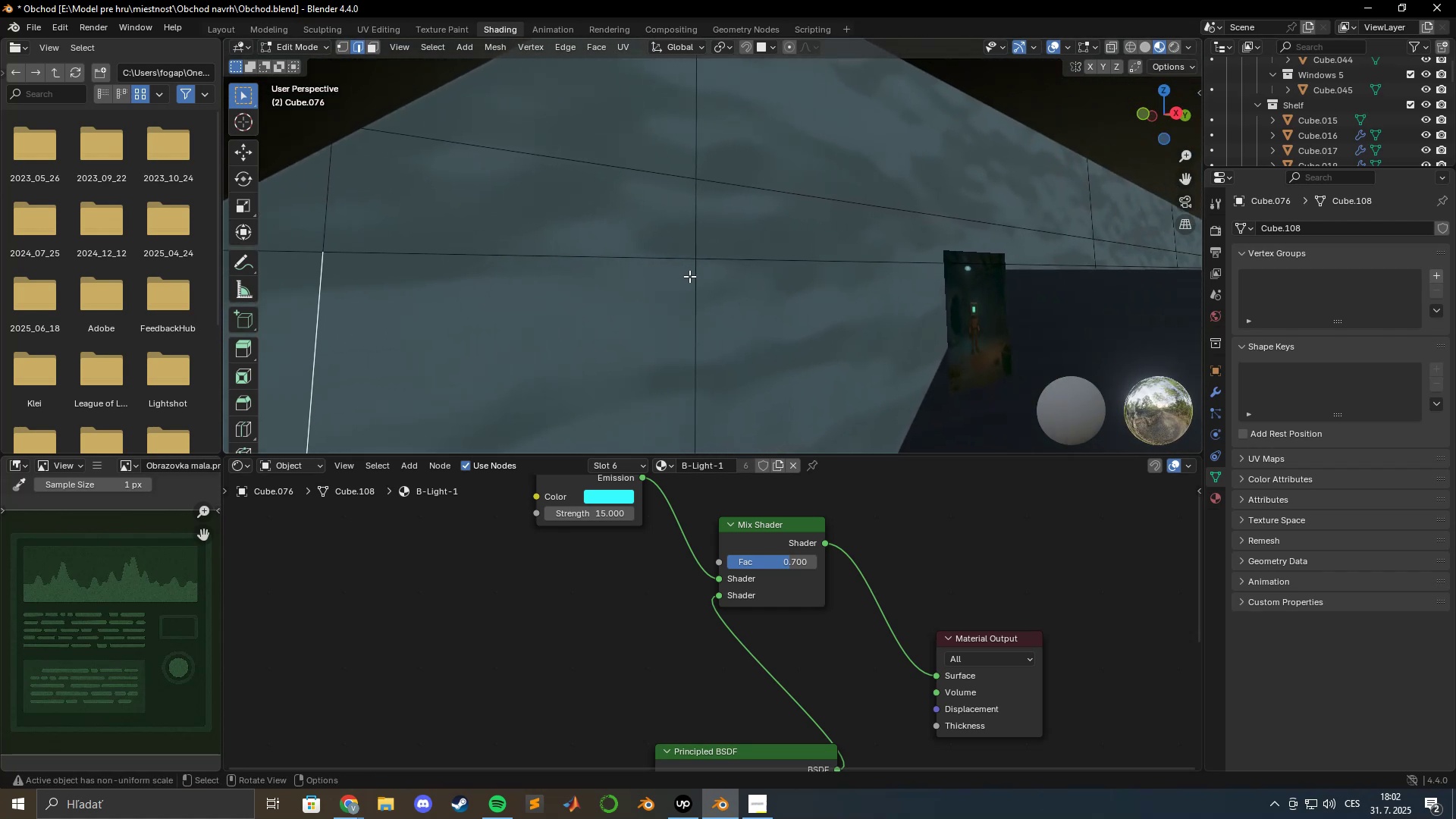 
key(Control+R)
 